 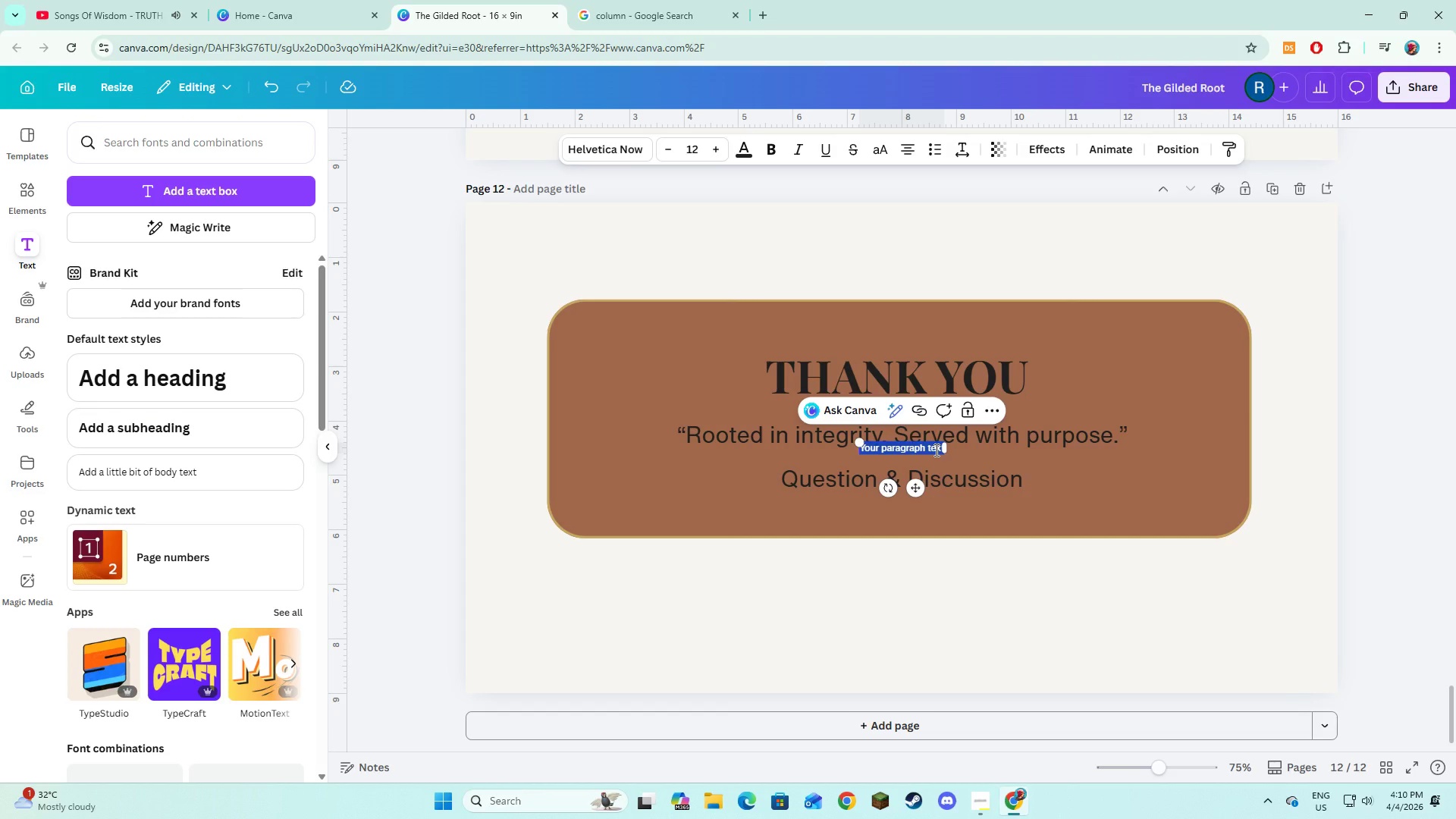 
type(Email: )
key(Backspace)
key(Backspace)
key(Backspace)
key(Backspace)
key(Backspace)
key(Backspace)
key(Backspace)
 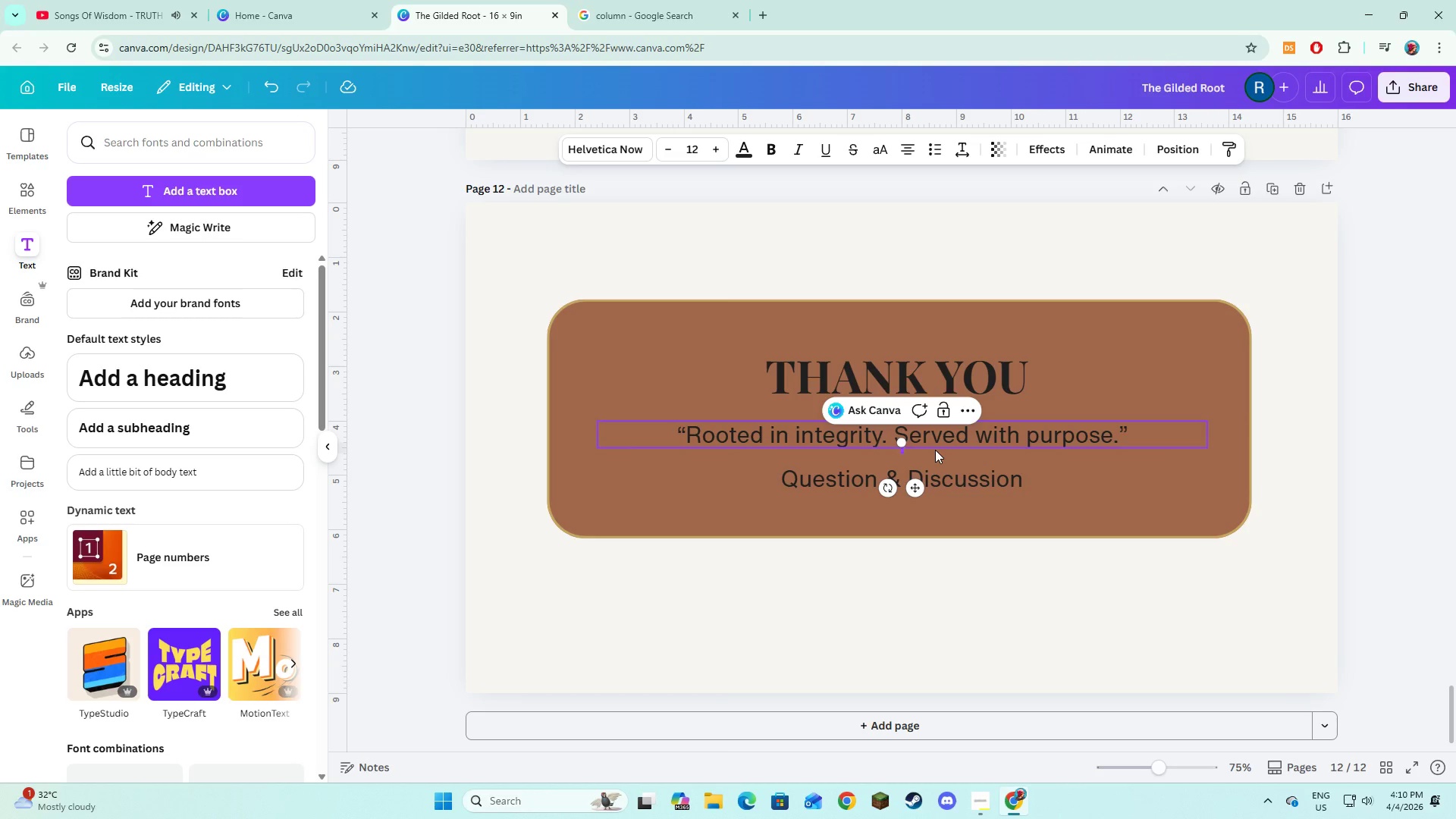 
type(gildedroot@botanical.)
 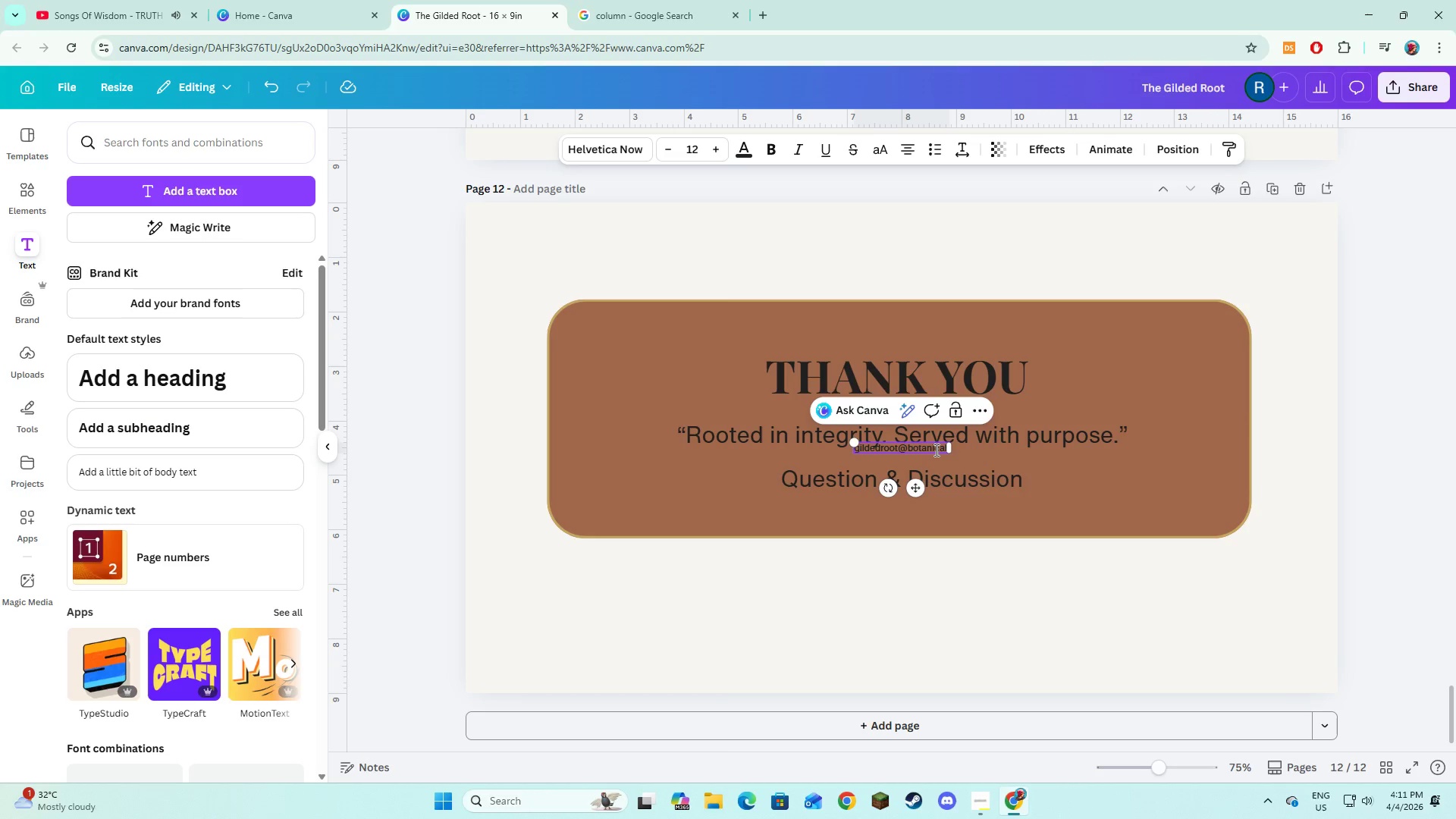 
type(org)
 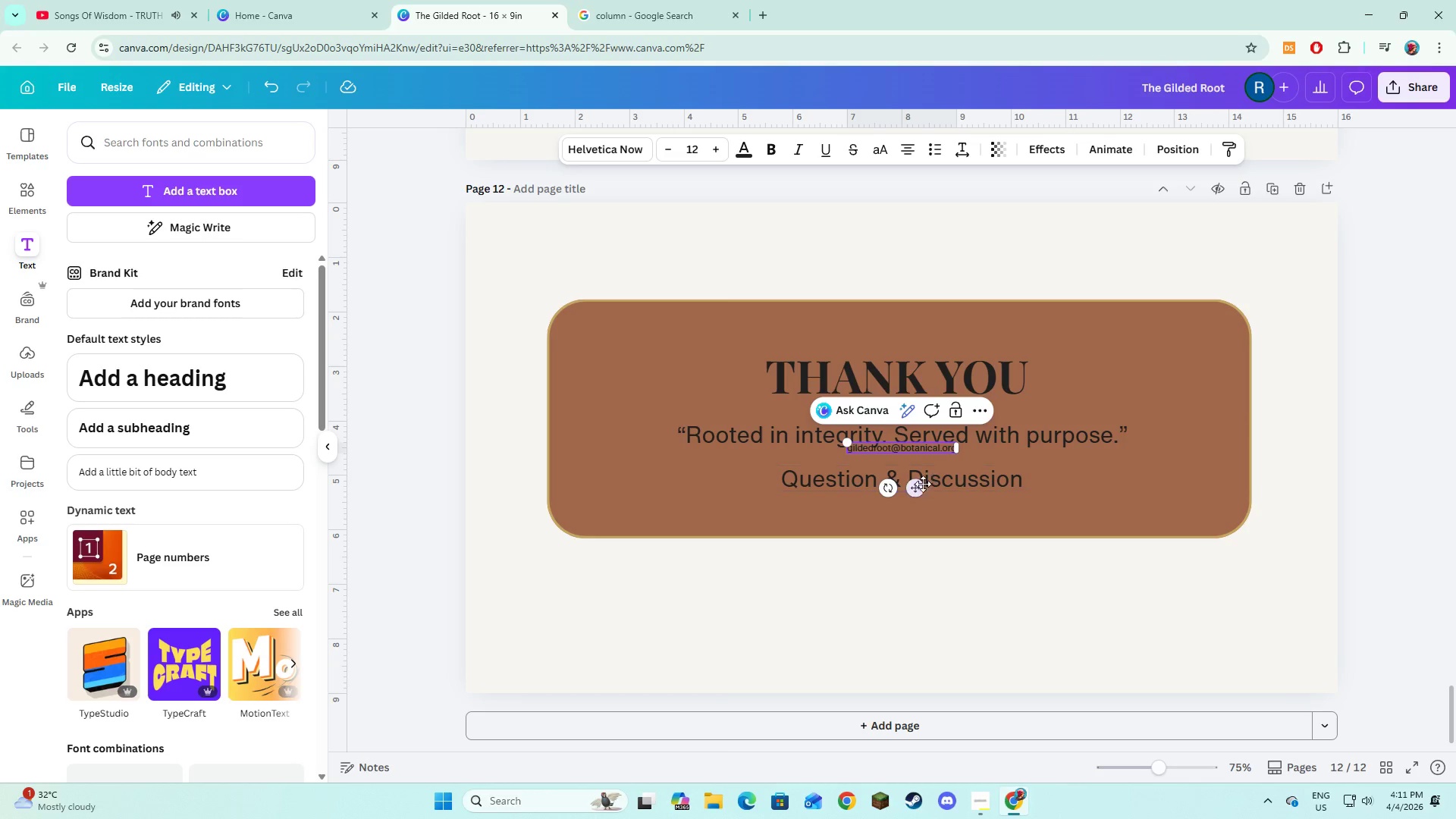 
left_click_drag(start_coordinate=[919, 485], to_coordinate=[682, 642])
 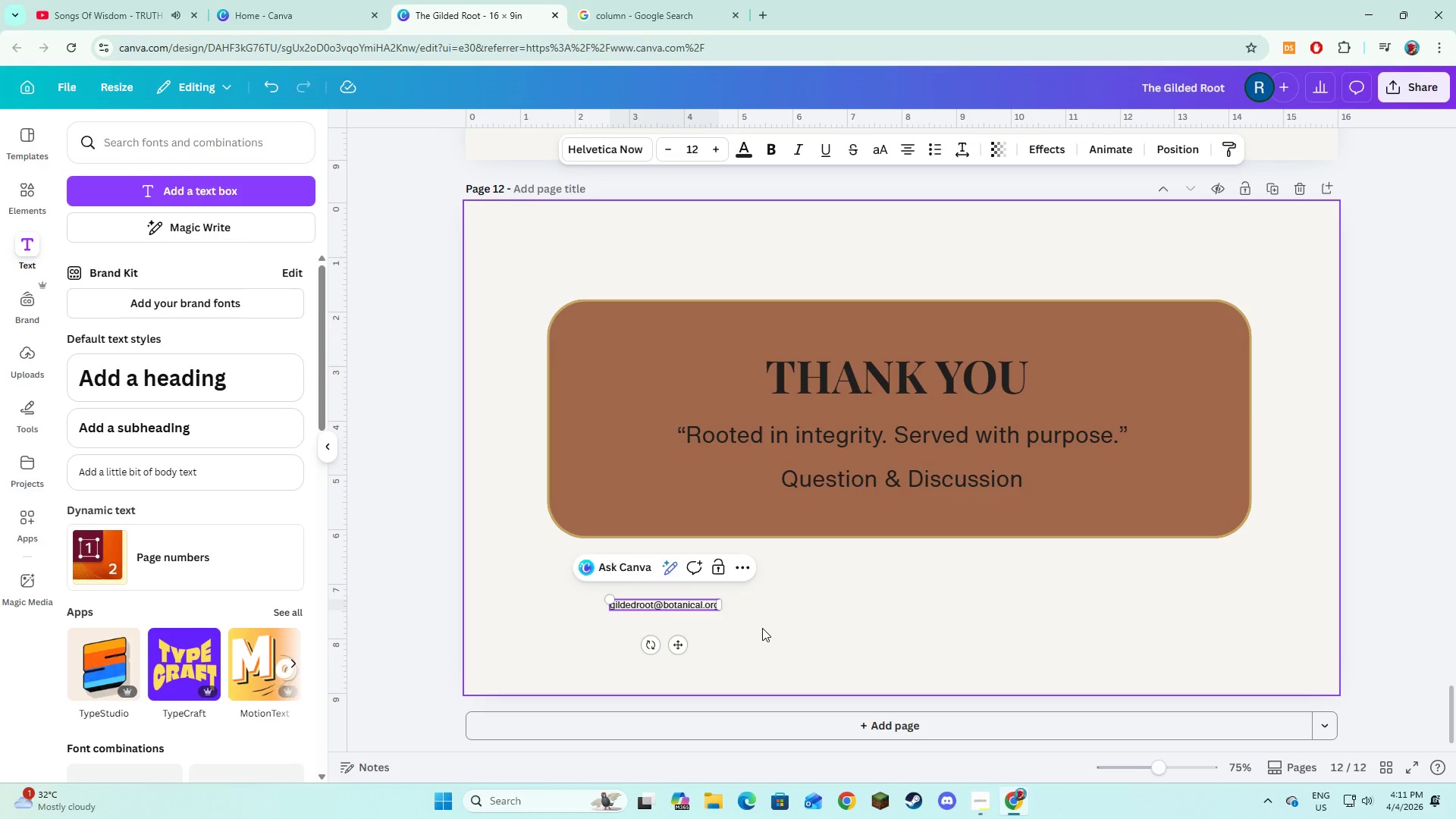 
left_click([762, 628])
 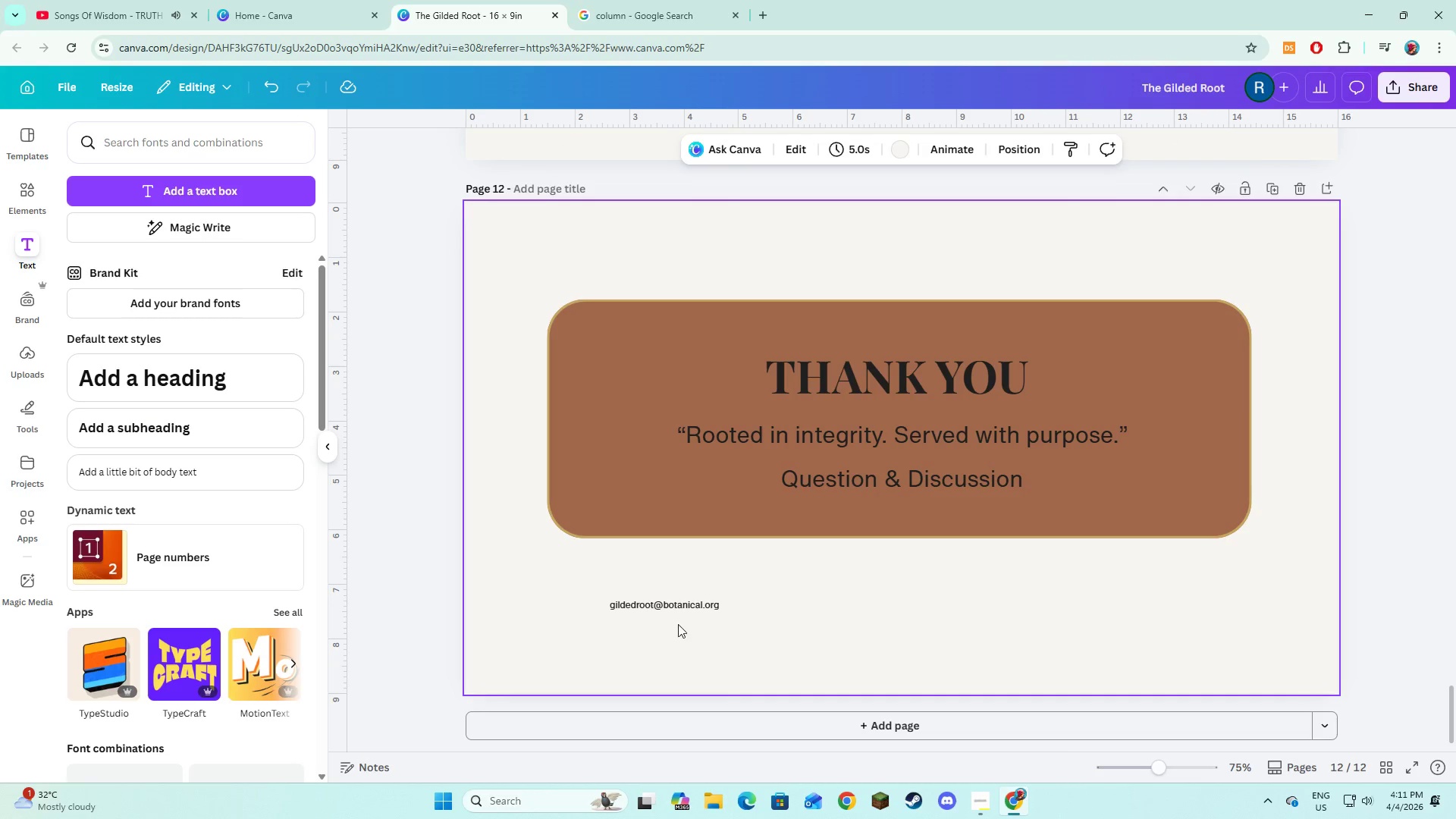 
left_click([676, 607])
 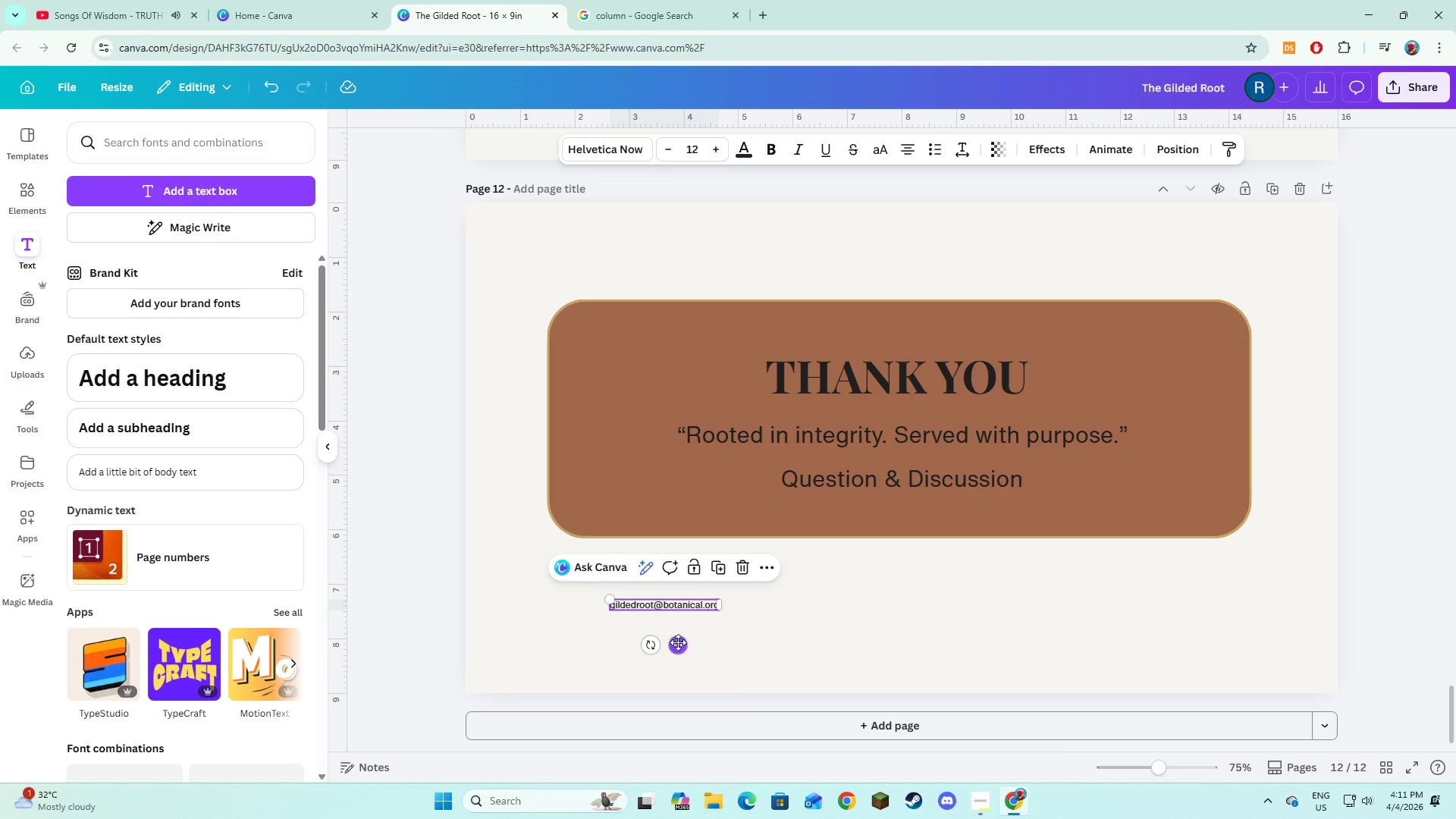 
left_click_drag(start_coordinate=[677, 645], to_coordinate=[902, 648])
 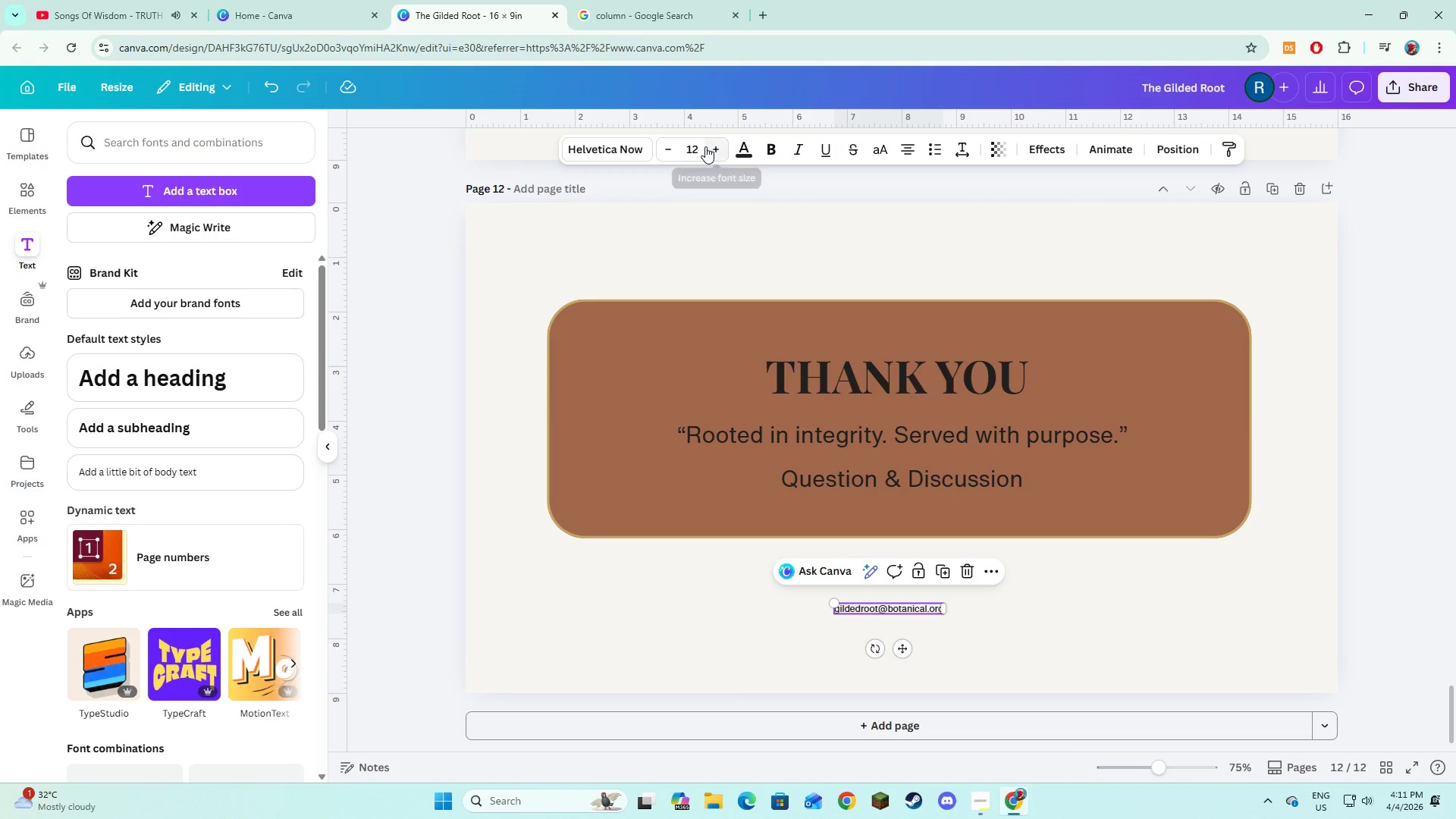 
double_click([705, 146])
 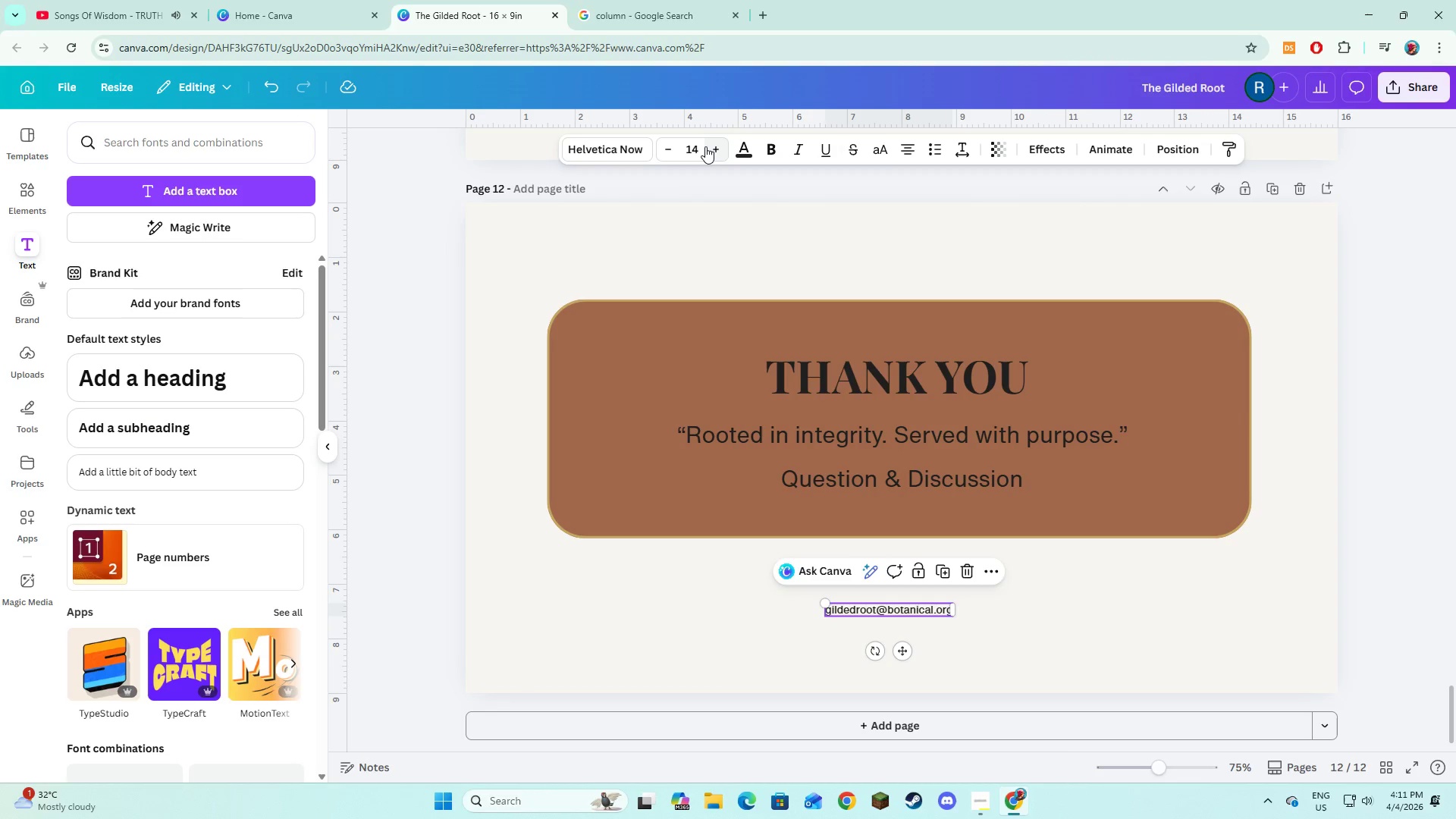 
triple_click([705, 146])
 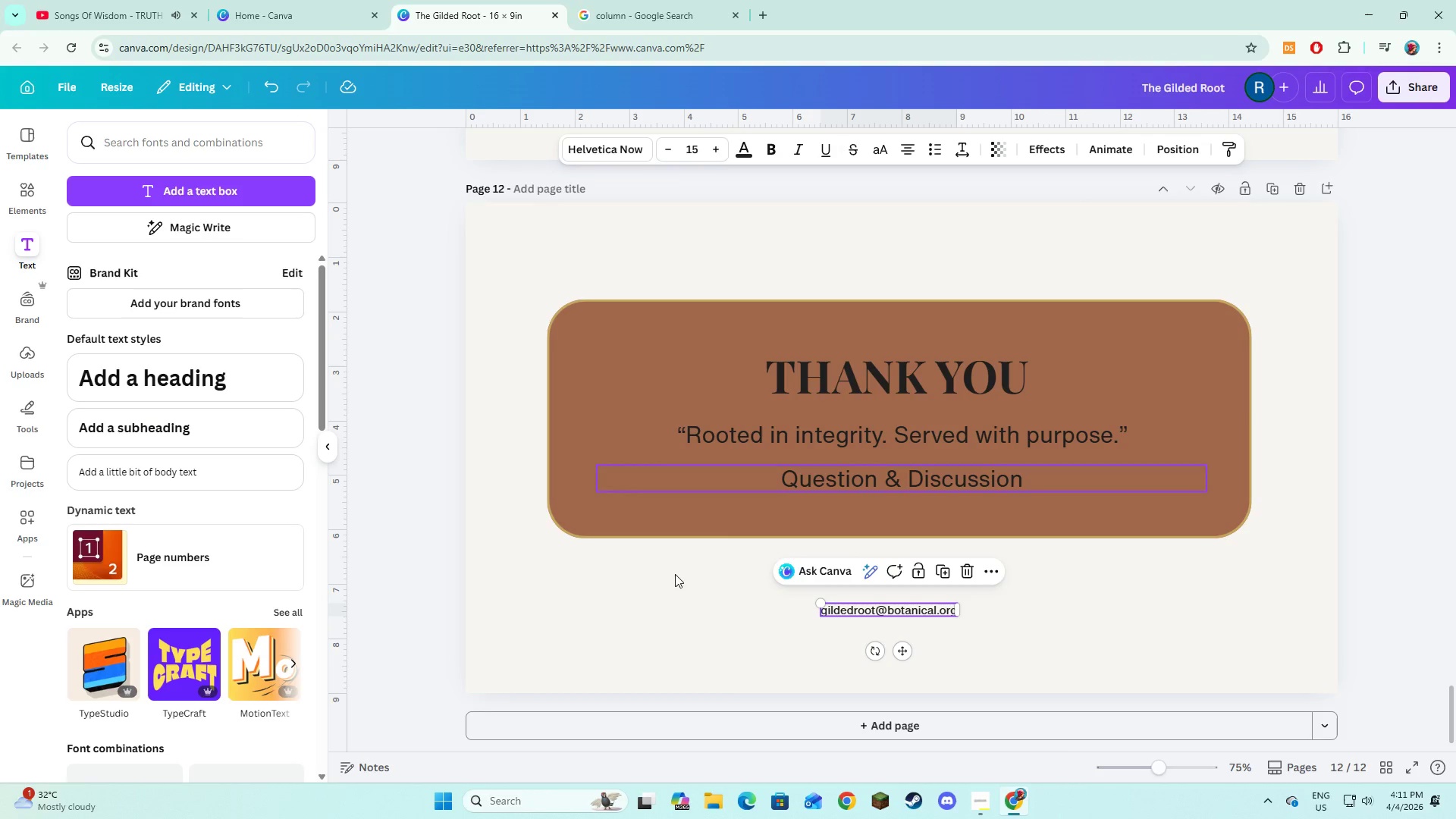 
left_click([676, 587])
 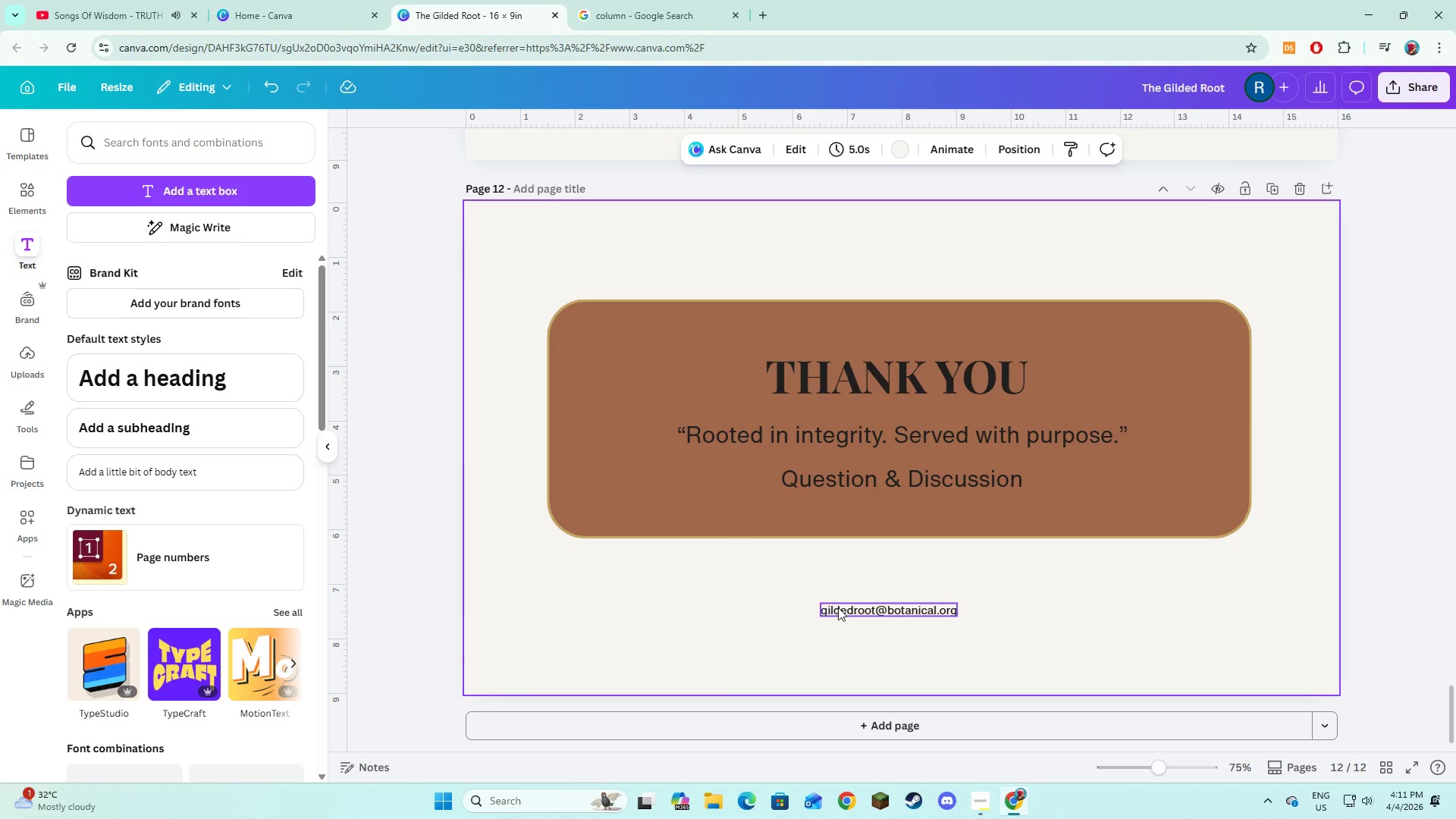 
left_click([838, 607])
 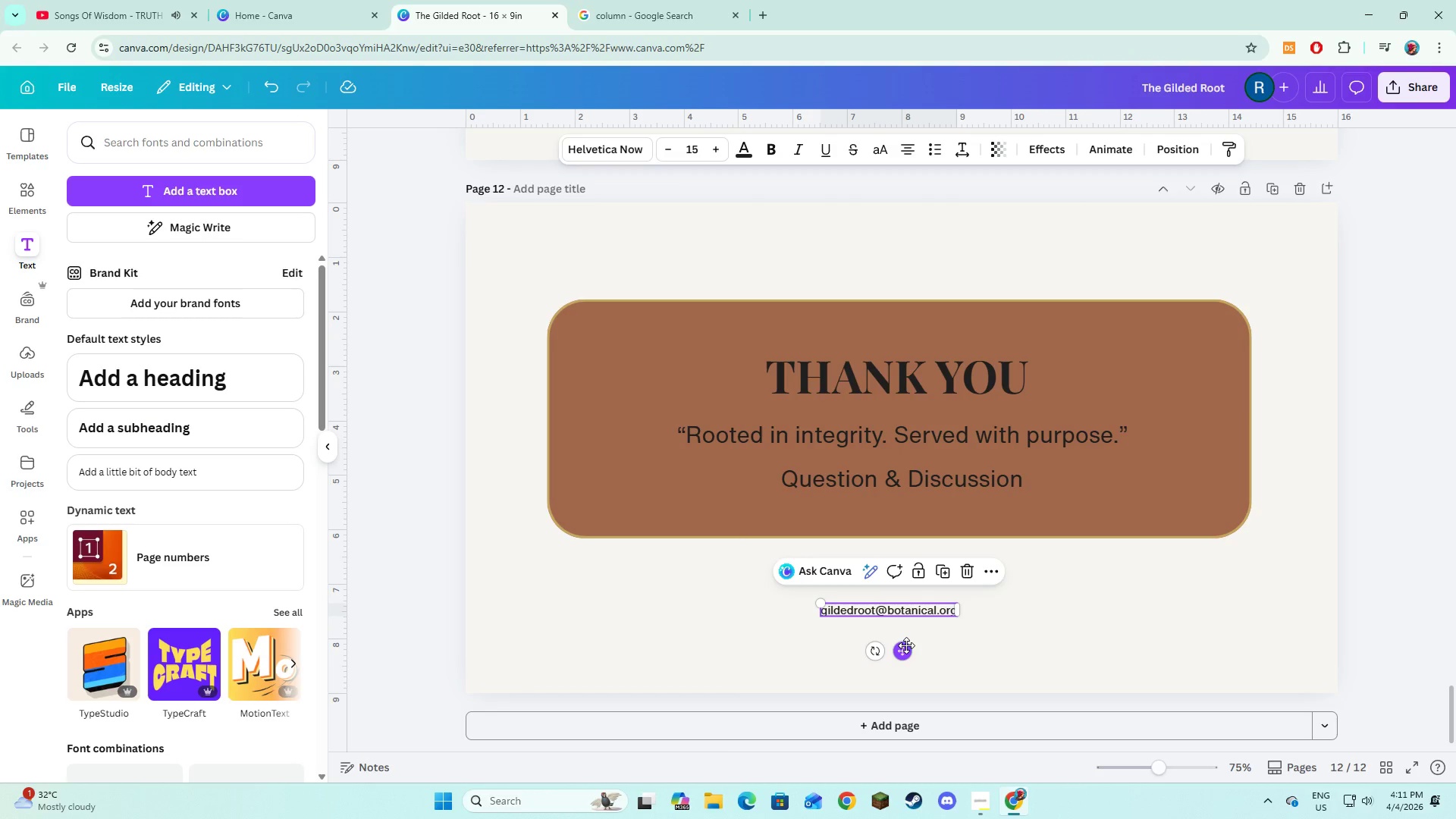 
left_click_drag(start_coordinate=[906, 645], to_coordinate=[919, 639])
 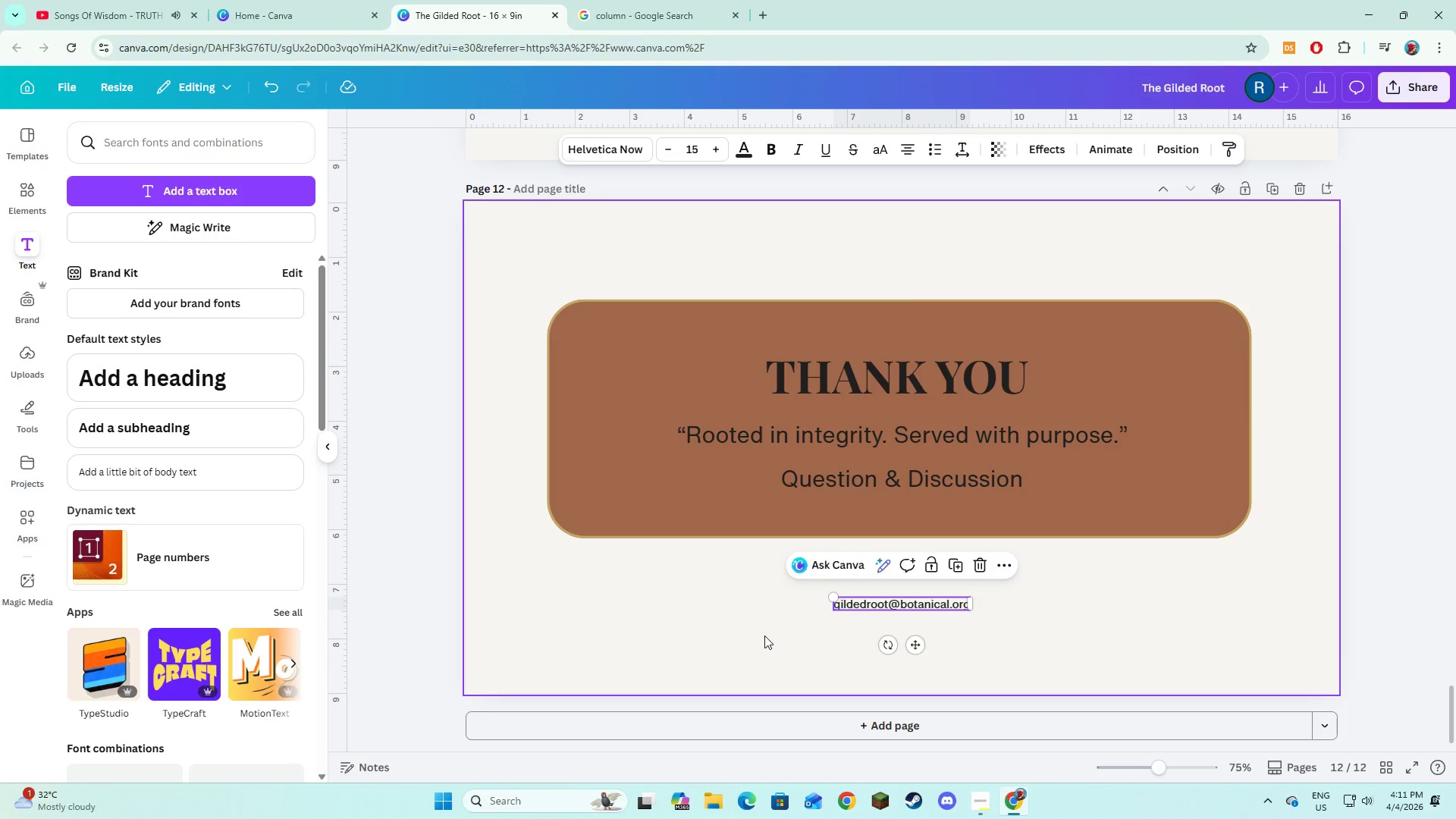 
left_click([764, 635])
 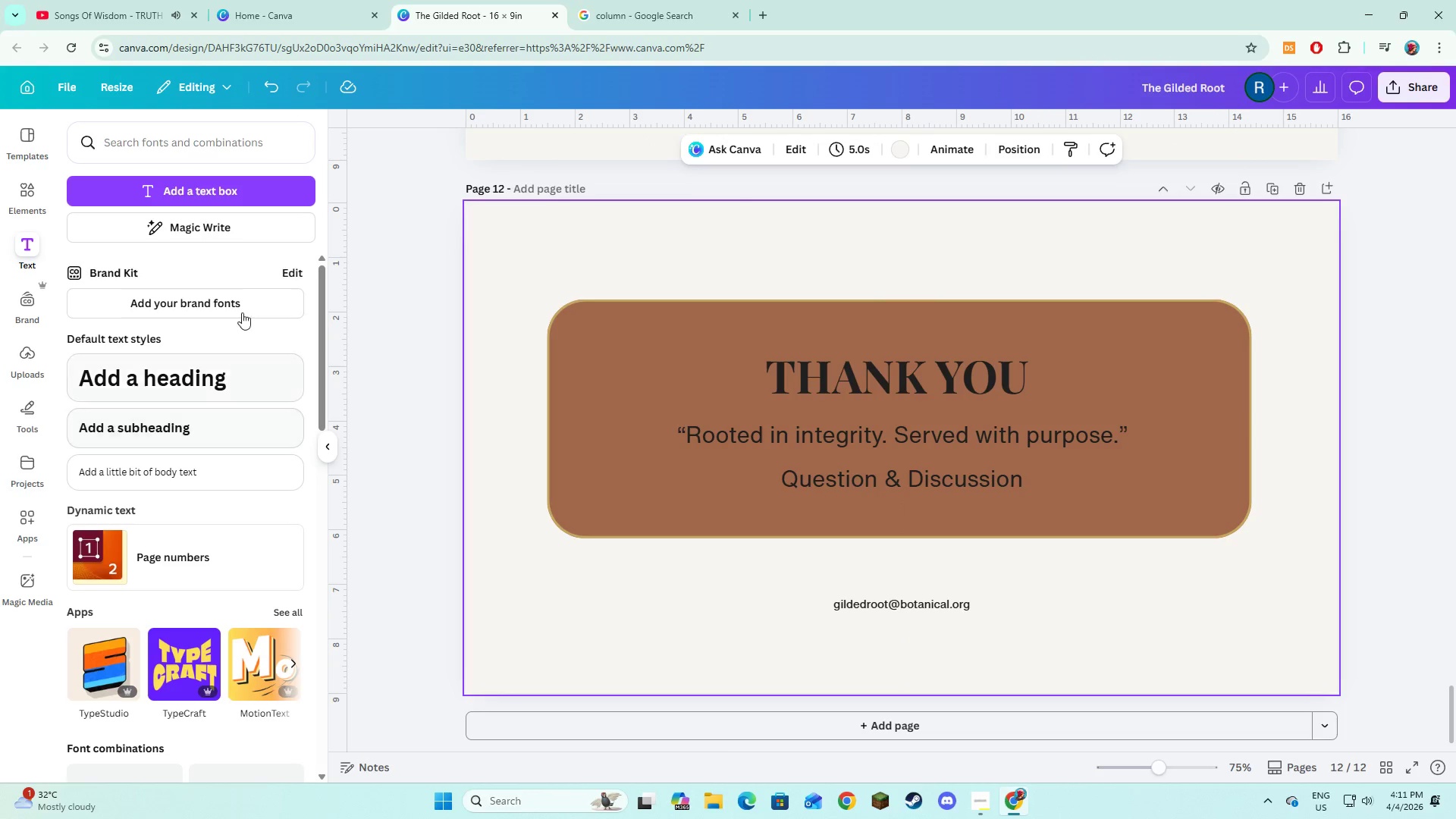 
left_click([224, 190])
 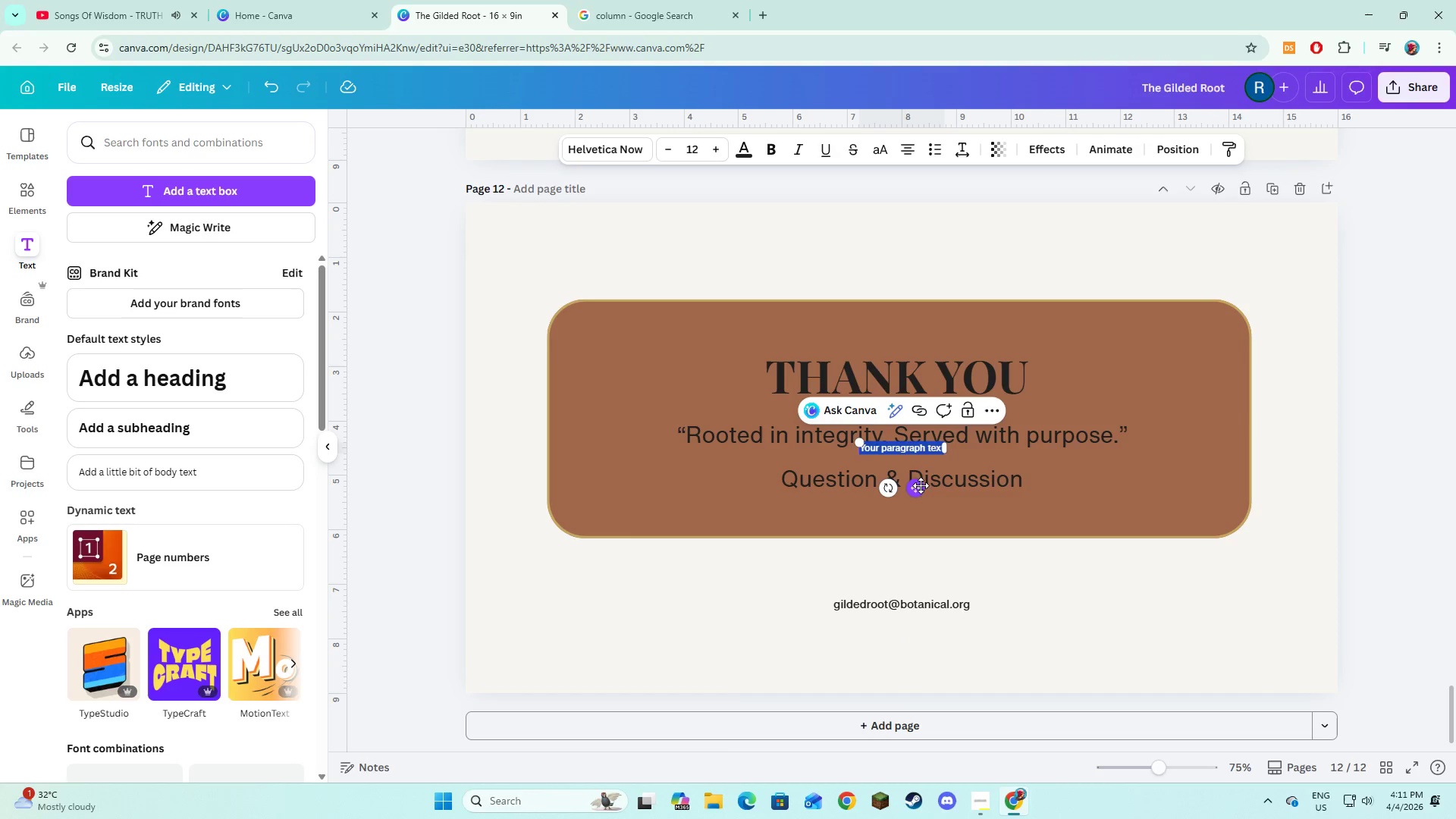 
left_click([978, 471])
 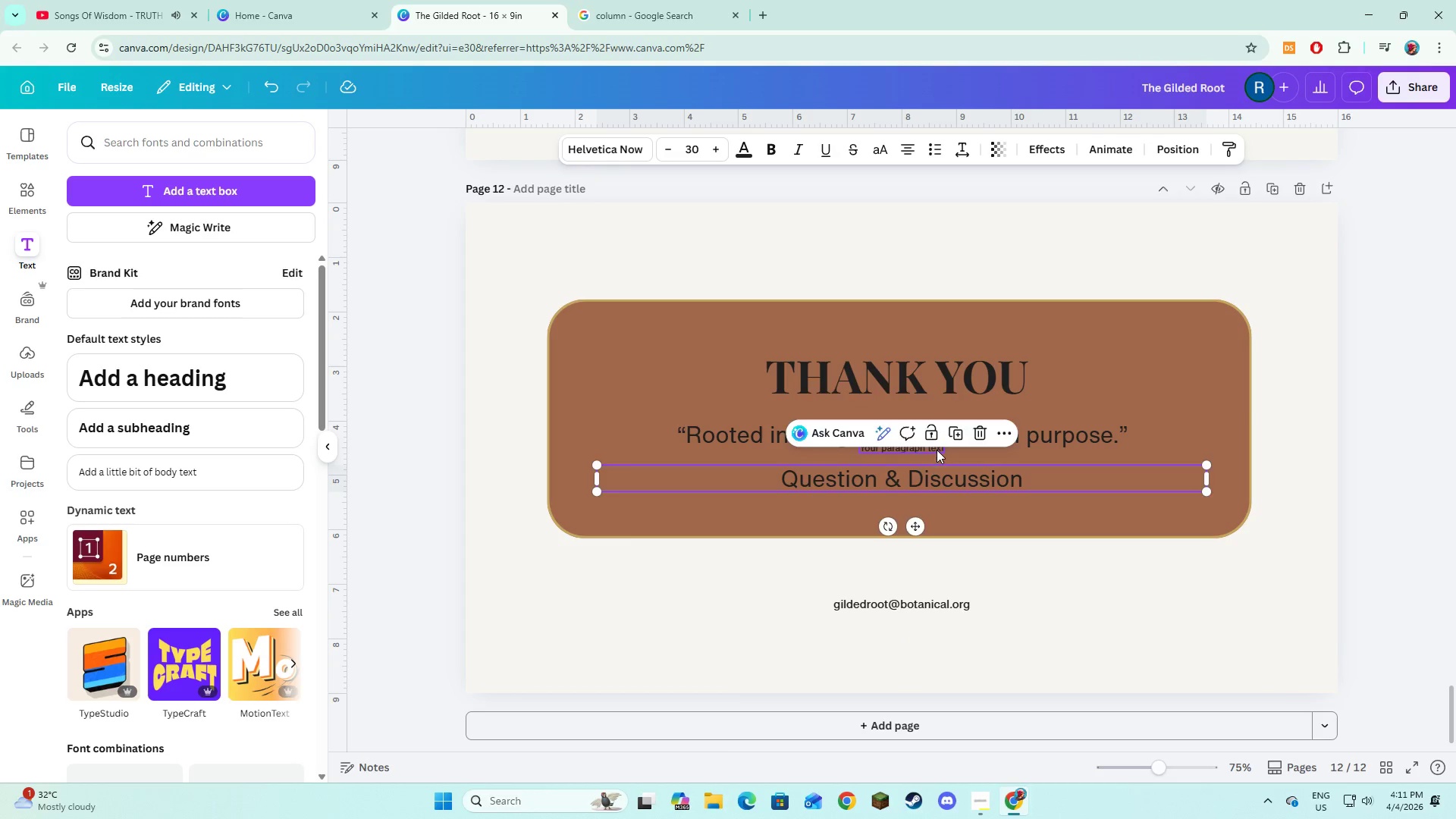 
left_click([937, 450])
 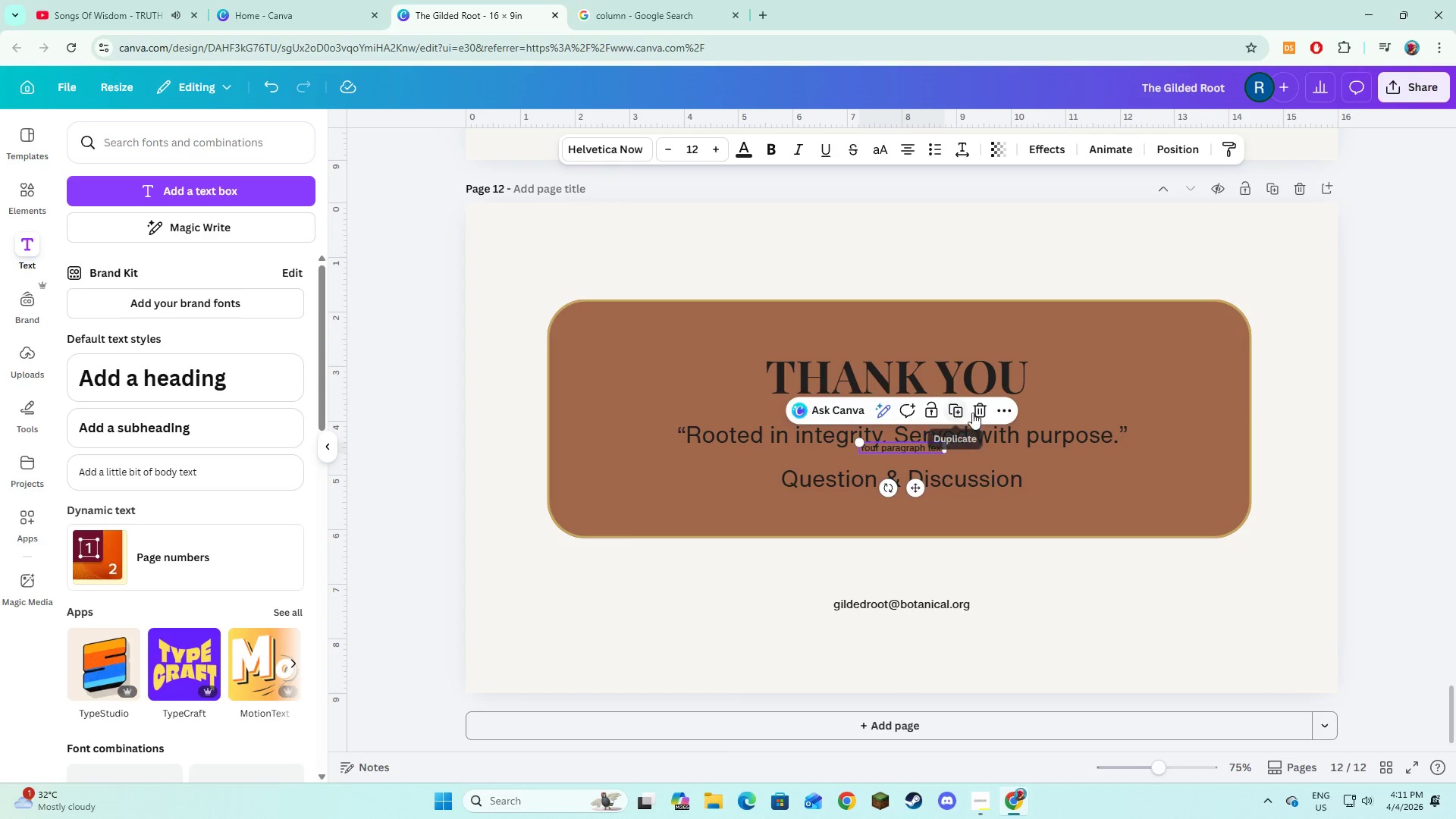 
left_click([976, 413])
 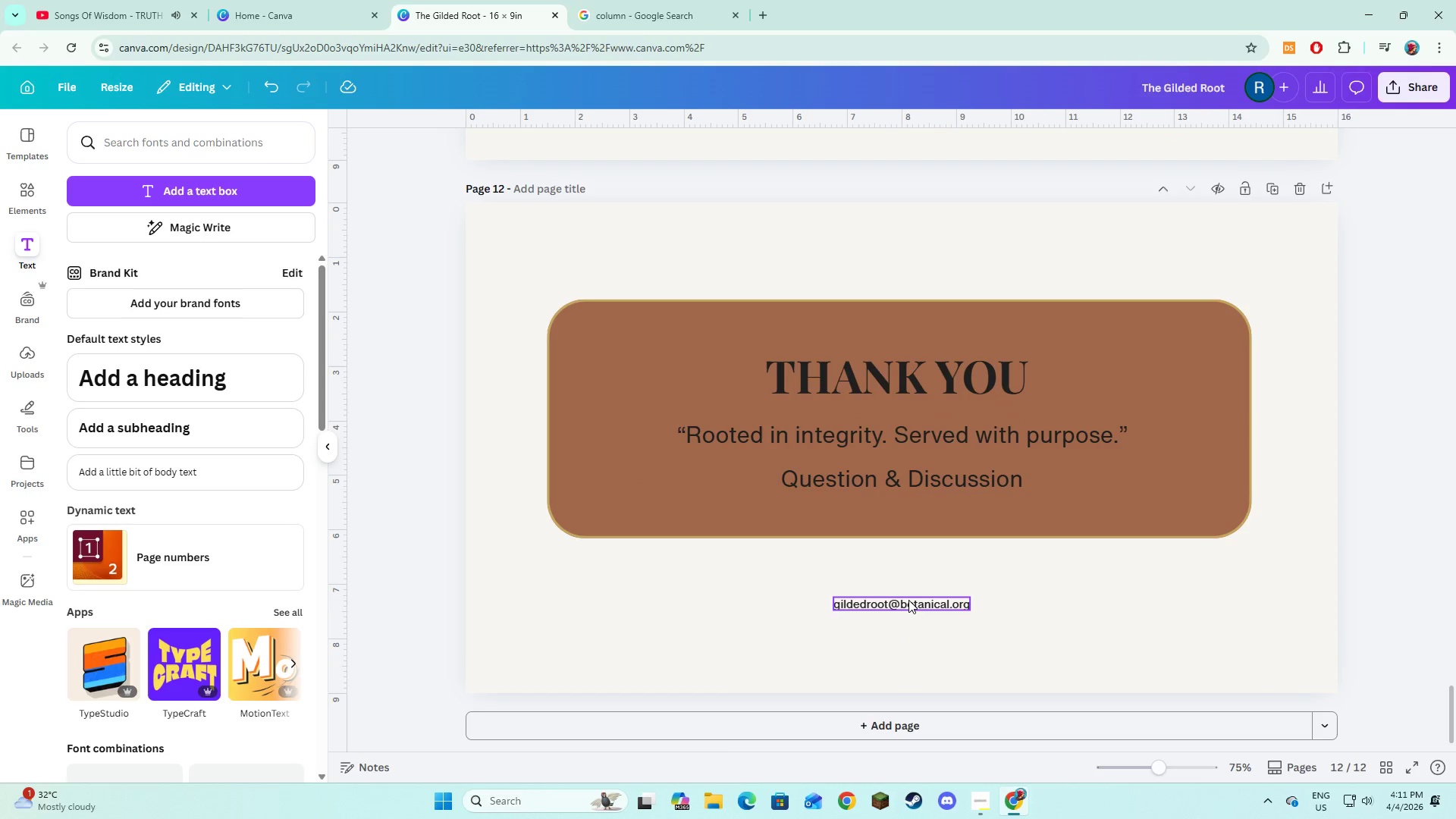 
left_click([908, 600])
 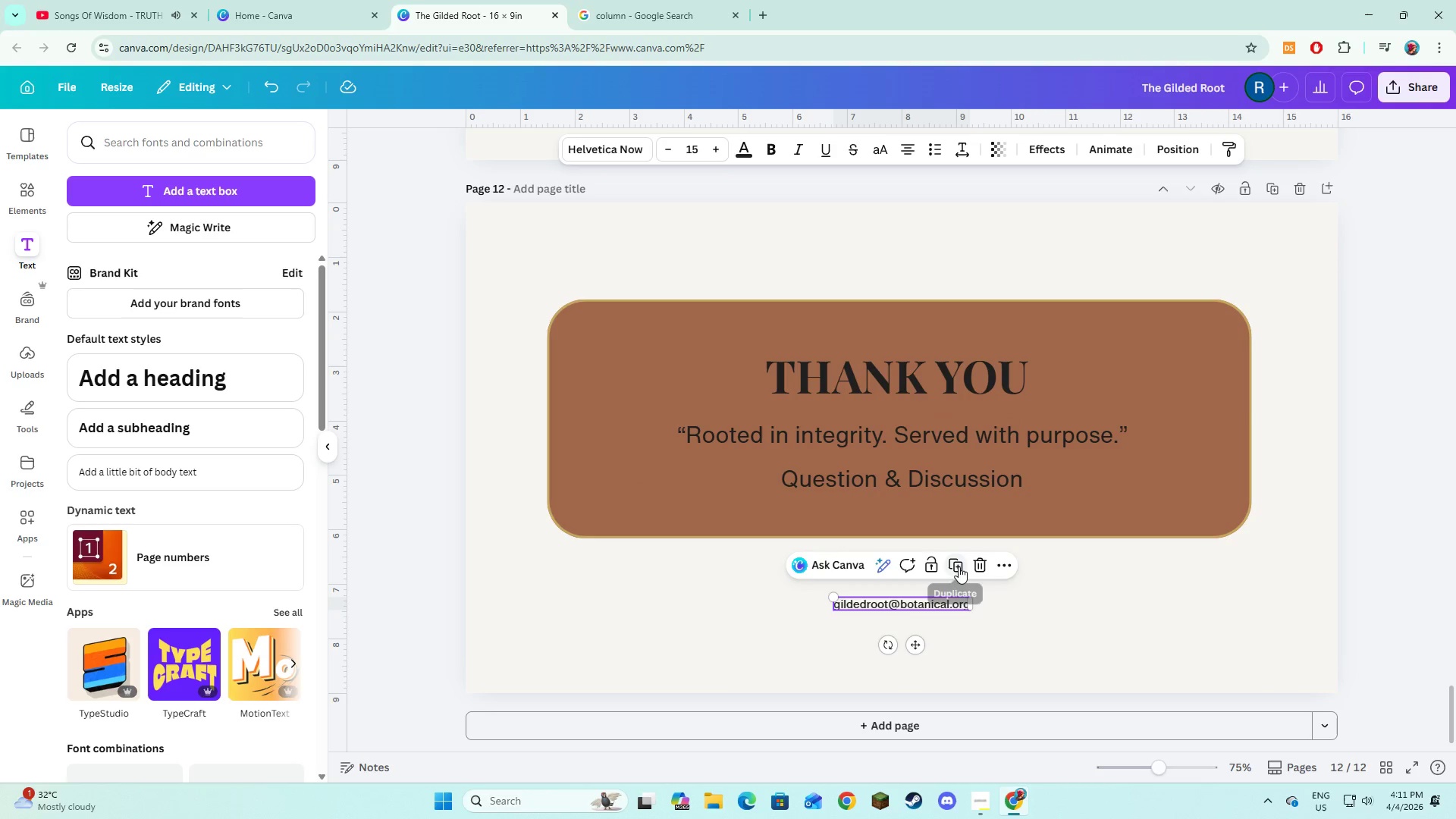 
left_click([959, 566])
 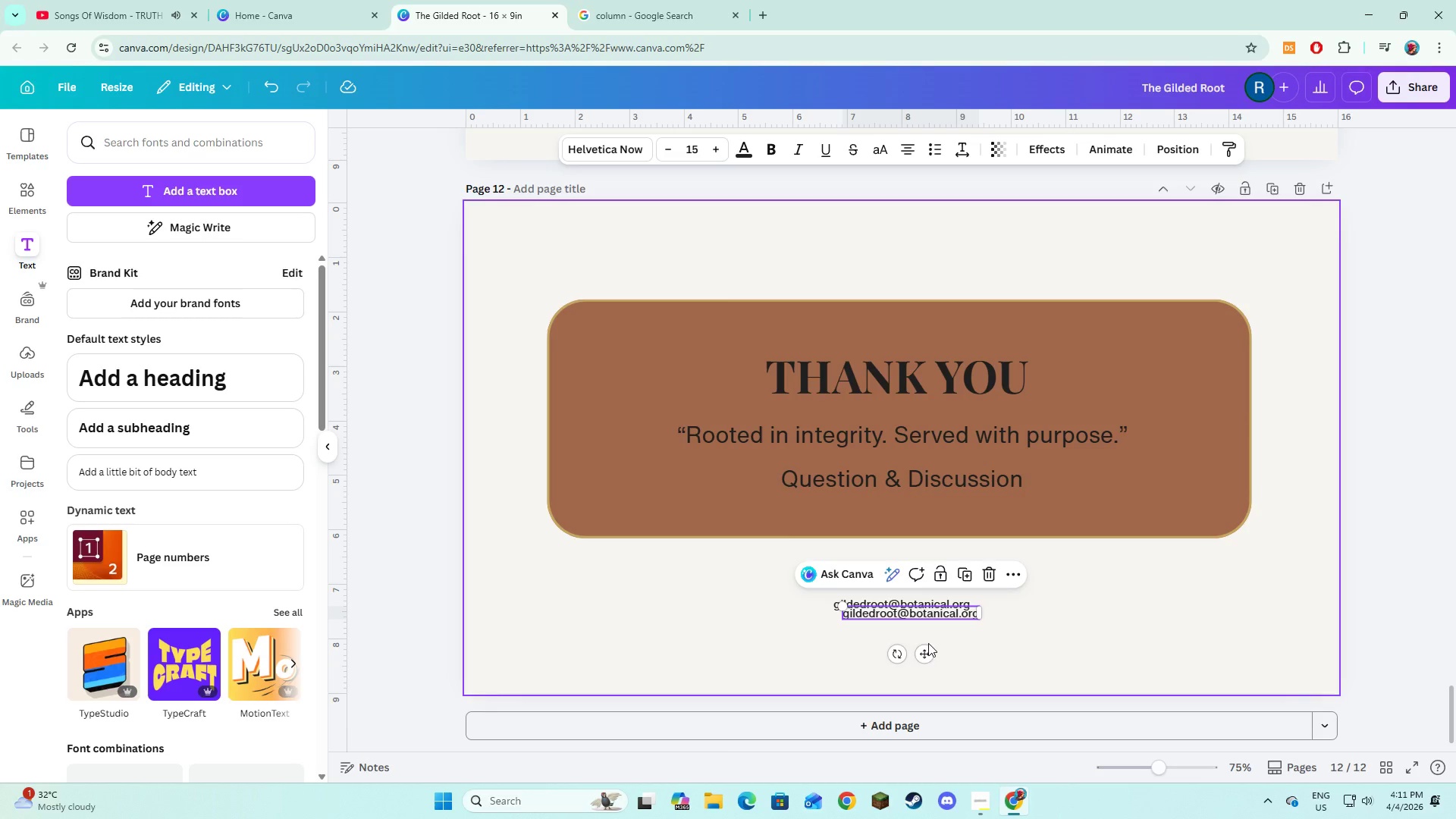 
left_click_drag(start_coordinate=[924, 648], to_coordinate=[911, 619])
 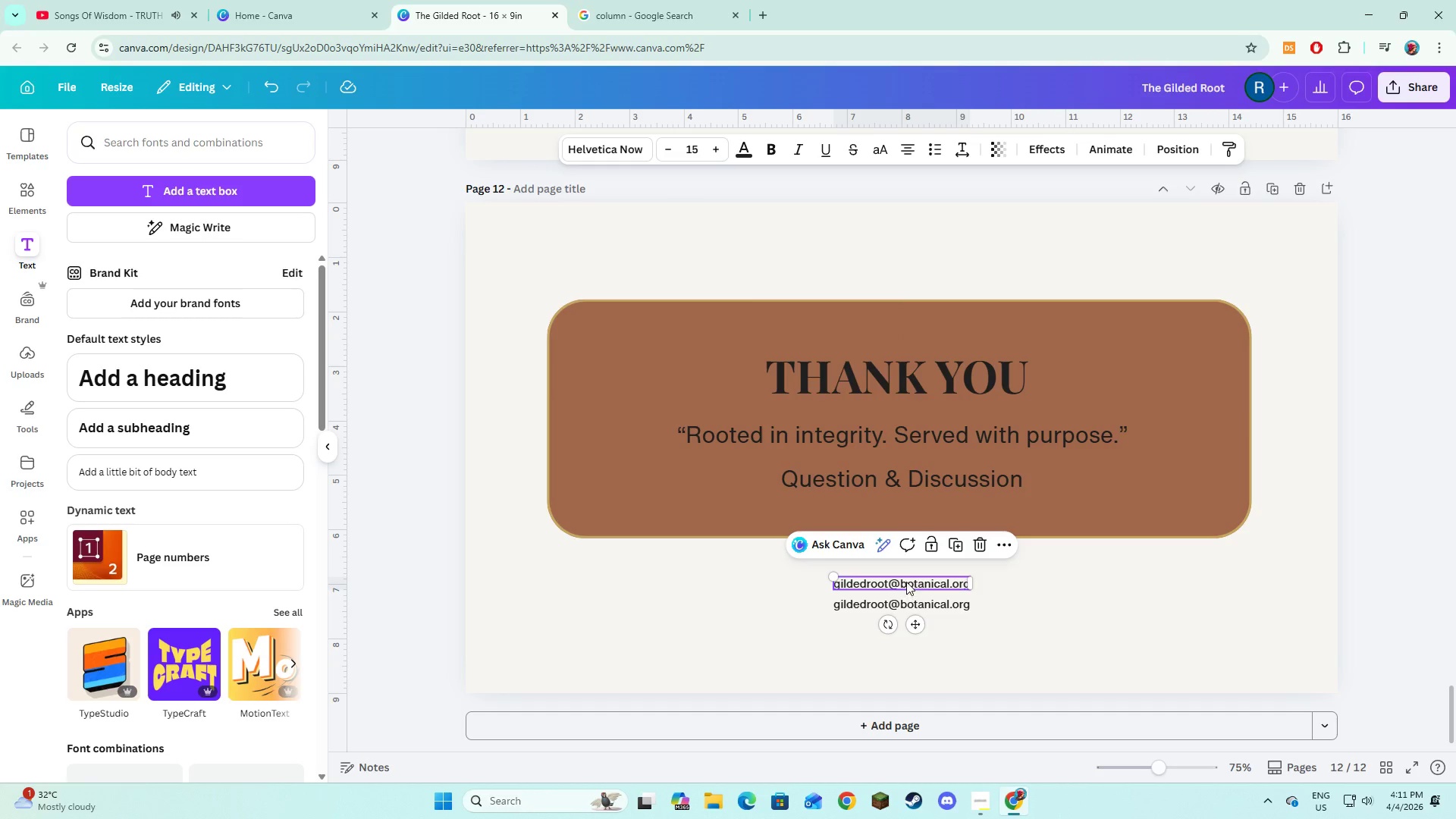 
left_click([906, 582])
 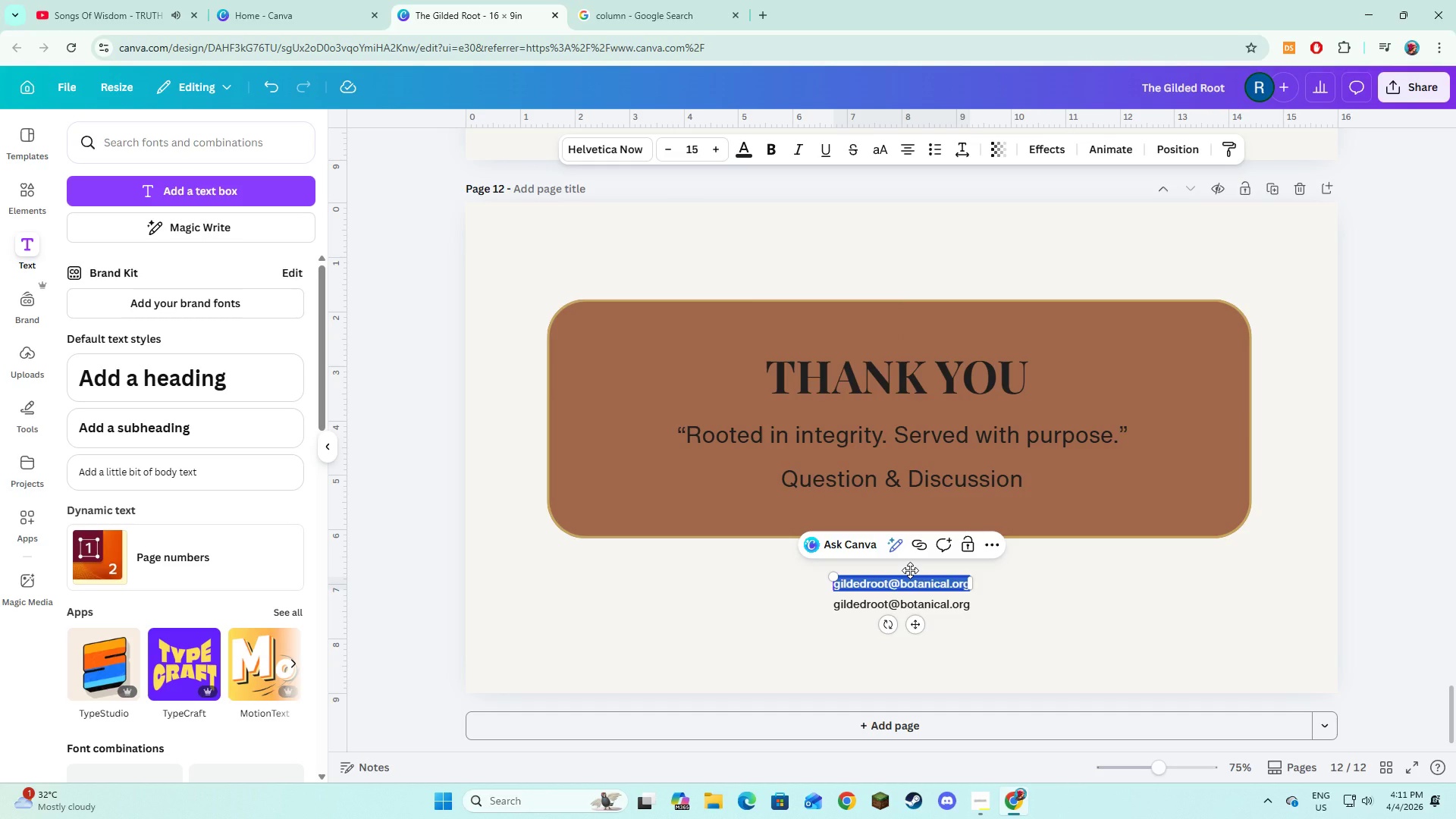 
type(09x)
key(Backspace)
type(XX-XXX-XXXX)
 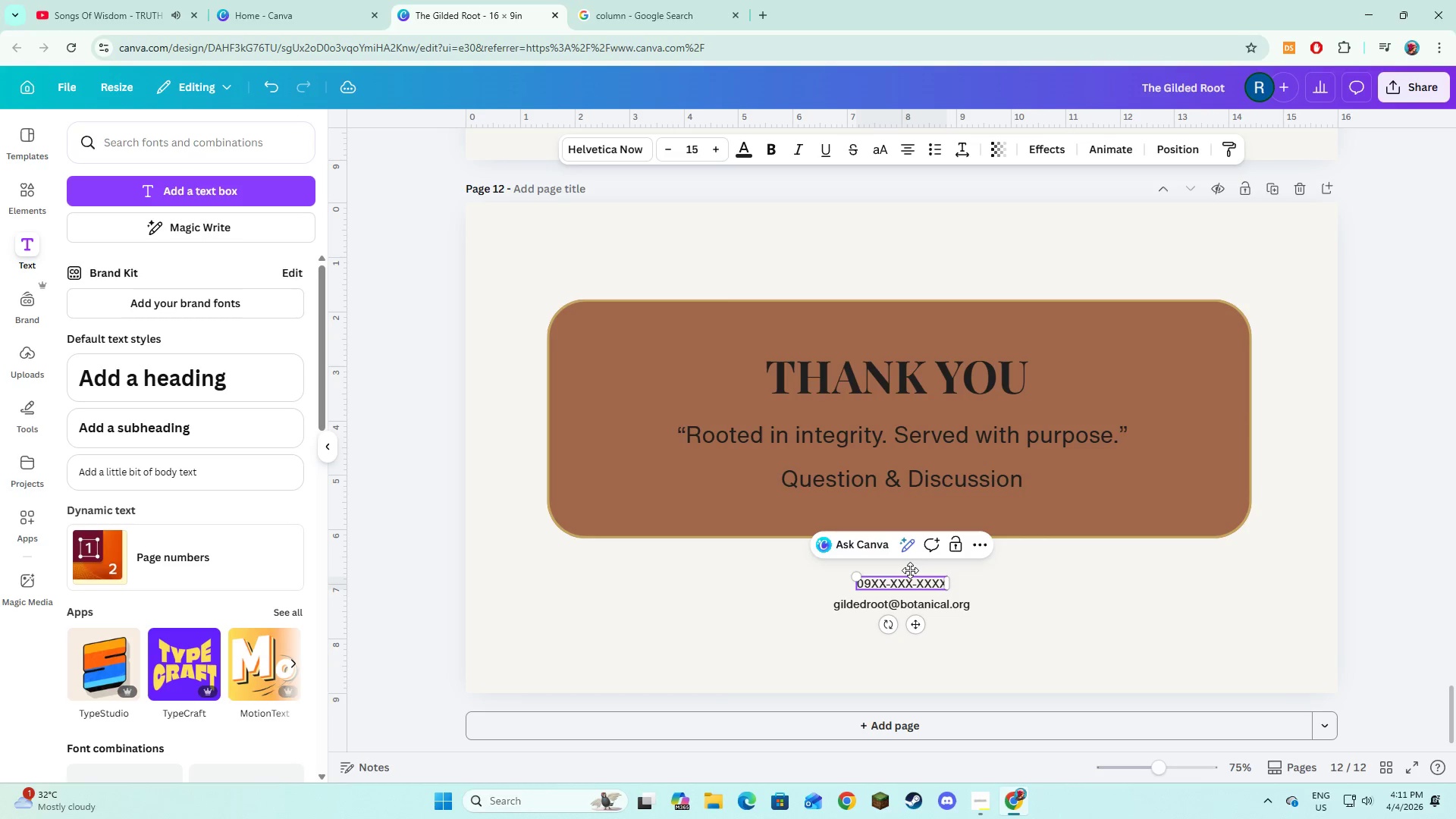 
left_click_drag(start_coordinate=[918, 622], to_coordinate=[899, 623])
 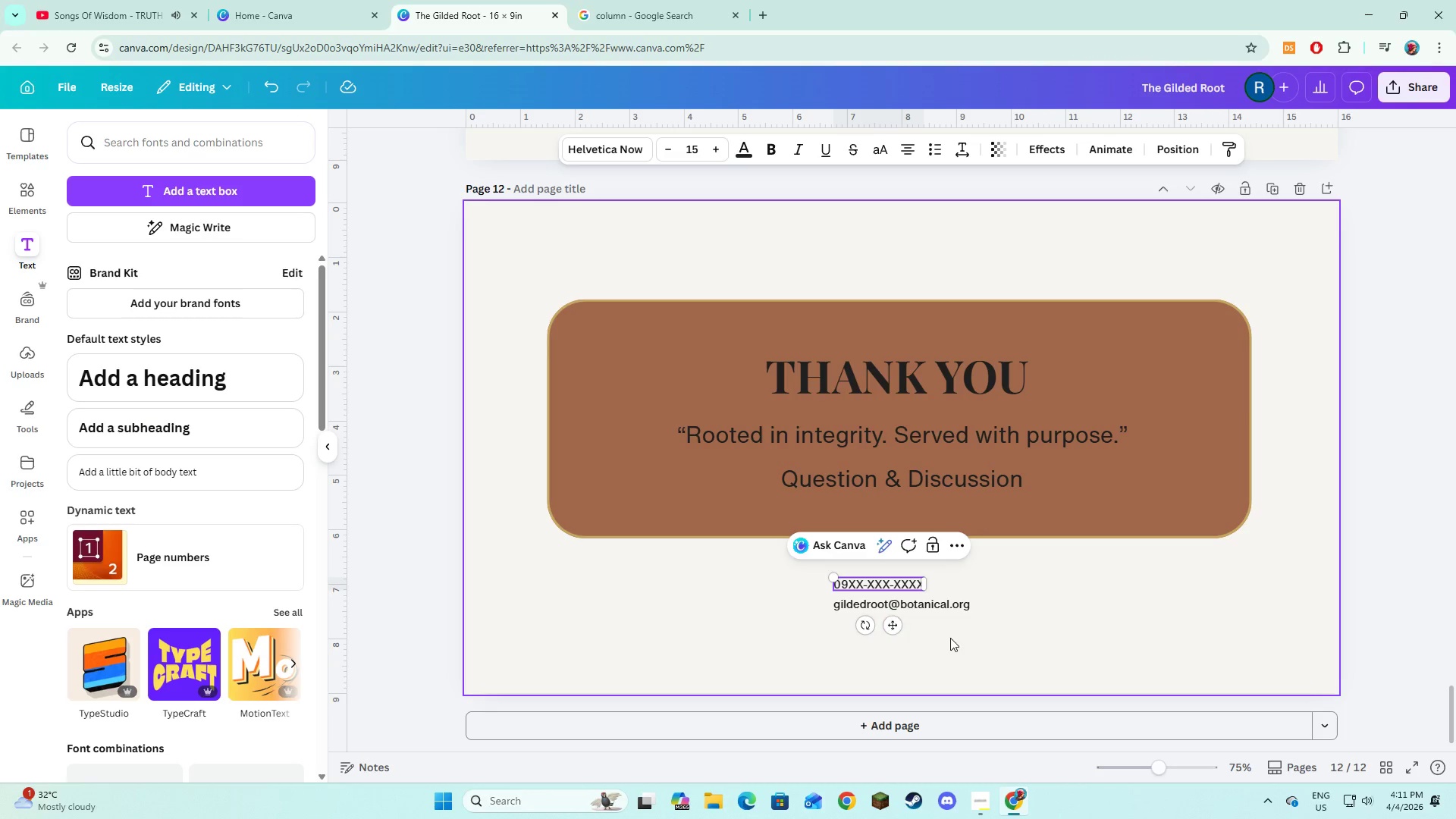 
left_click([950, 638])
 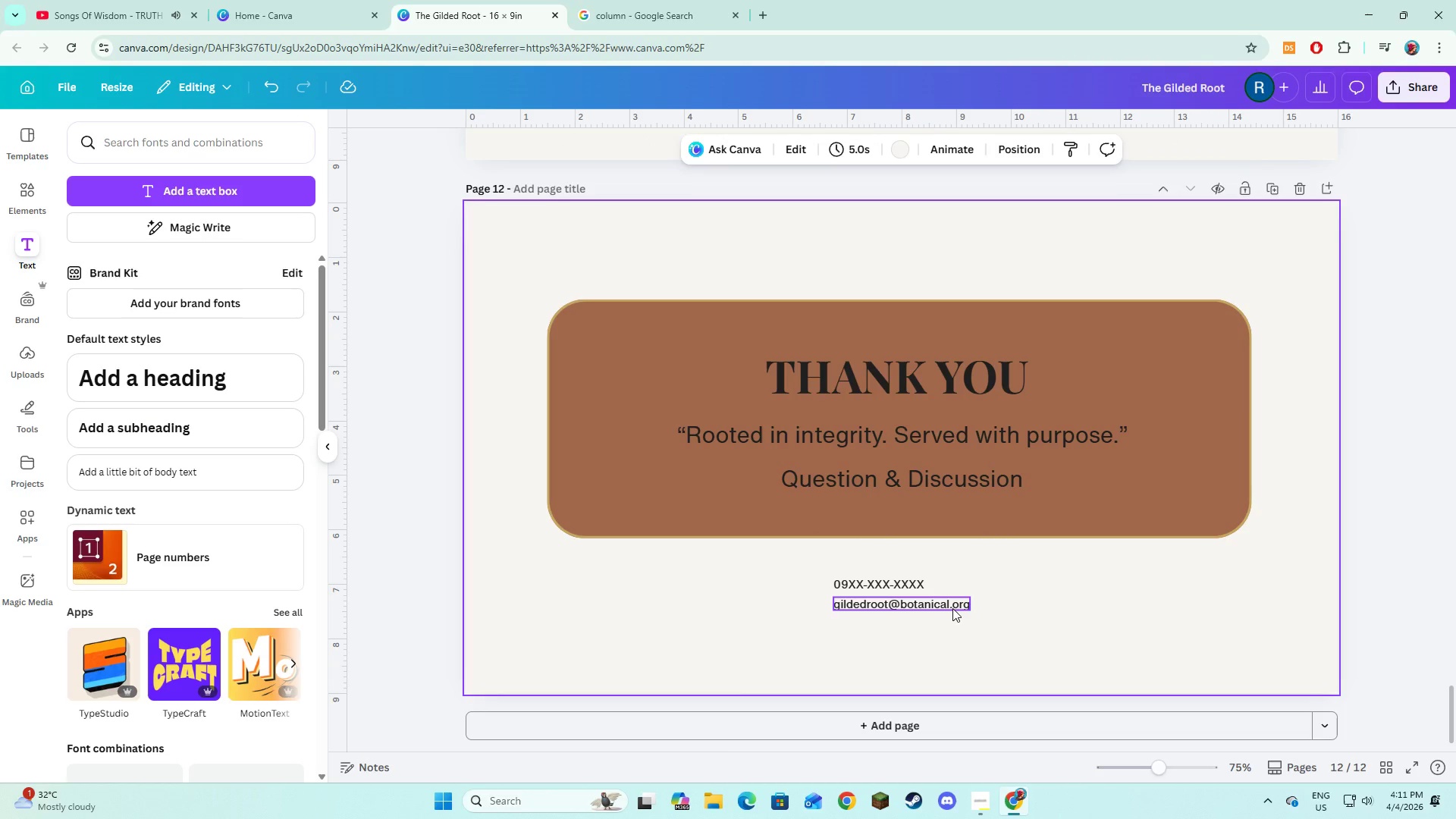 
left_click([952, 607])
 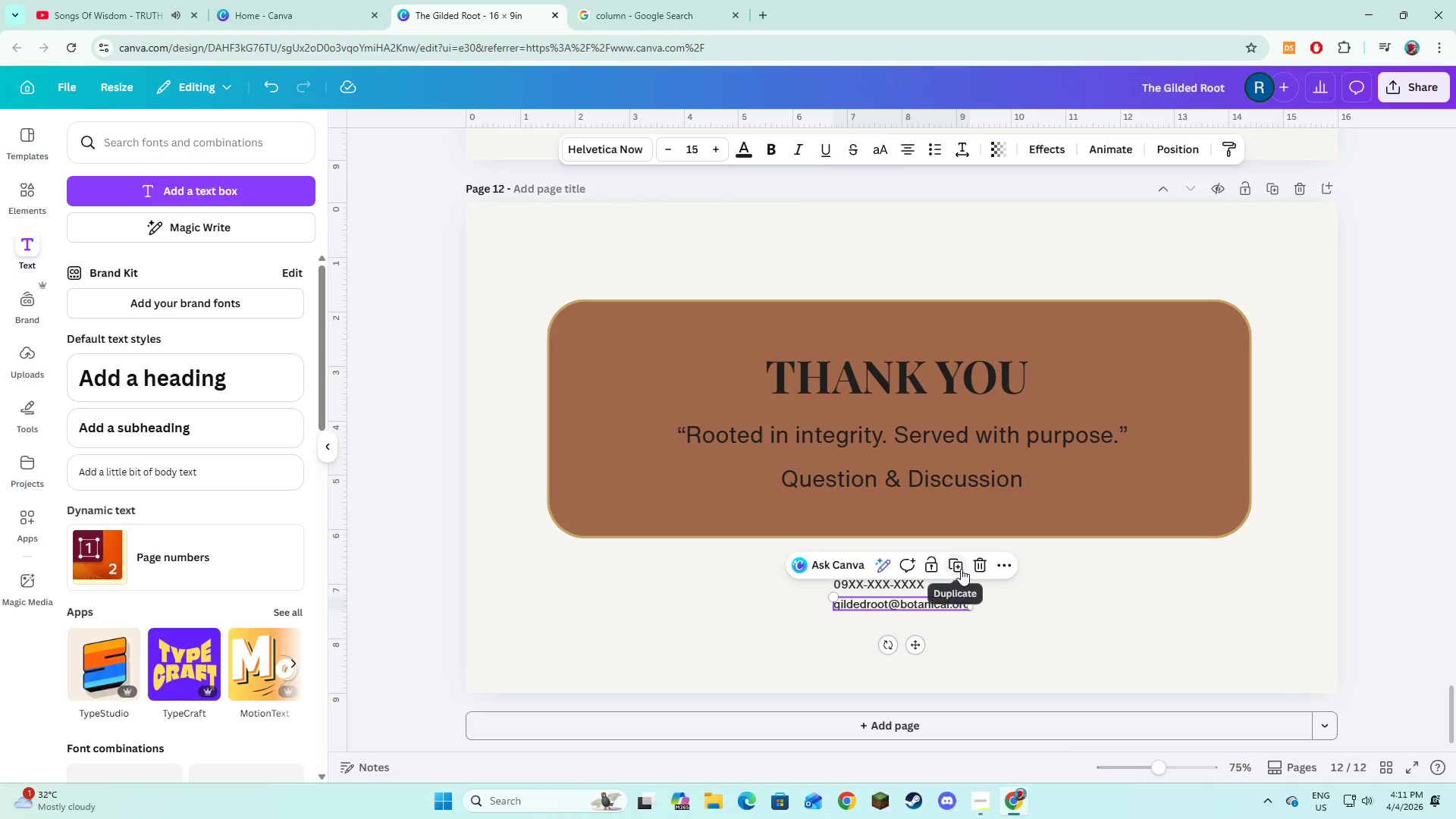 
left_click([961, 566])
 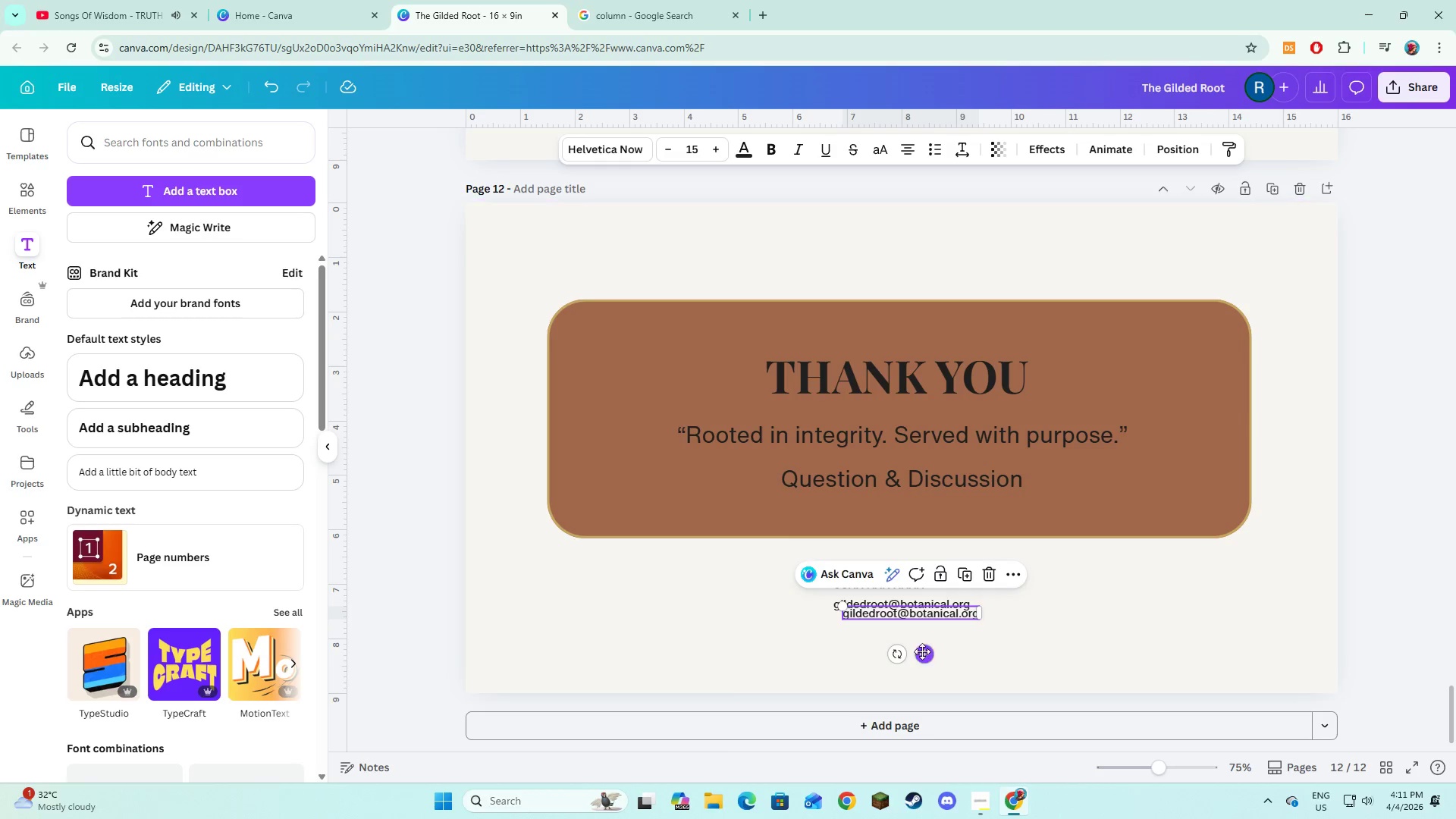 
left_click_drag(start_coordinate=[922, 651], to_coordinate=[915, 660])
 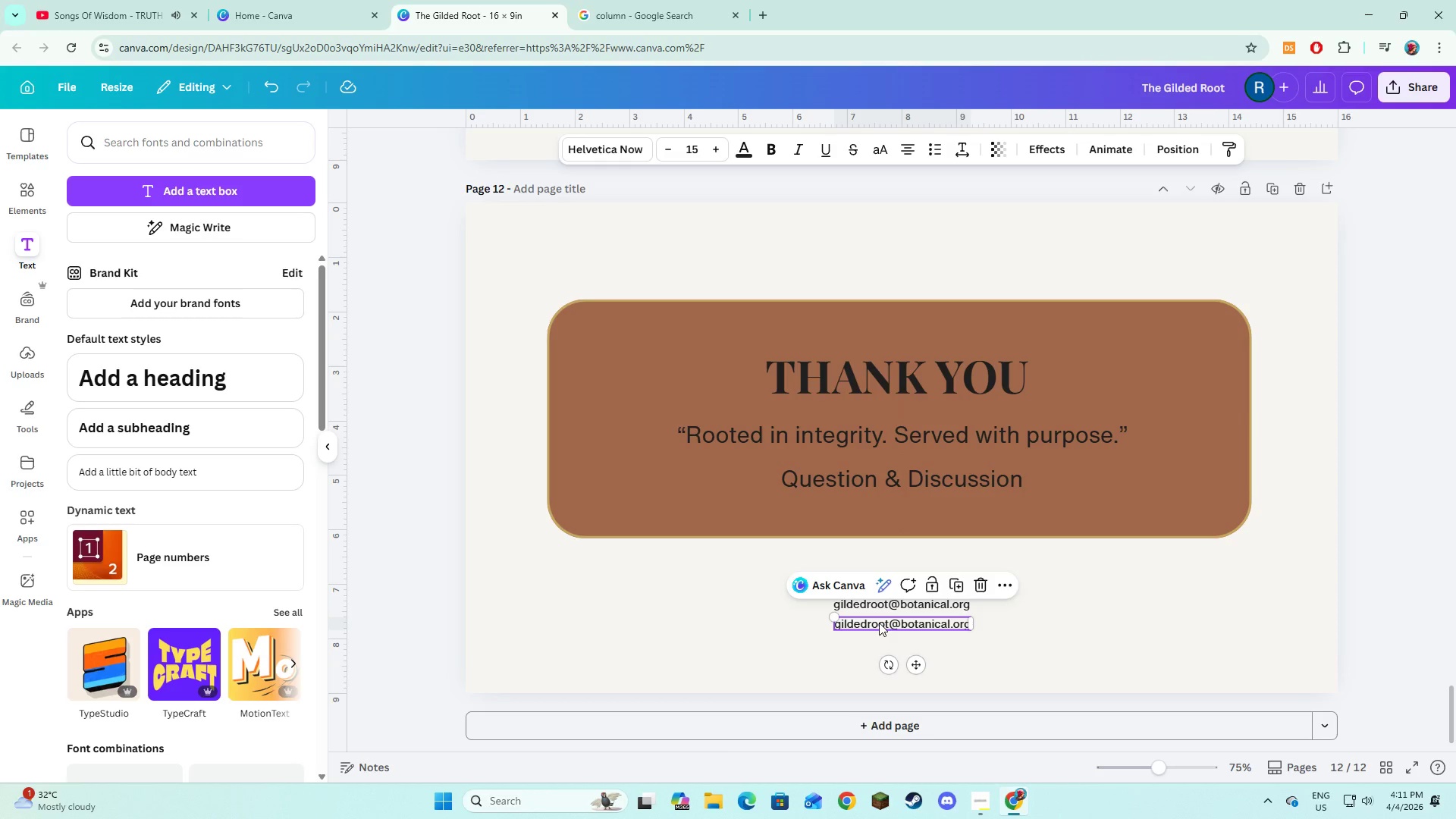 
left_click([879, 623])
 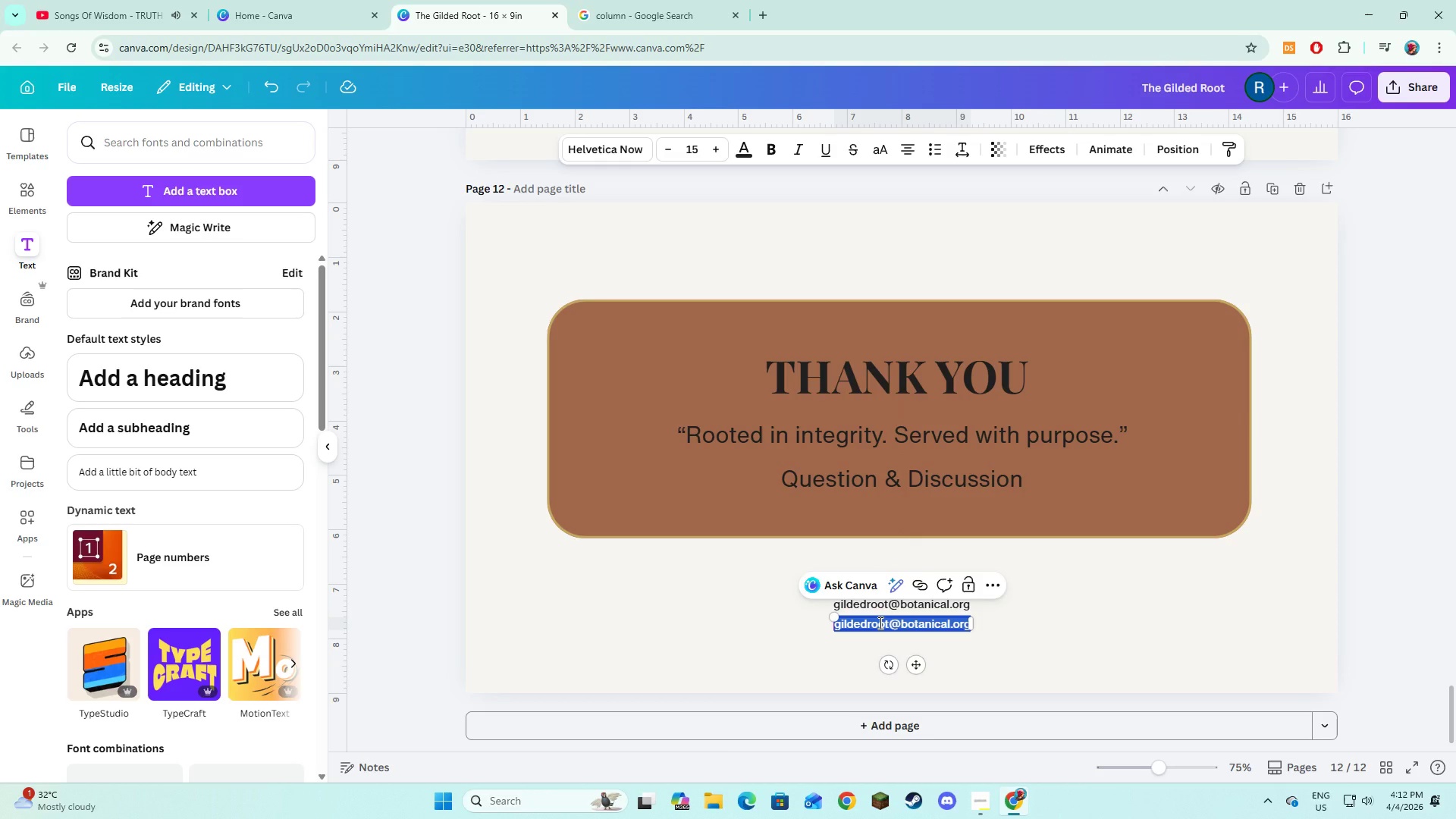 
wait(5.55)
 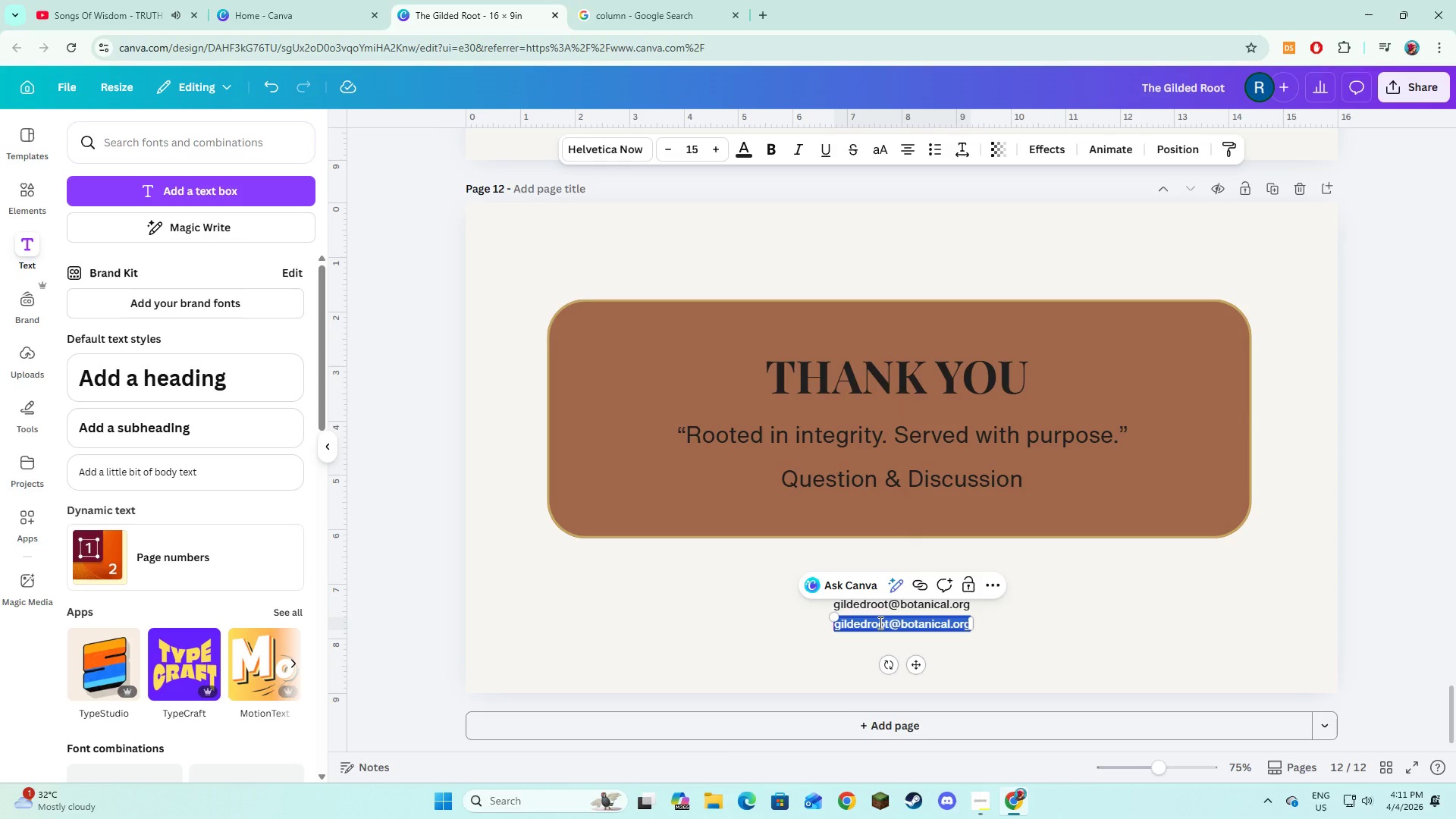 
type(ww.)
key(Backspace)
type(w.gid)
key(Backspace)
type(lded )
key(Backspace)
type(root.com)
 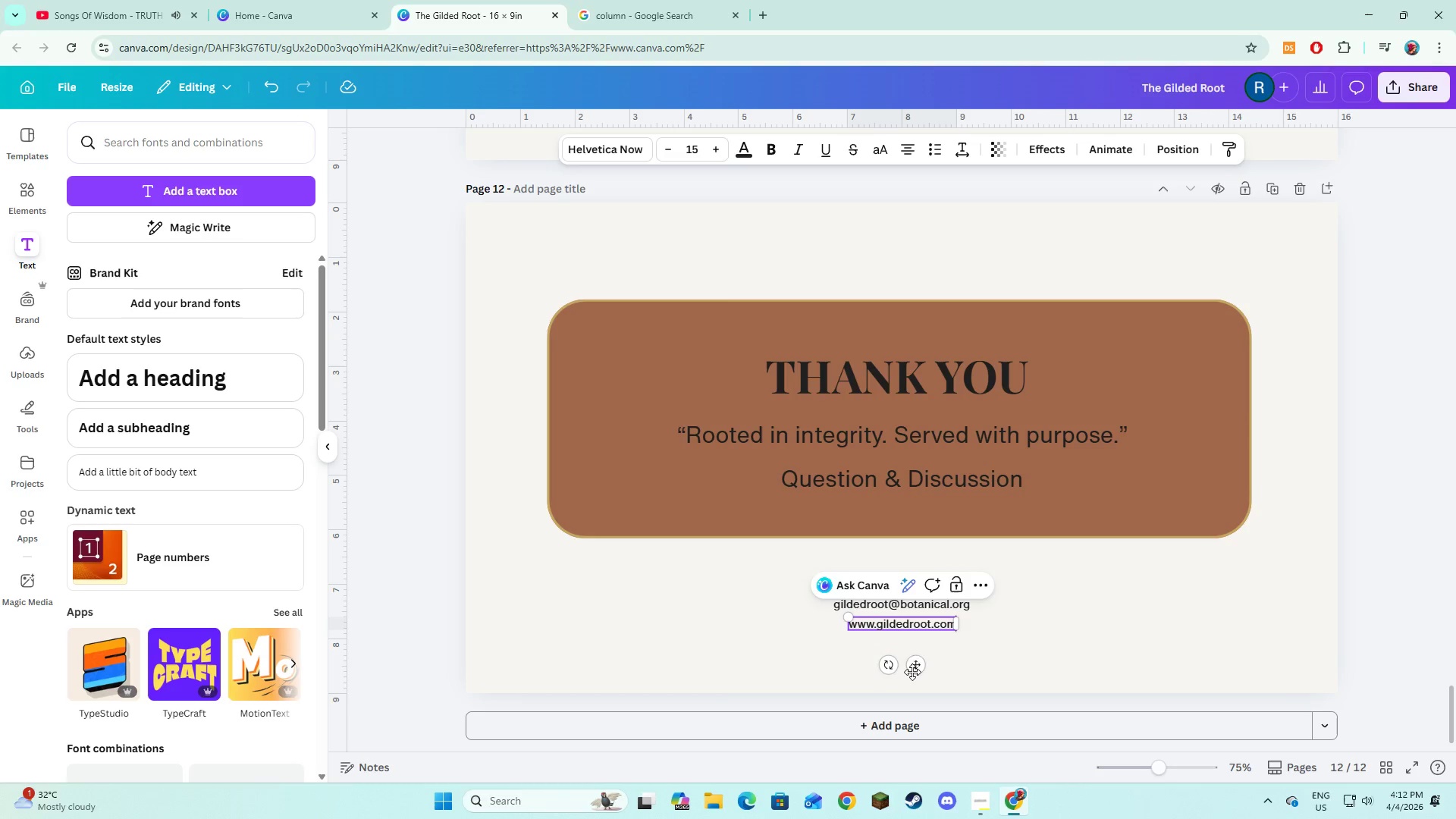 
left_click_drag(start_coordinate=[912, 666], to_coordinate=[899, 666])
 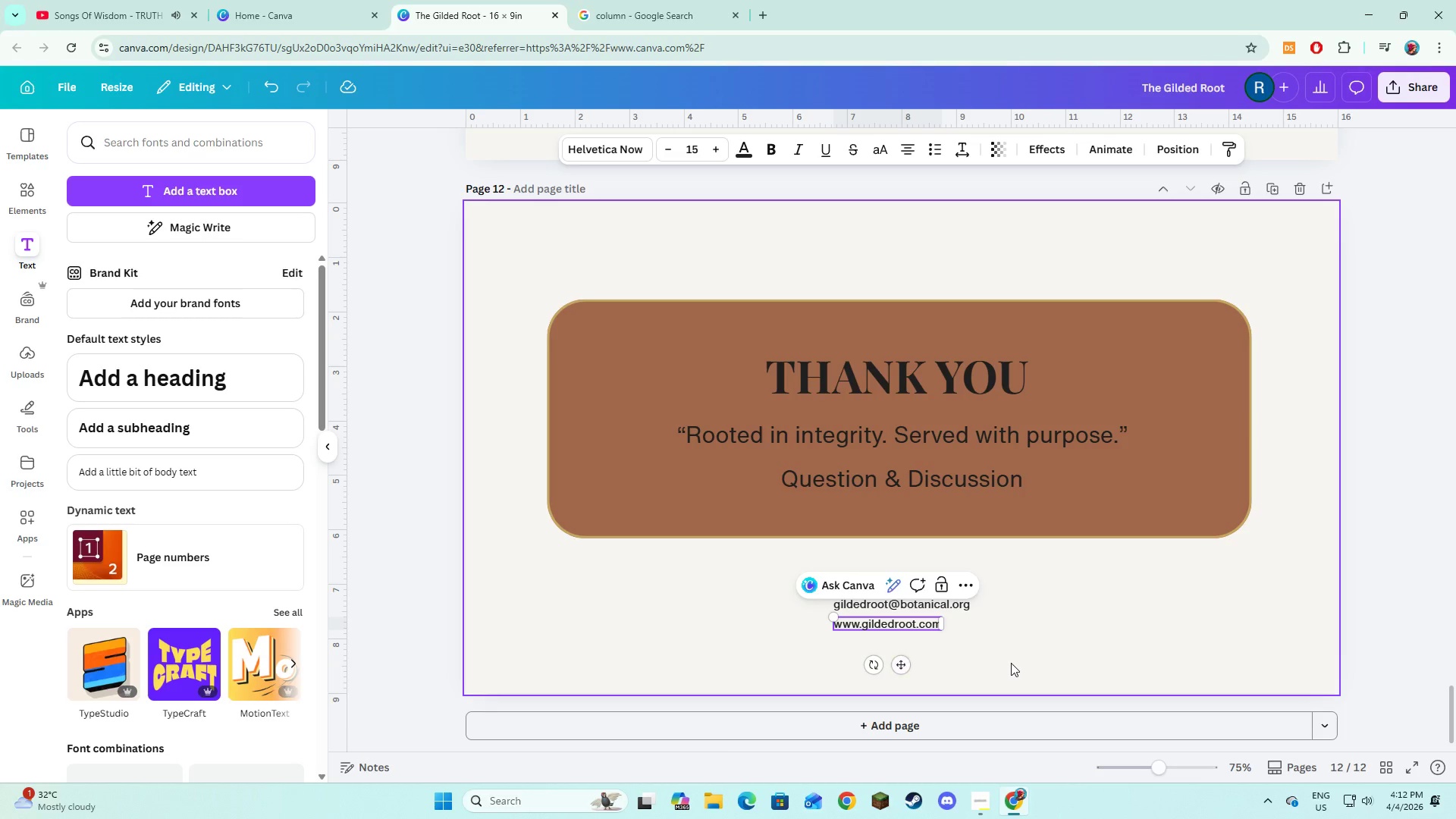 
left_click([1011, 663])
 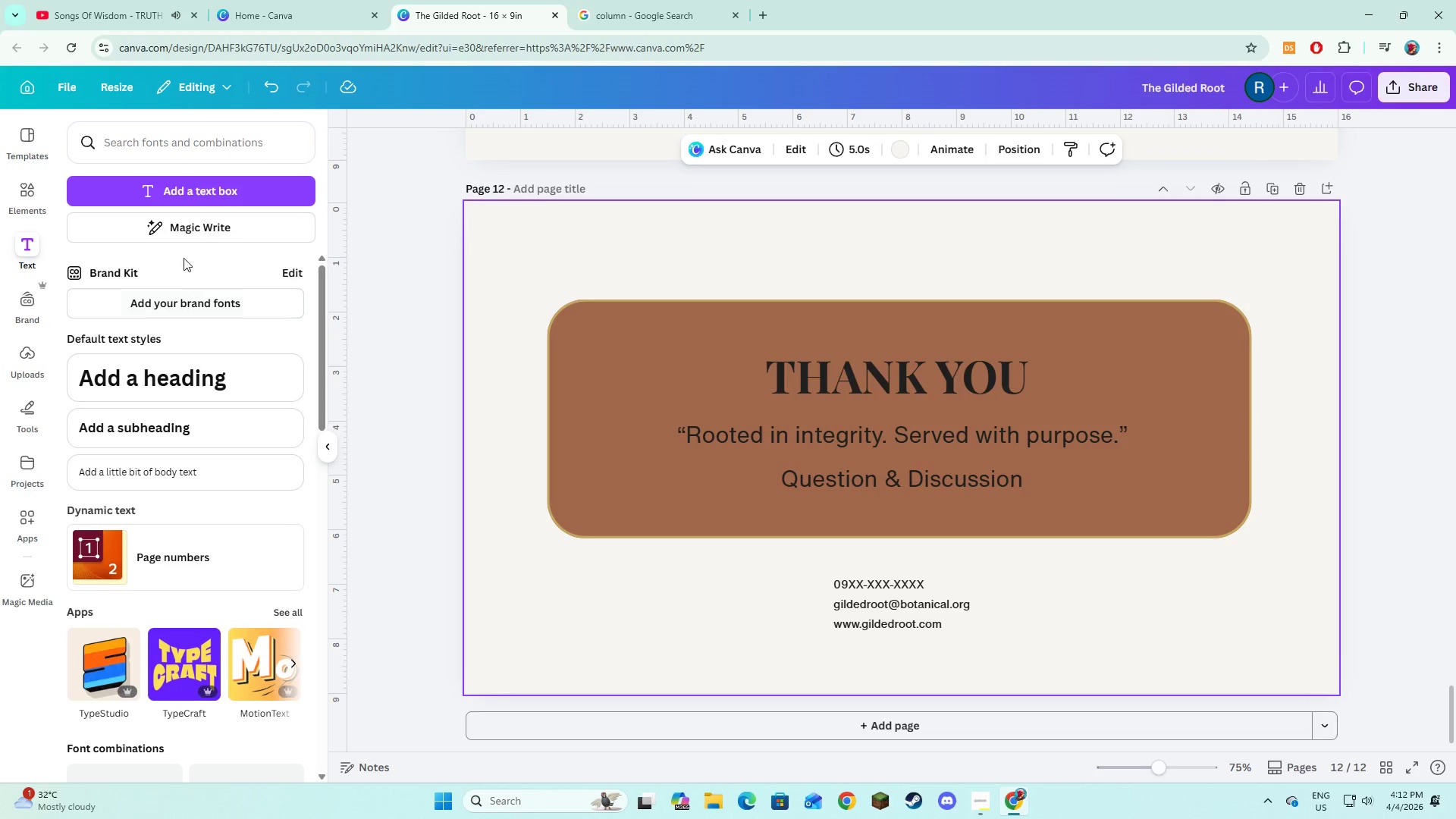 
left_click([33, 200])
 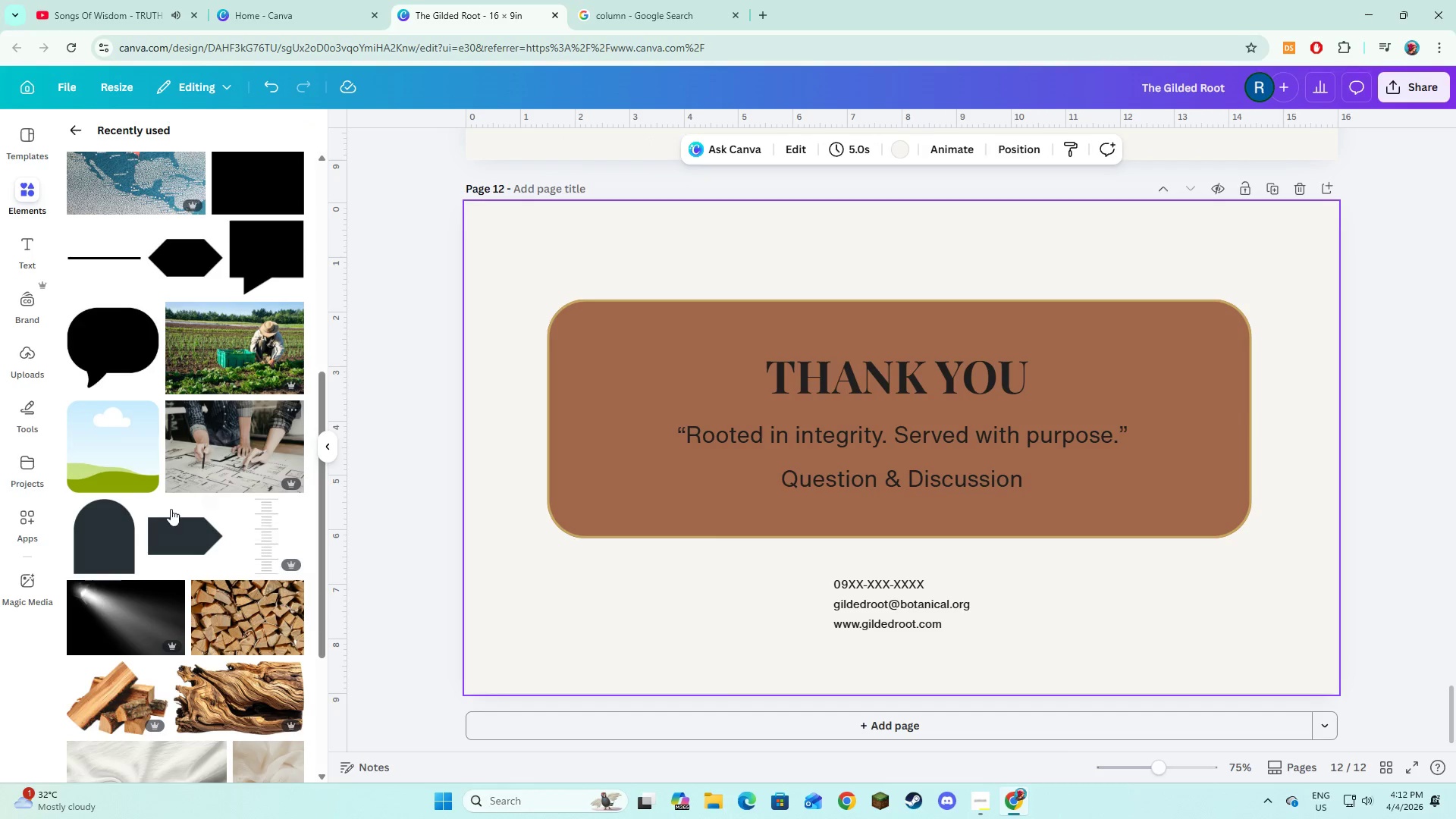 
scroll: coordinate [171, 509], scroll_direction: up, amount: 3.0
 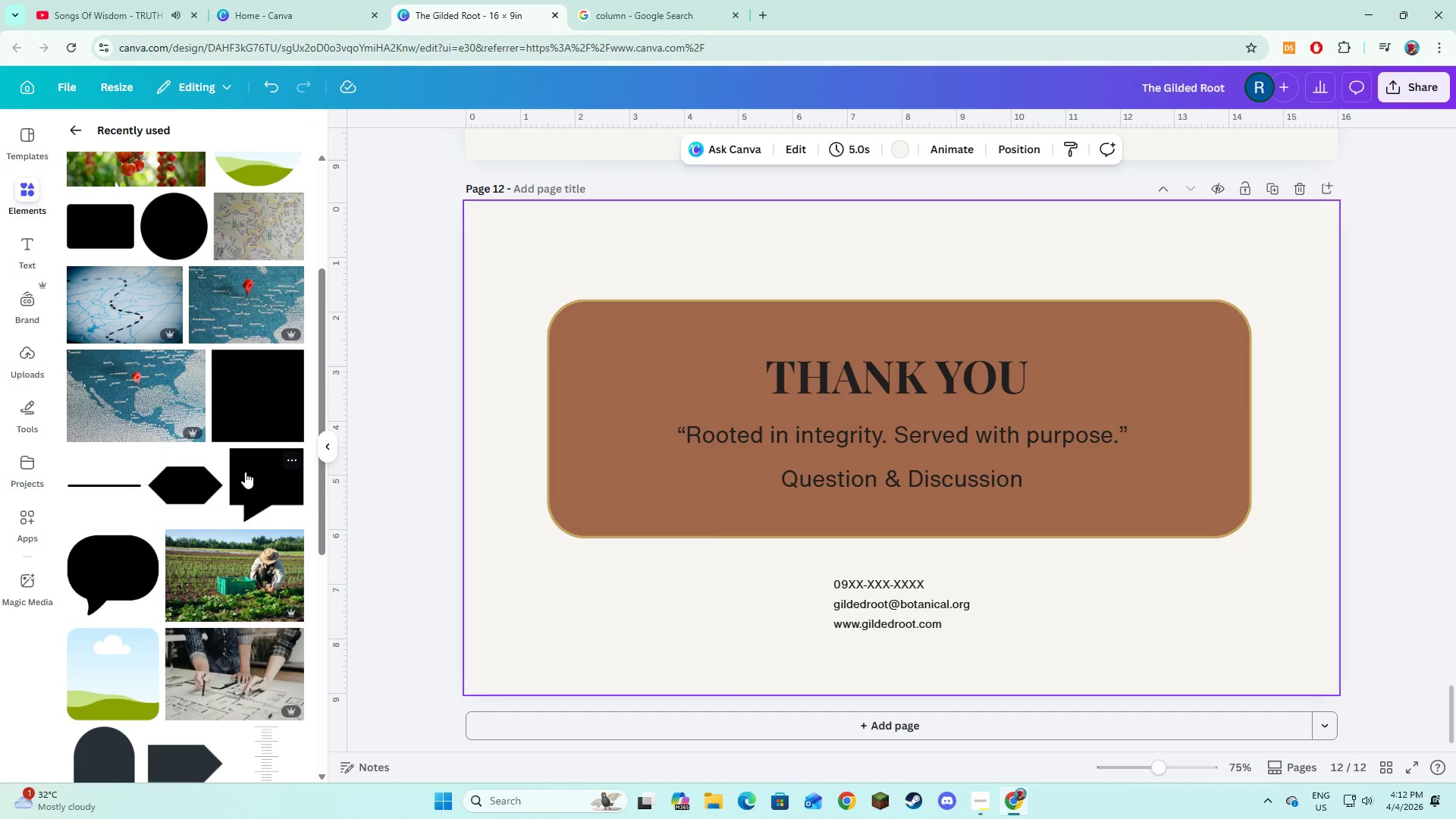 
scroll: coordinate [245, 472], scroll_direction: down, amount: 3.0
 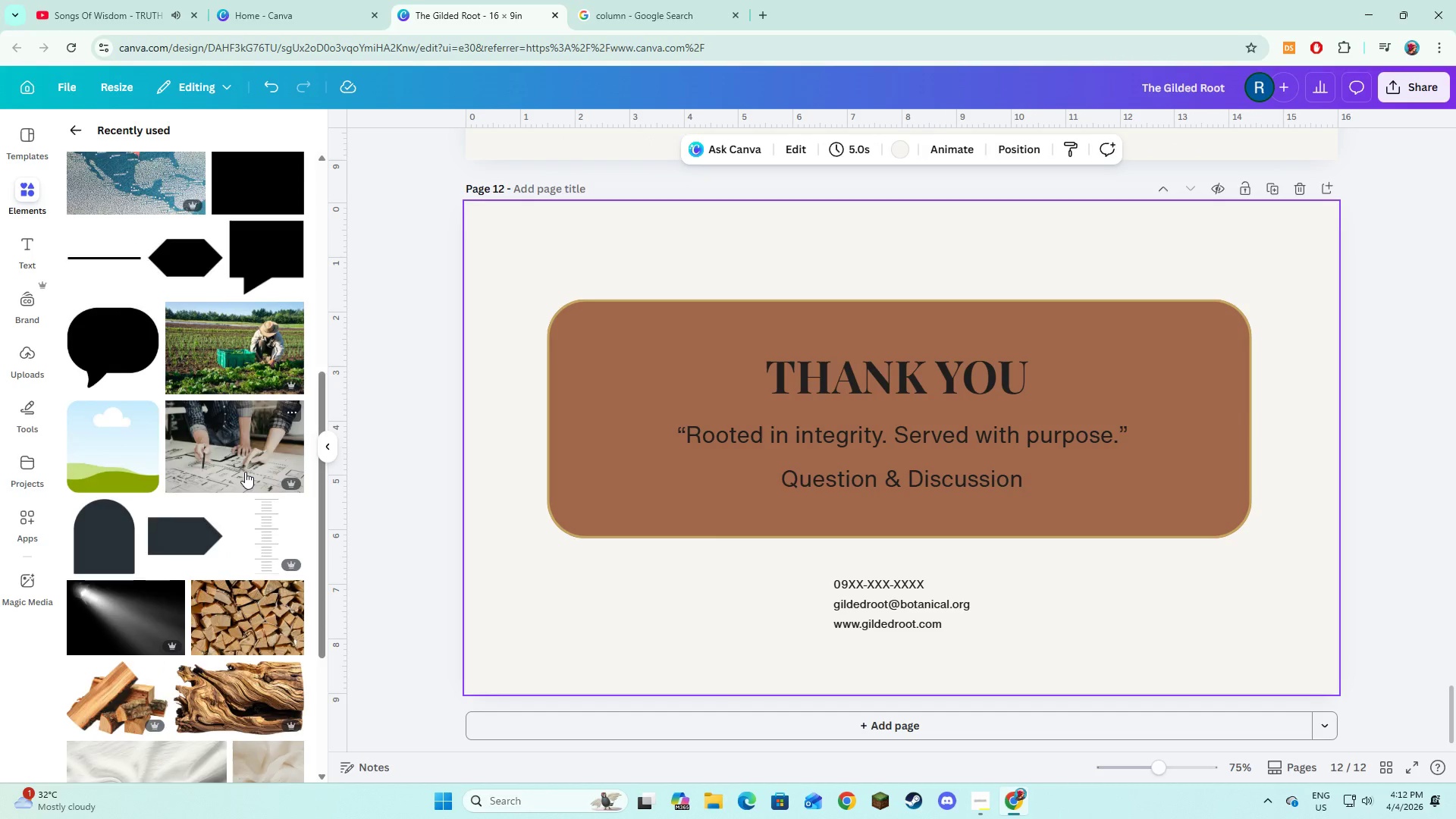 
scroll: coordinate [267, 501], scroll_direction: up, amount: 9.0
 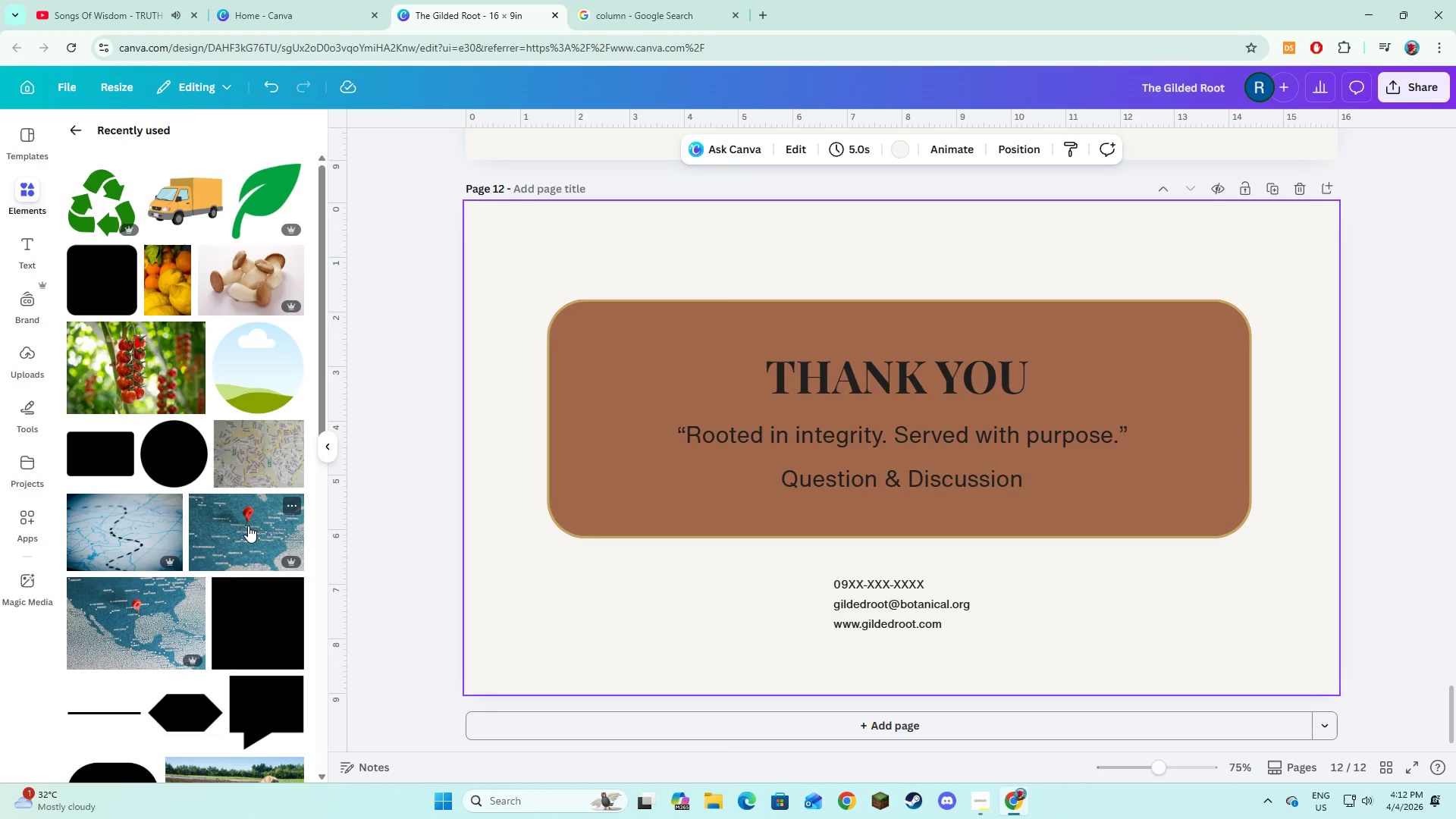 
scroll: coordinate [248, 526], scroll_direction: down, amount: 2.0
 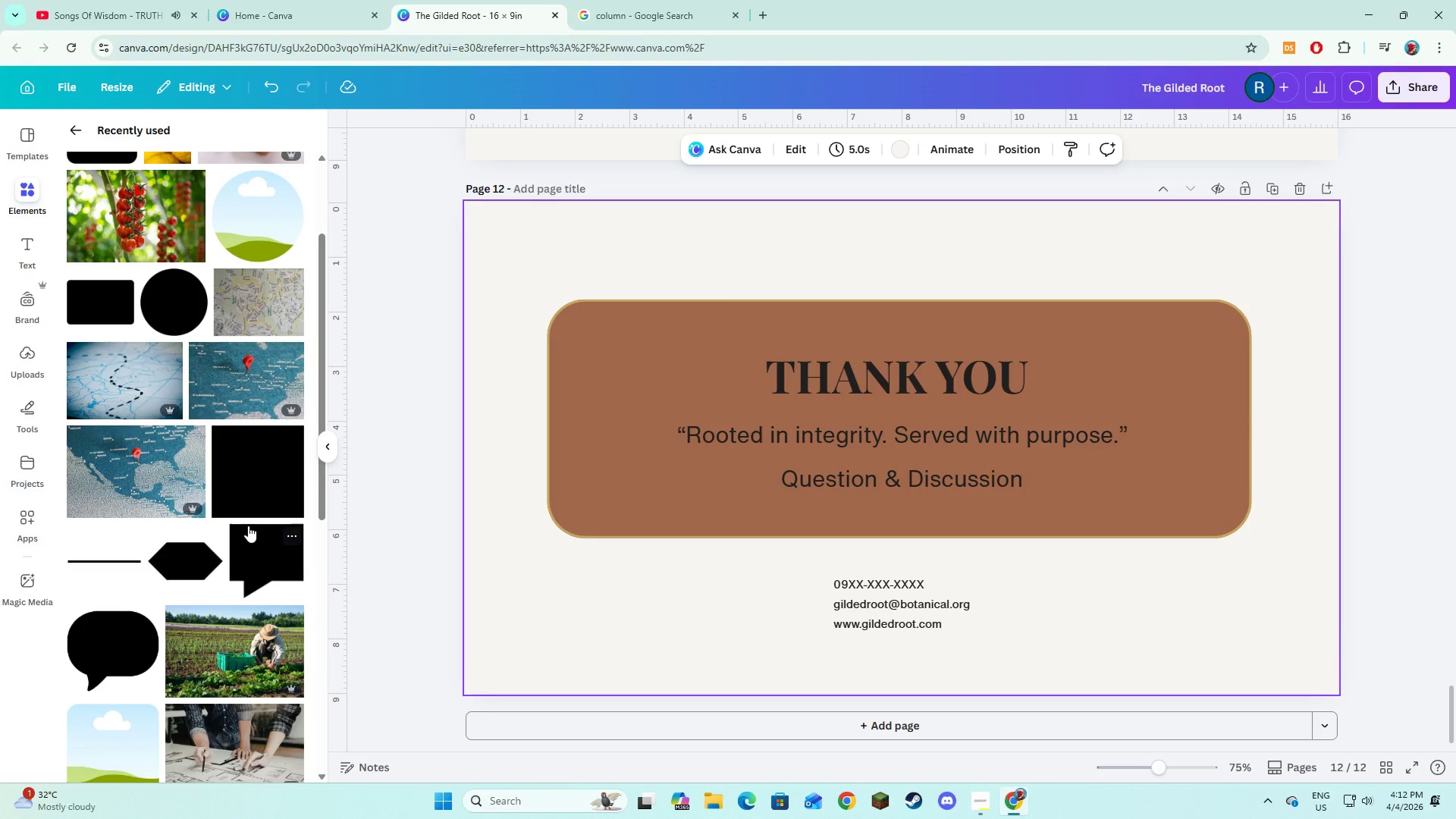 
scroll: coordinate [248, 526], scroll_direction: up, amount: 2.0
 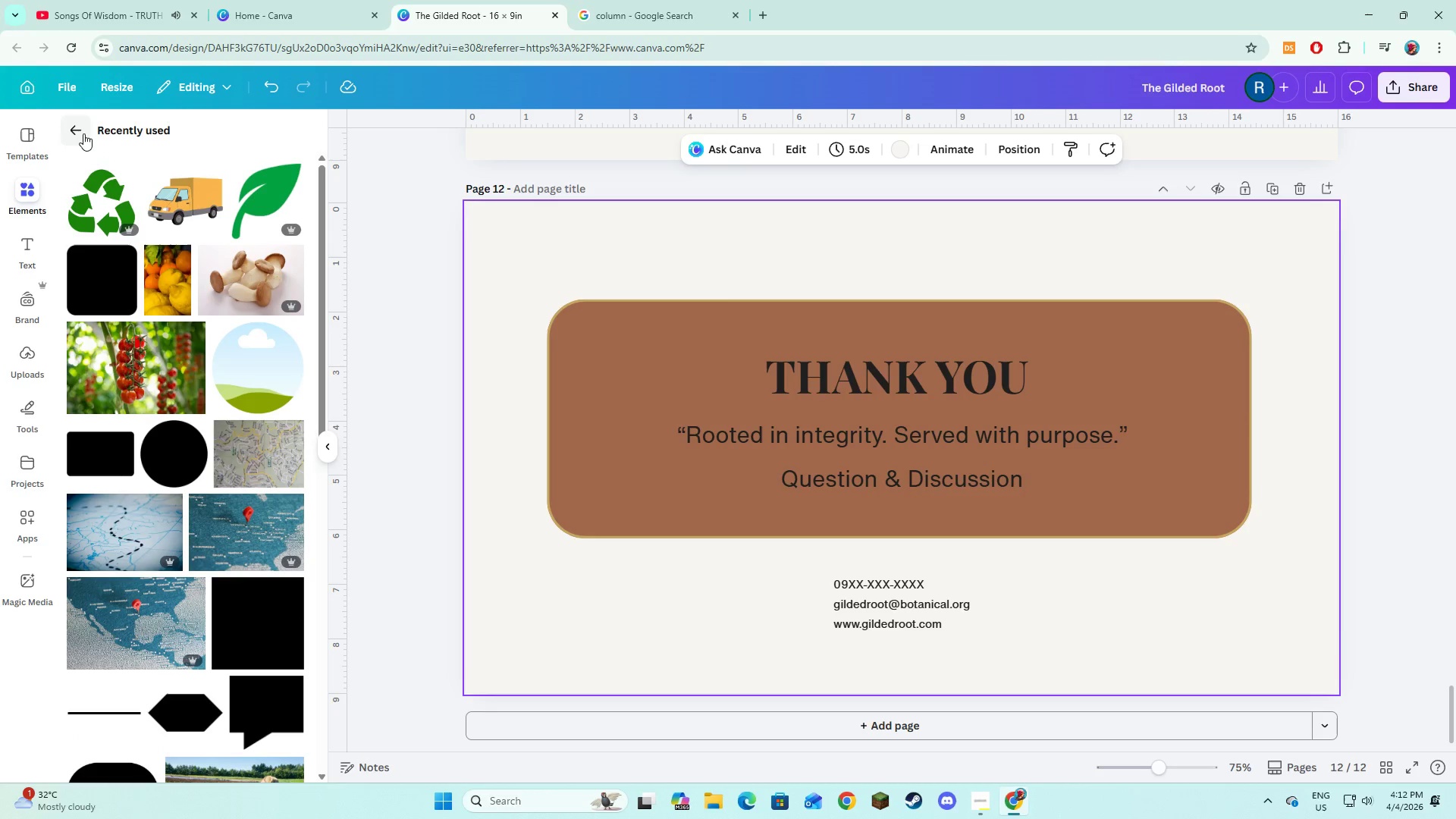 
left_click([83, 133])
 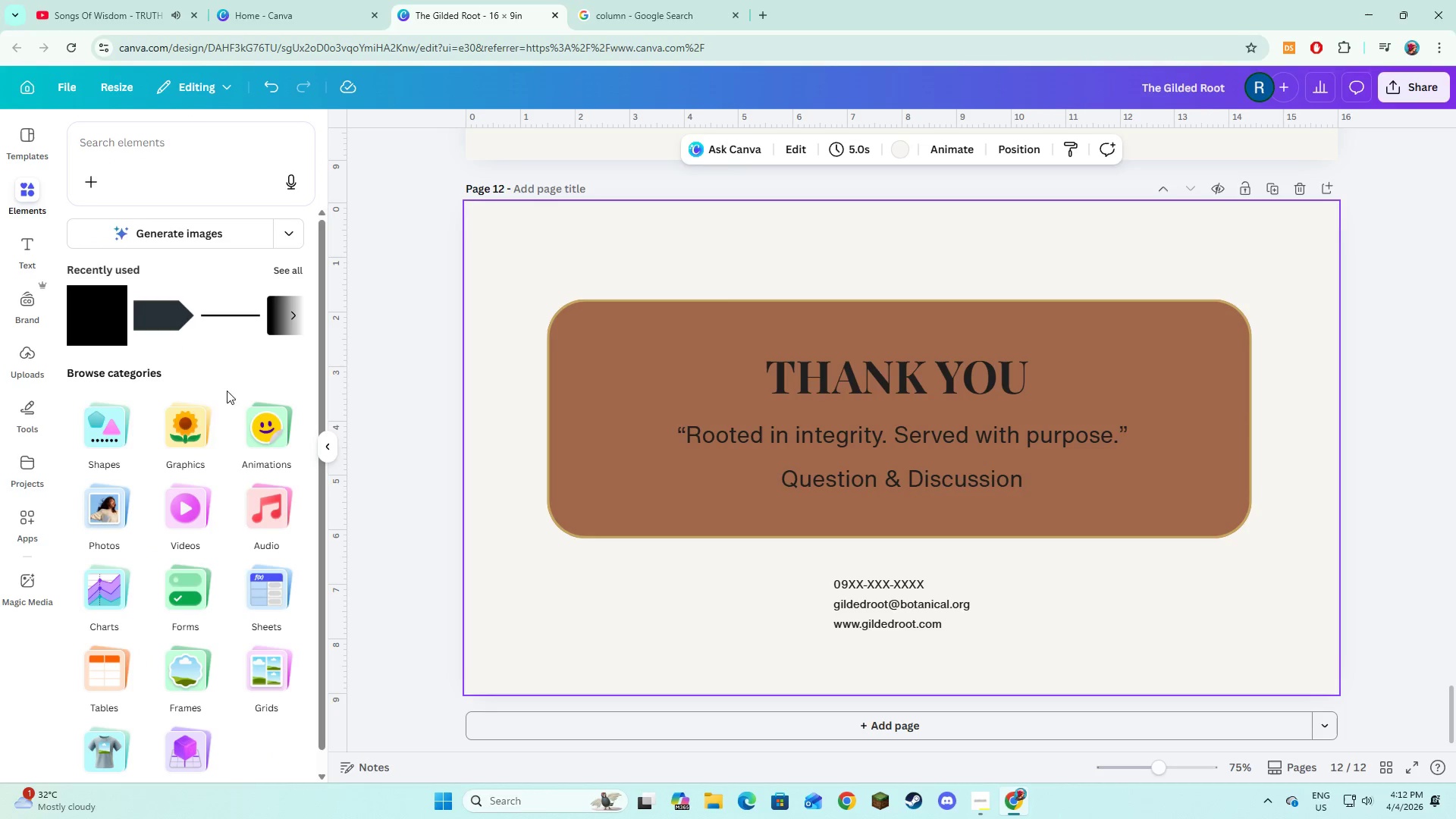 
left_click([121, 437])
 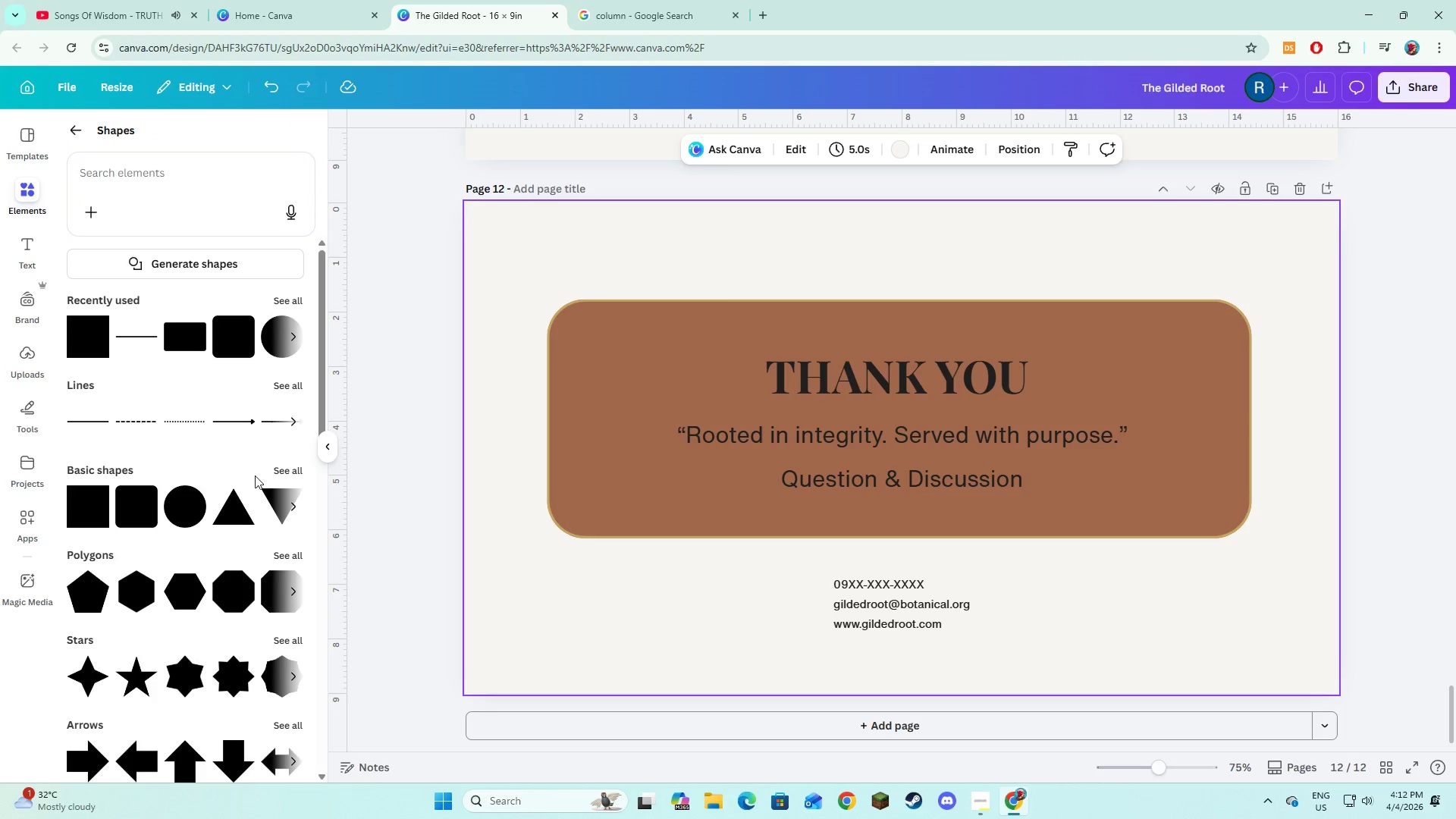 
scroll: coordinate [258, 482], scroll_direction: down, amount: 5.0
 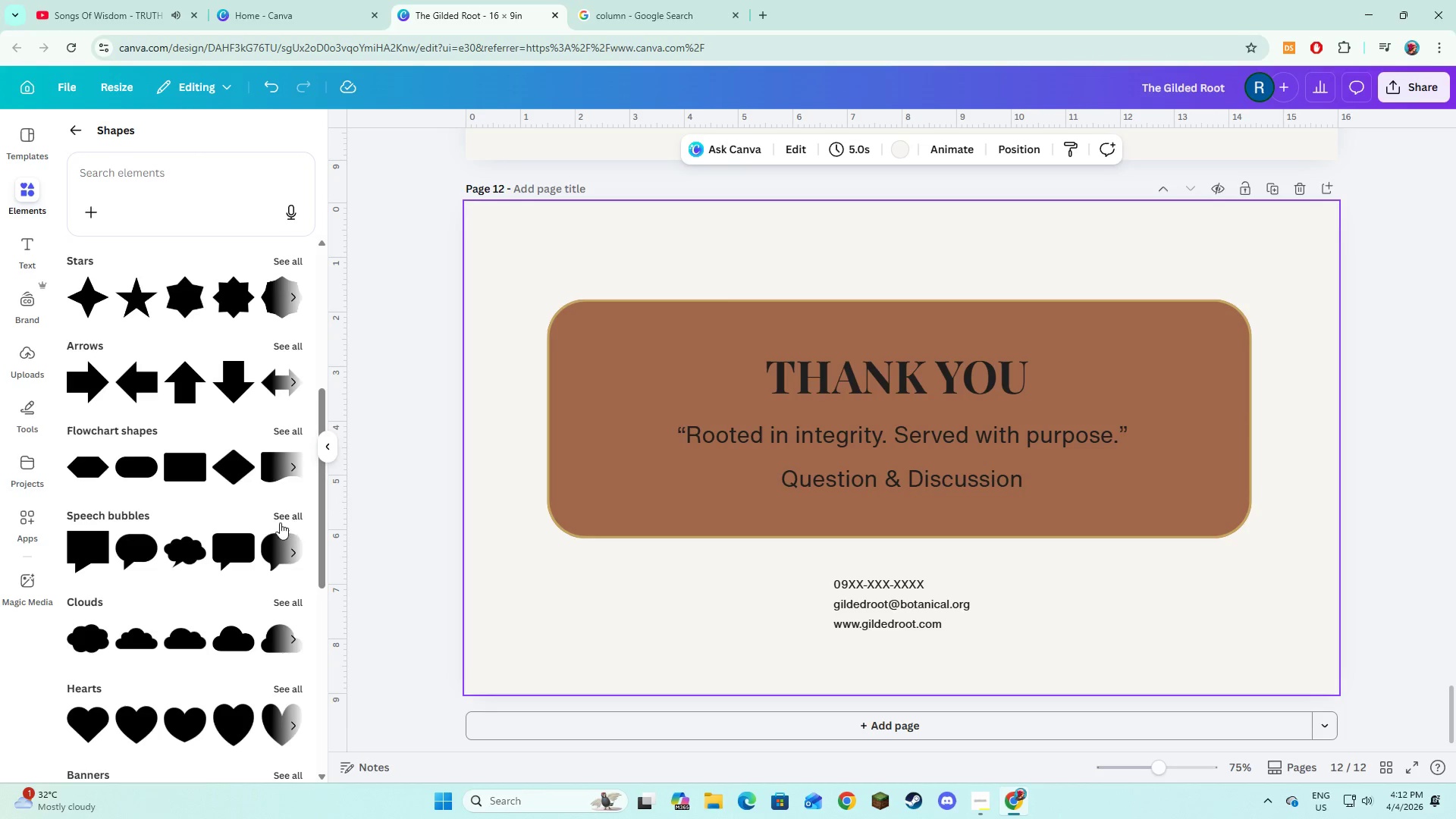 
scroll: coordinate [246, 535], scroll_direction: up, amount: 3.0
 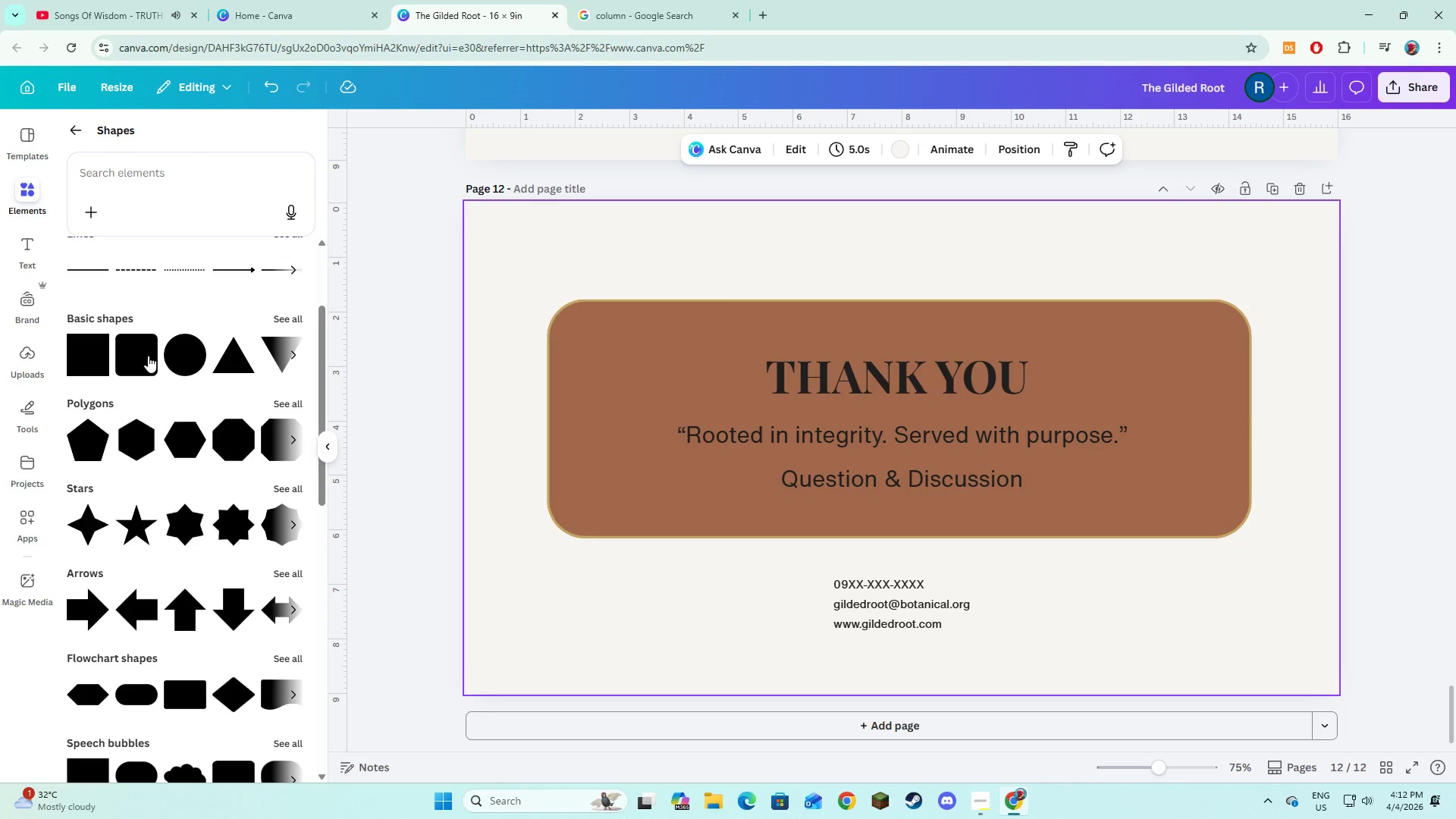 
left_click([138, 366])
 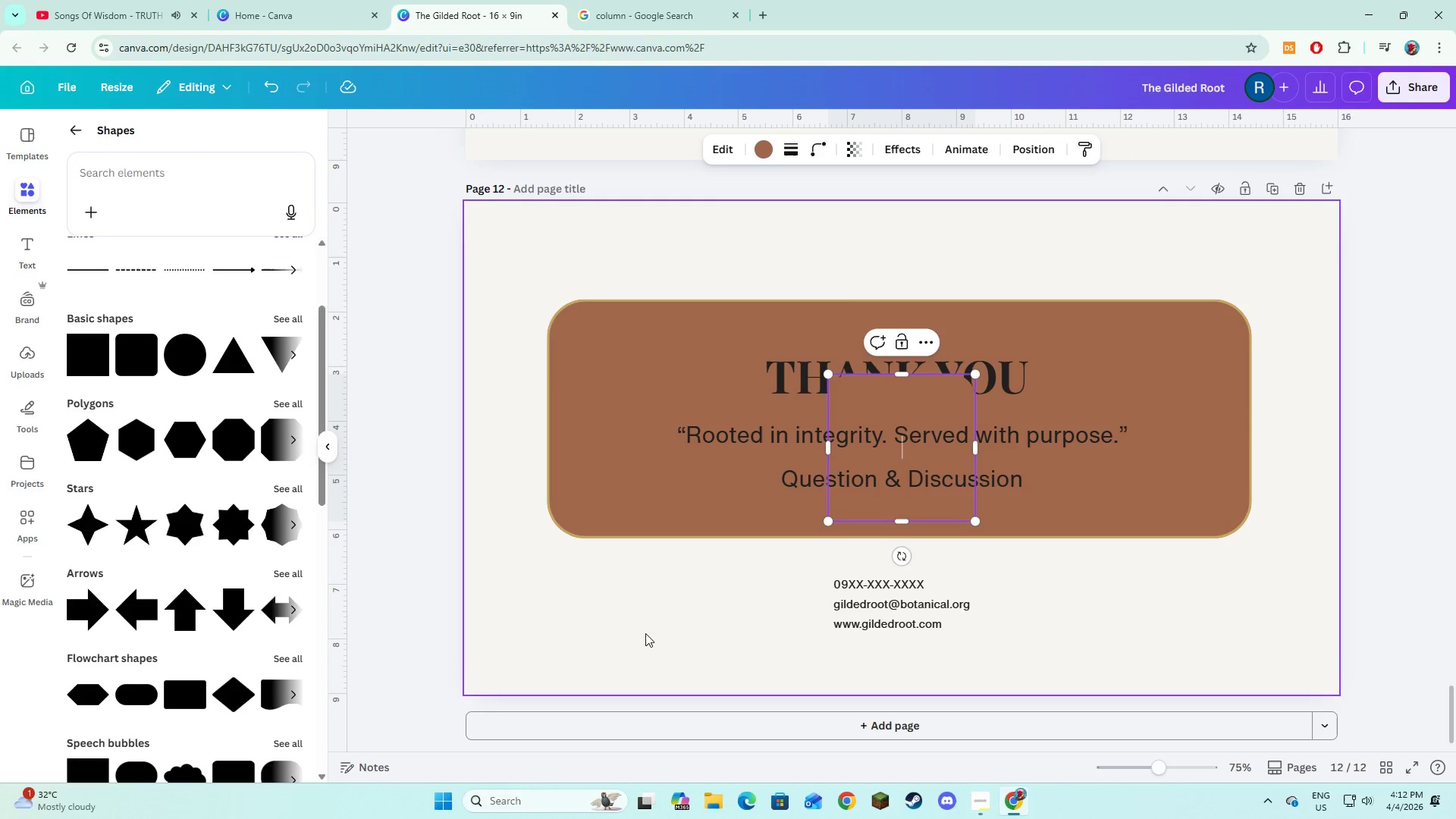 
left_click([645, 633])
 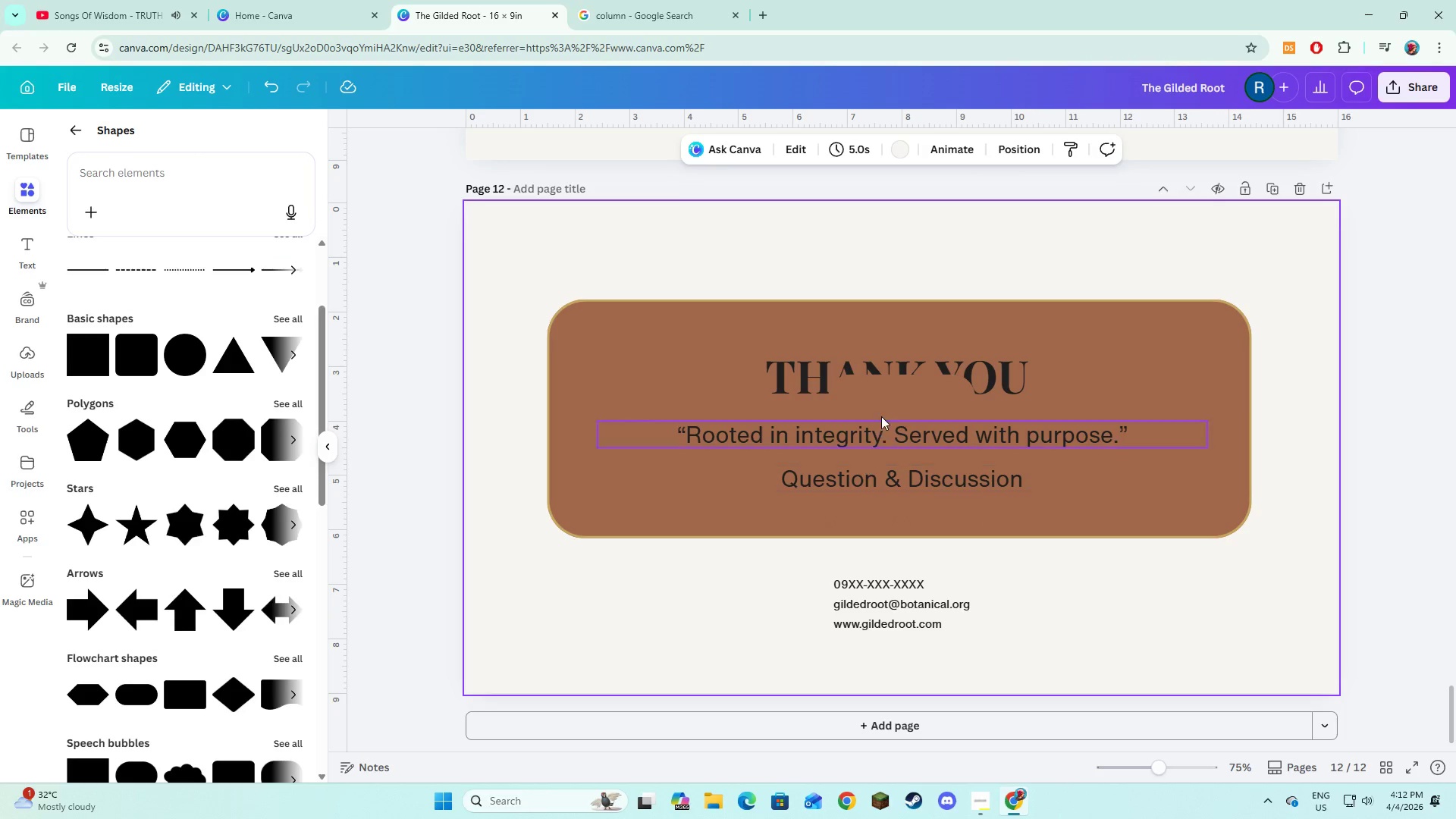 
left_click([881, 413])
 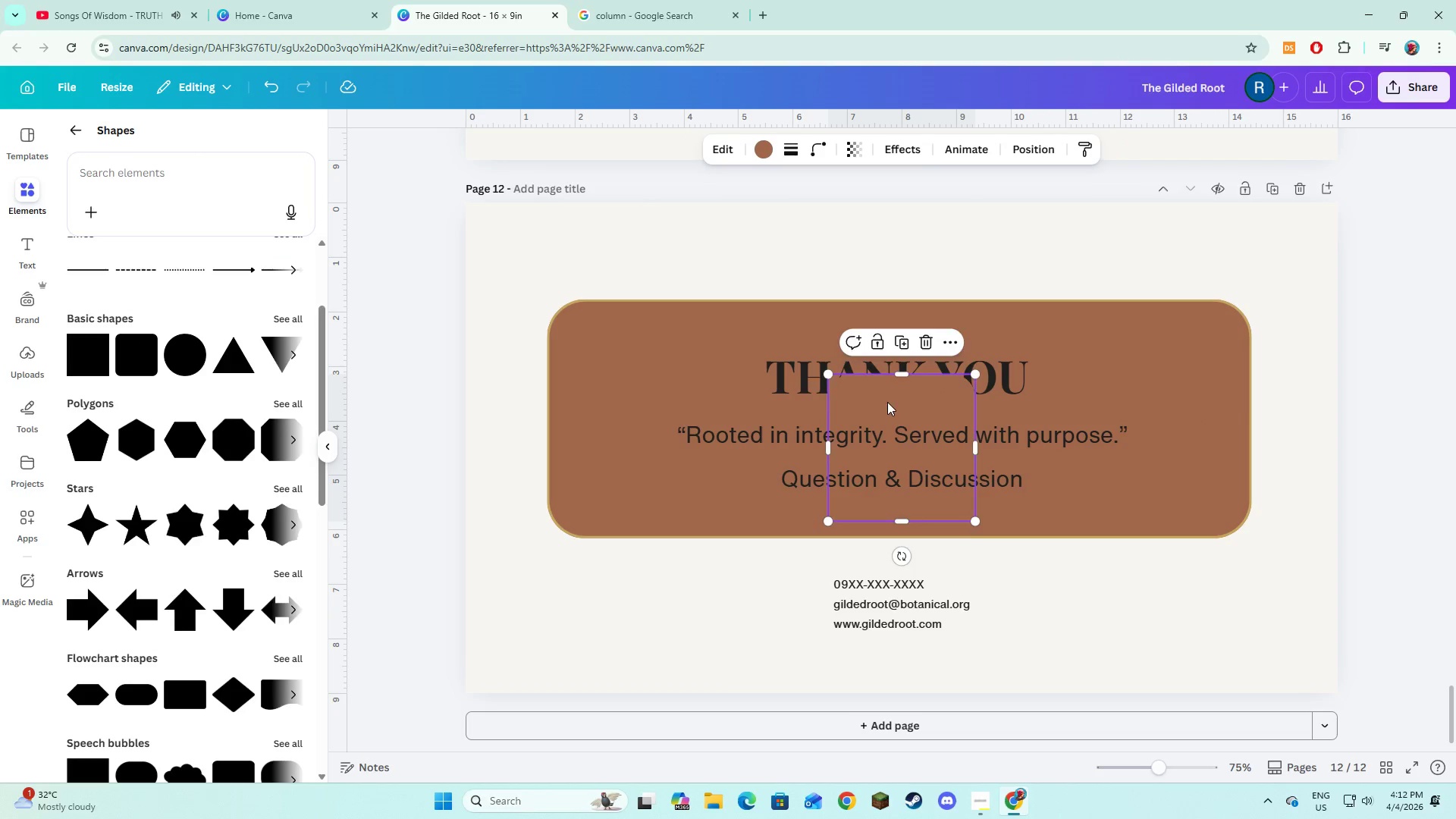 
left_click_drag(start_coordinate=[887, 400], to_coordinate=[868, 538])
 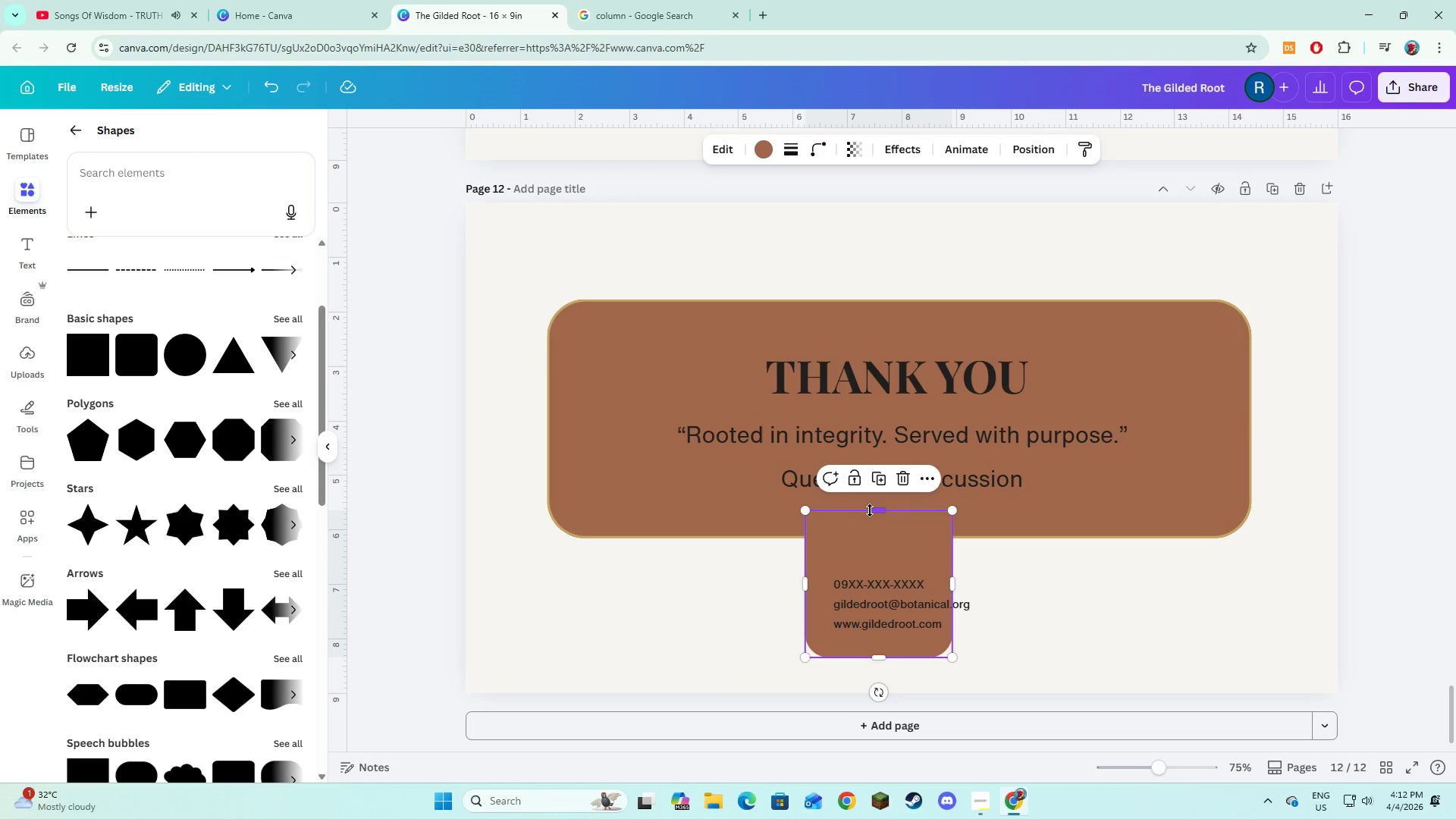 
left_click_drag(start_coordinate=[870, 510], to_coordinate=[871, 556])
 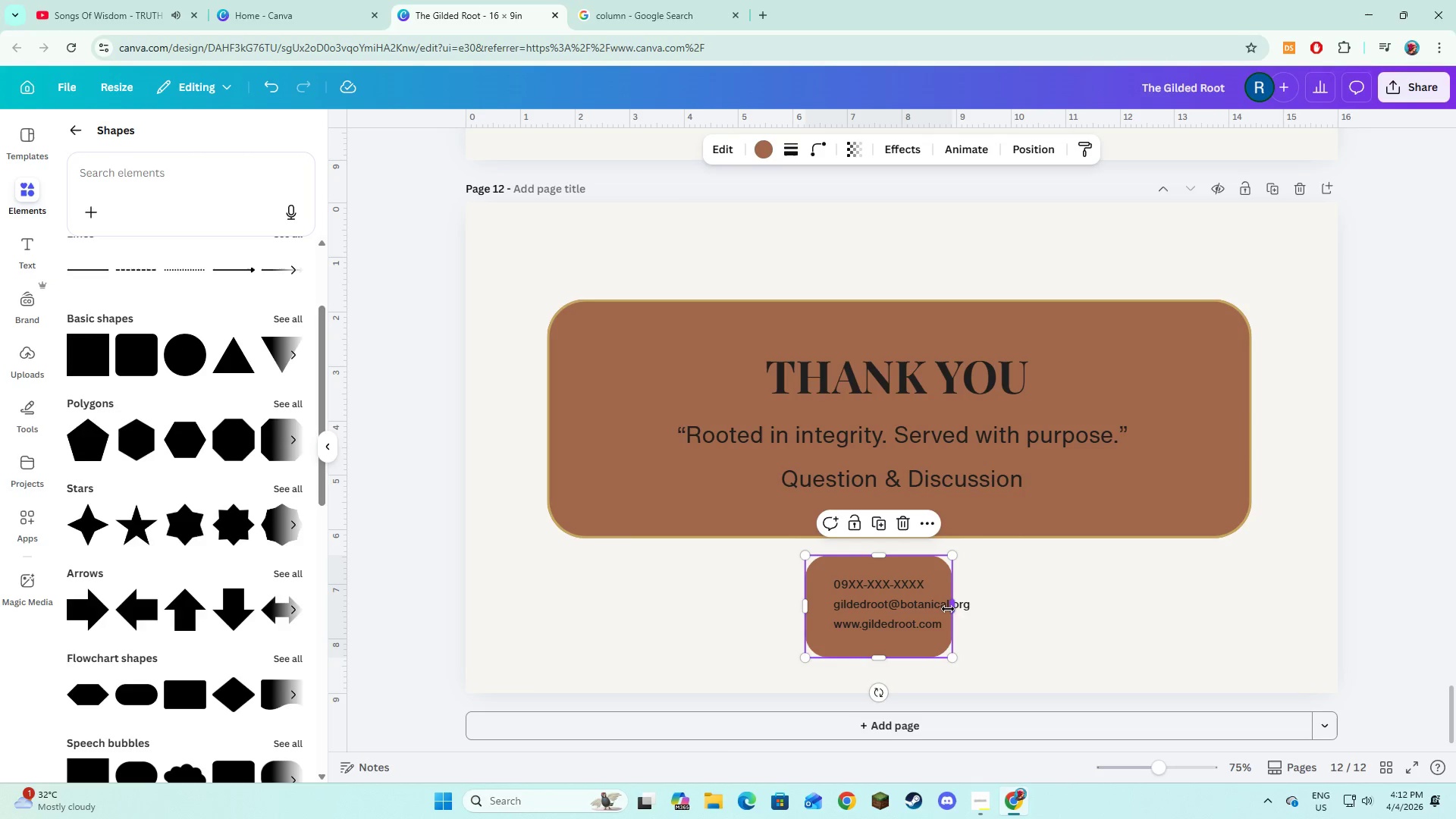 
left_click_drag(start_coordinate=[948, 609], to_coordinate=[981, 612])
 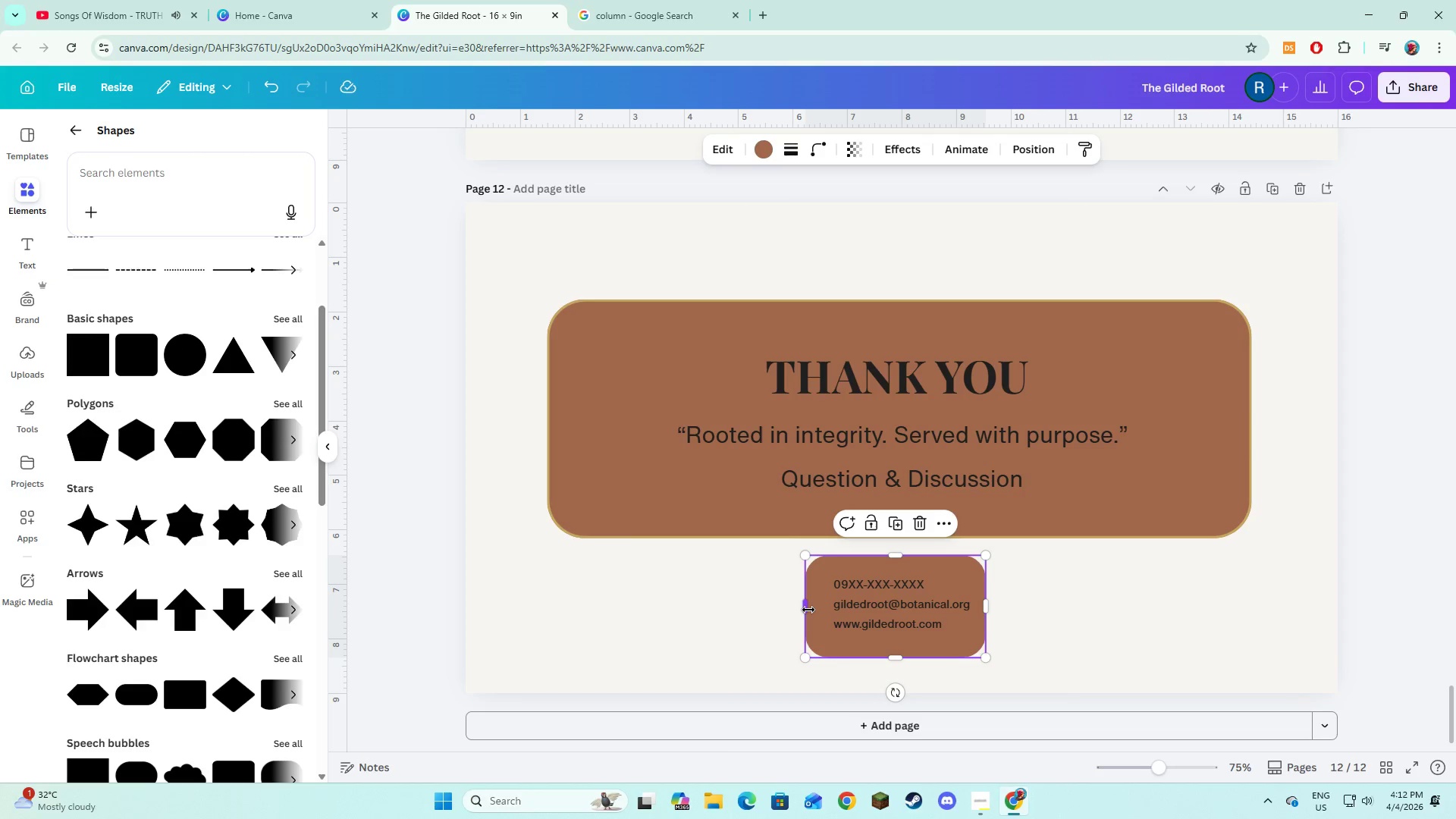 
left_click_drag(start_coordinate=[808, 610], to_coordinate=[792, 609])
 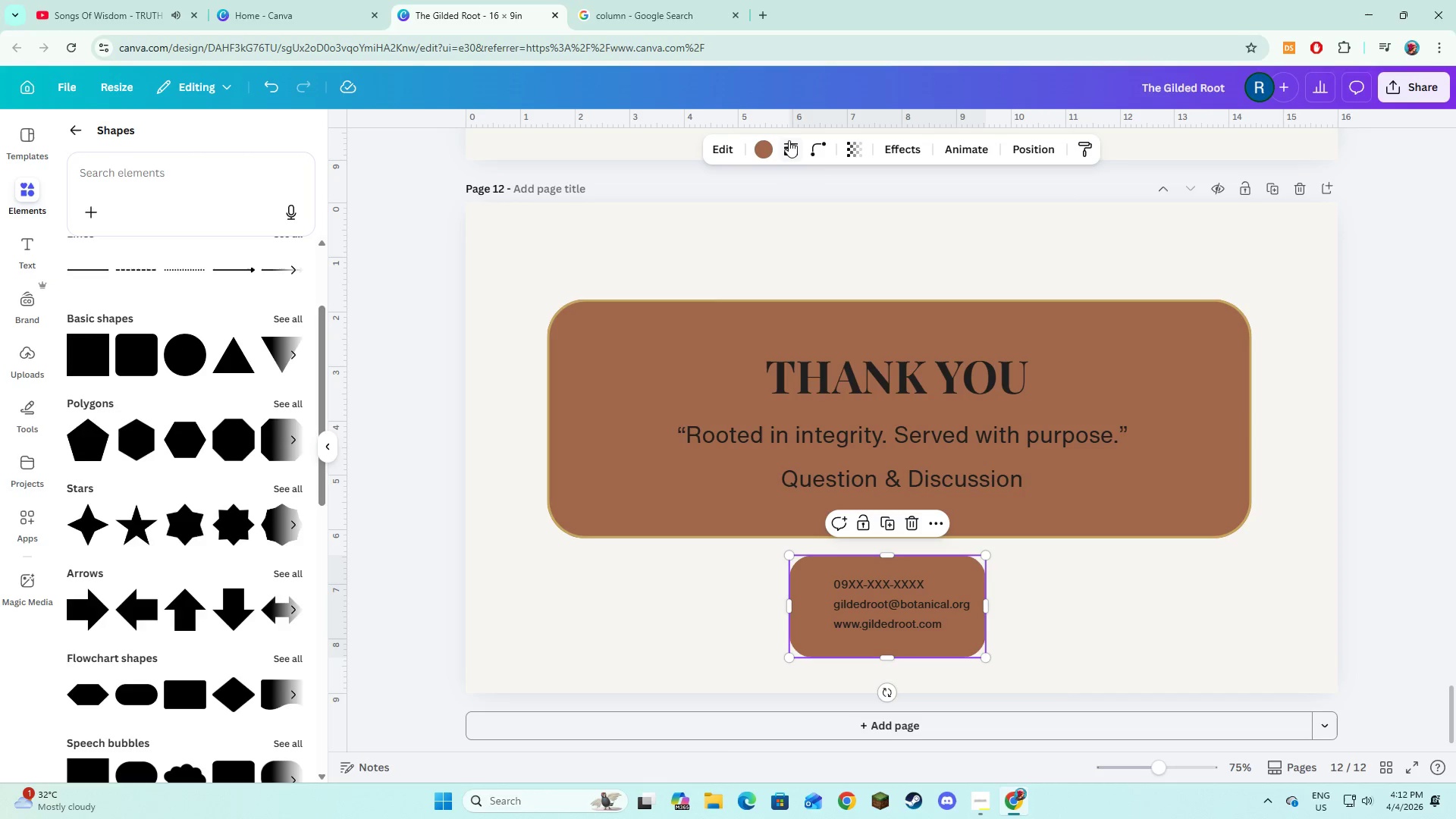 
left_click([789, 140])
 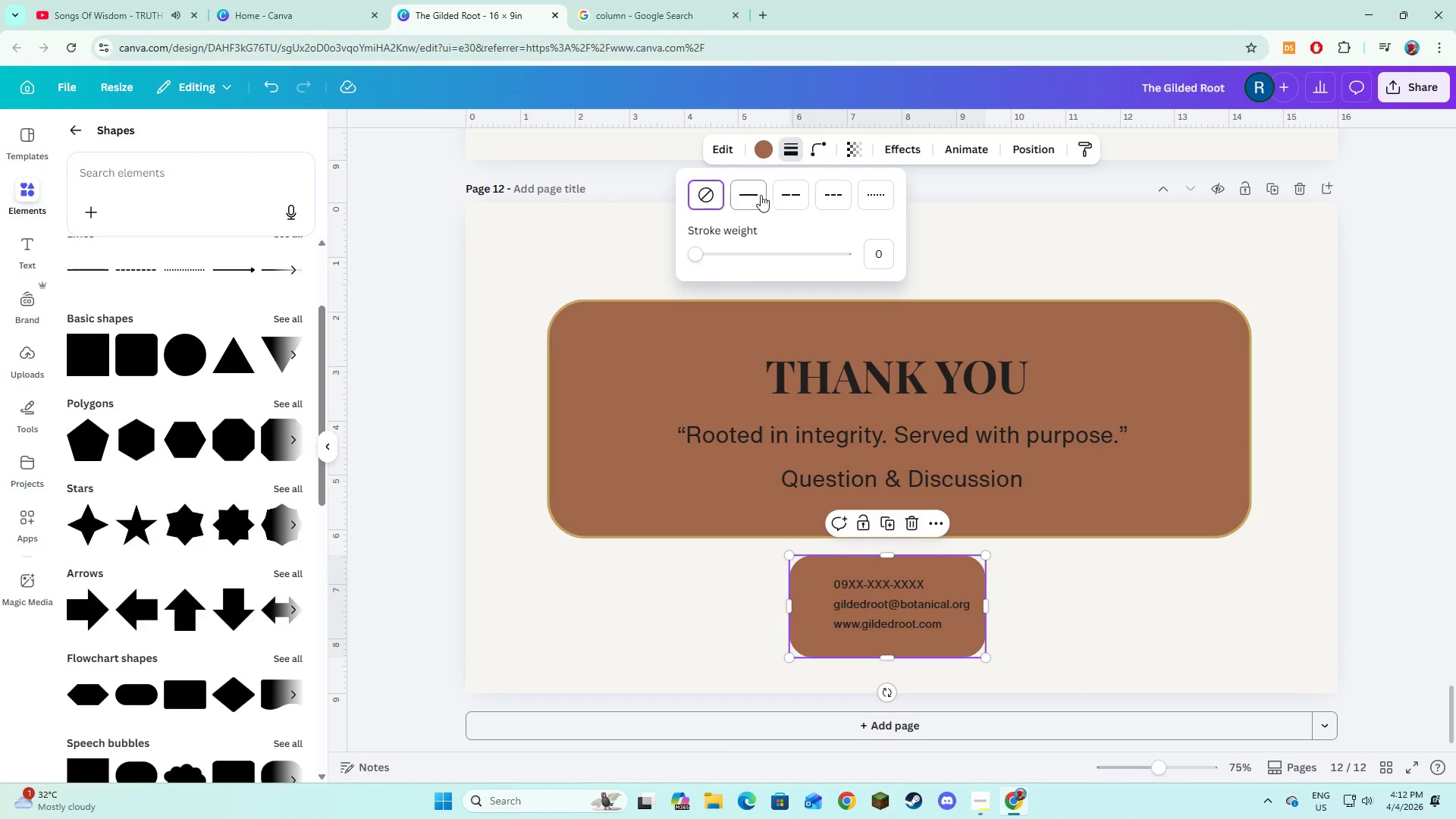 
left_click([757, 195])
 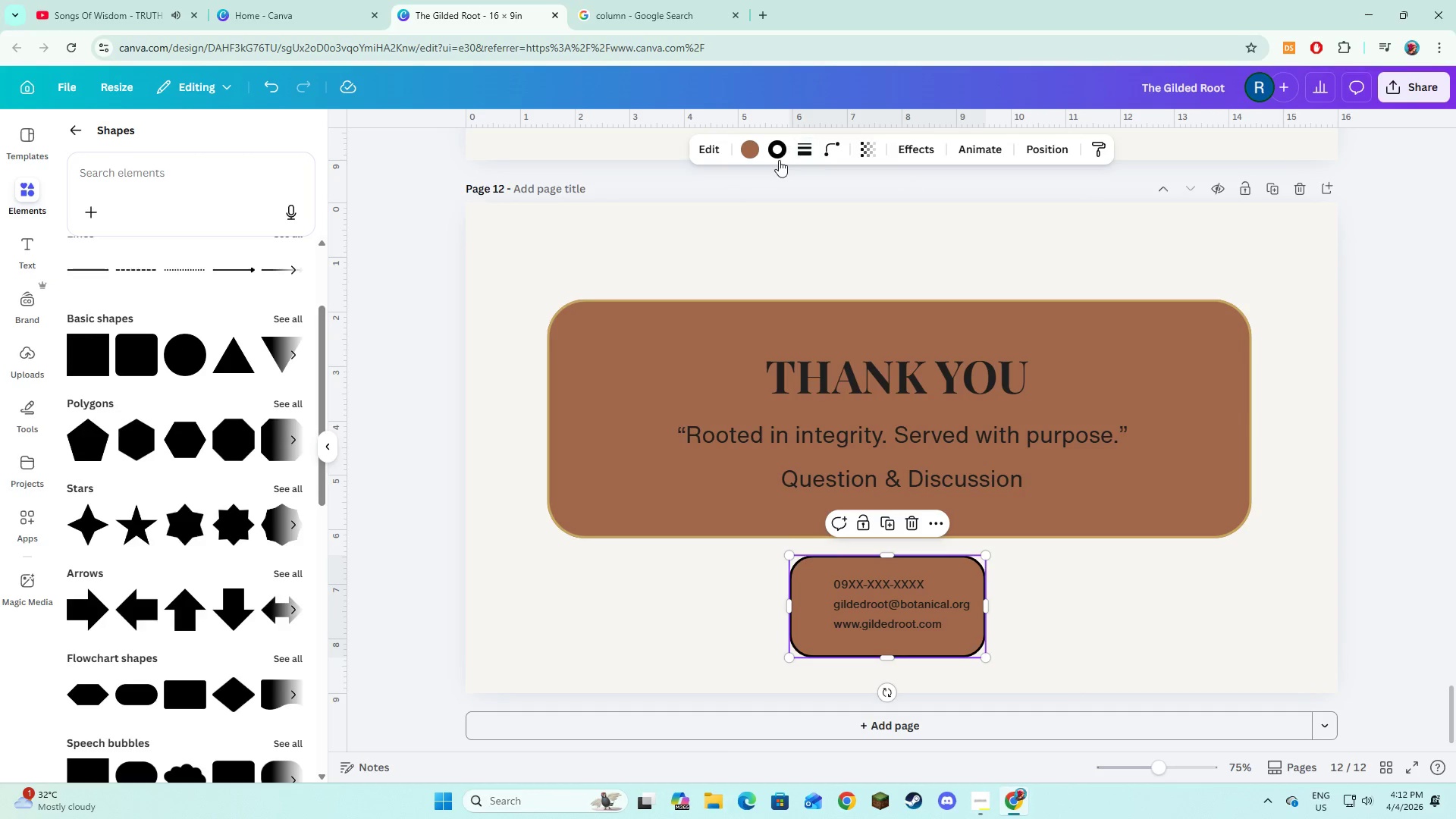 
double_click([779, 159])
 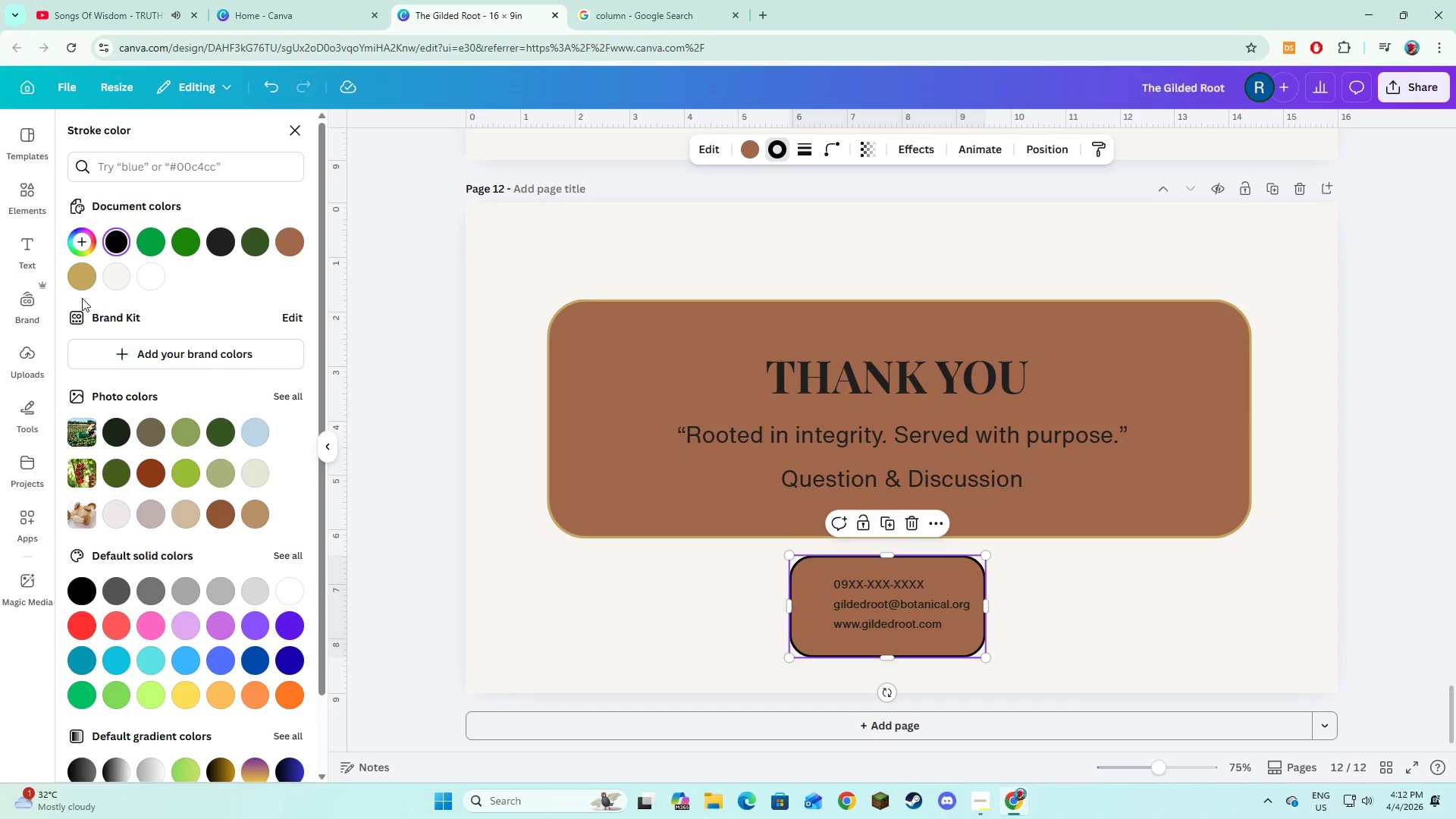 
left_click([76, 281])
 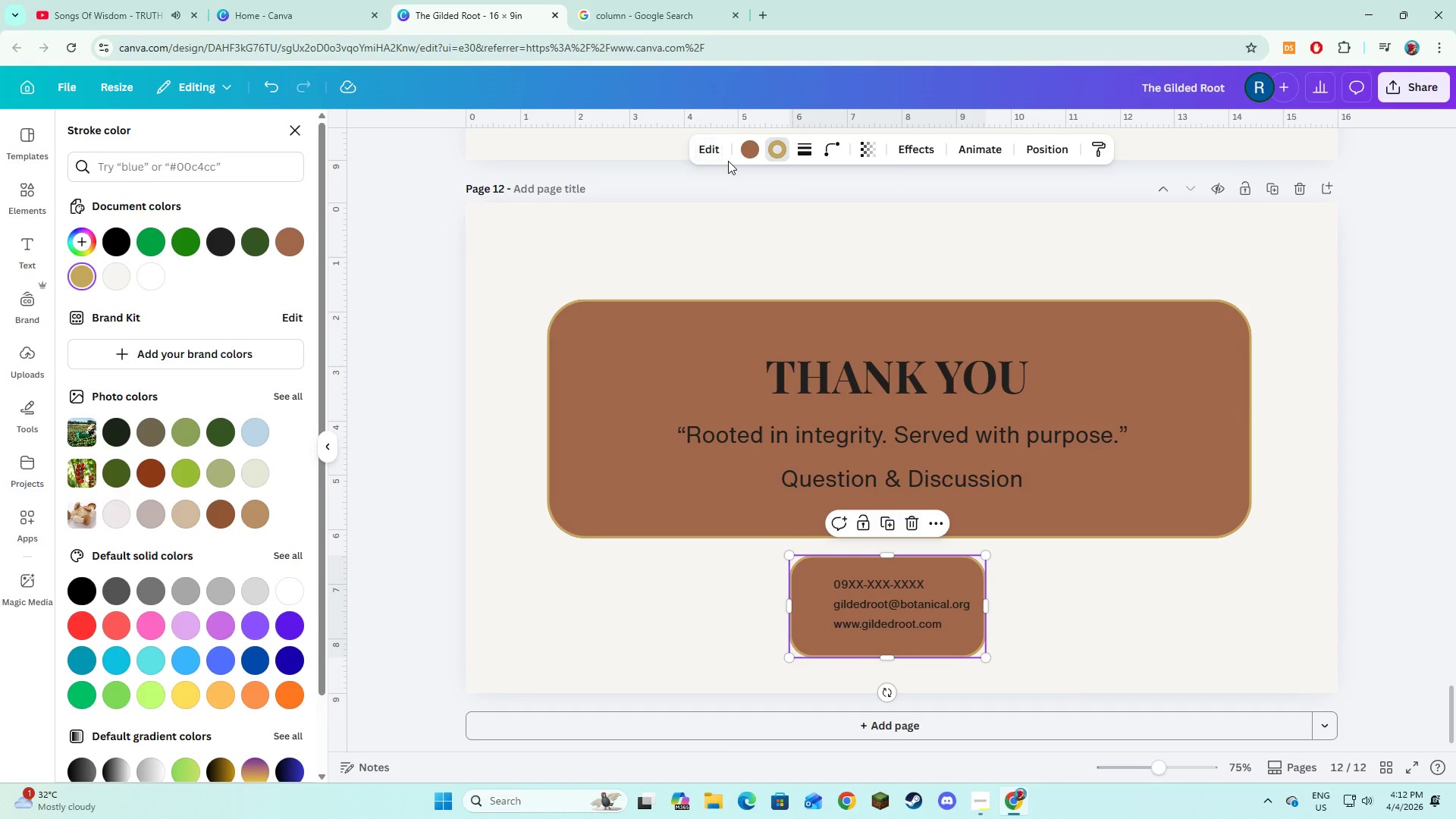 
left_click([746, 149])
 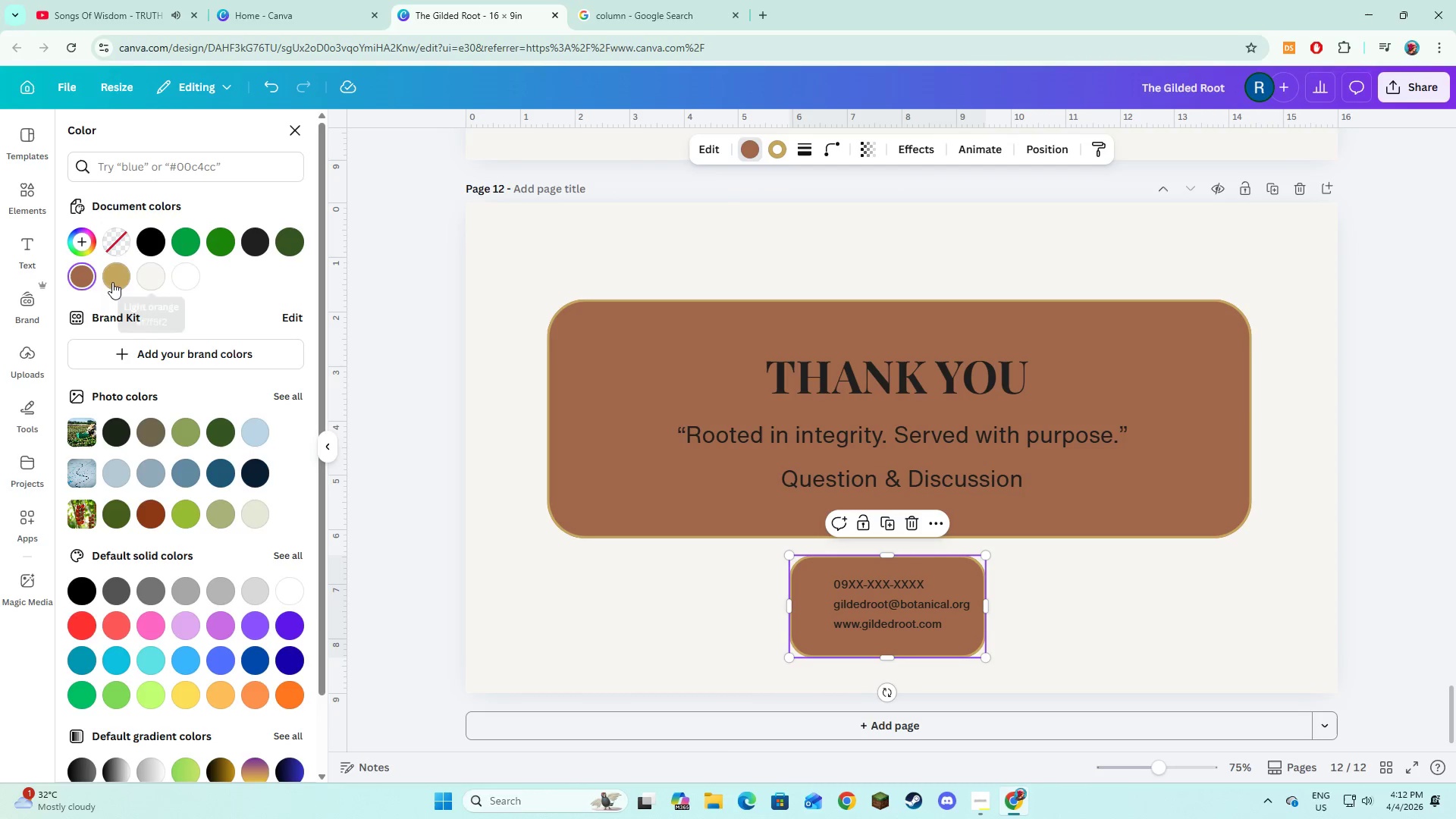 
left_click([123, 243])
 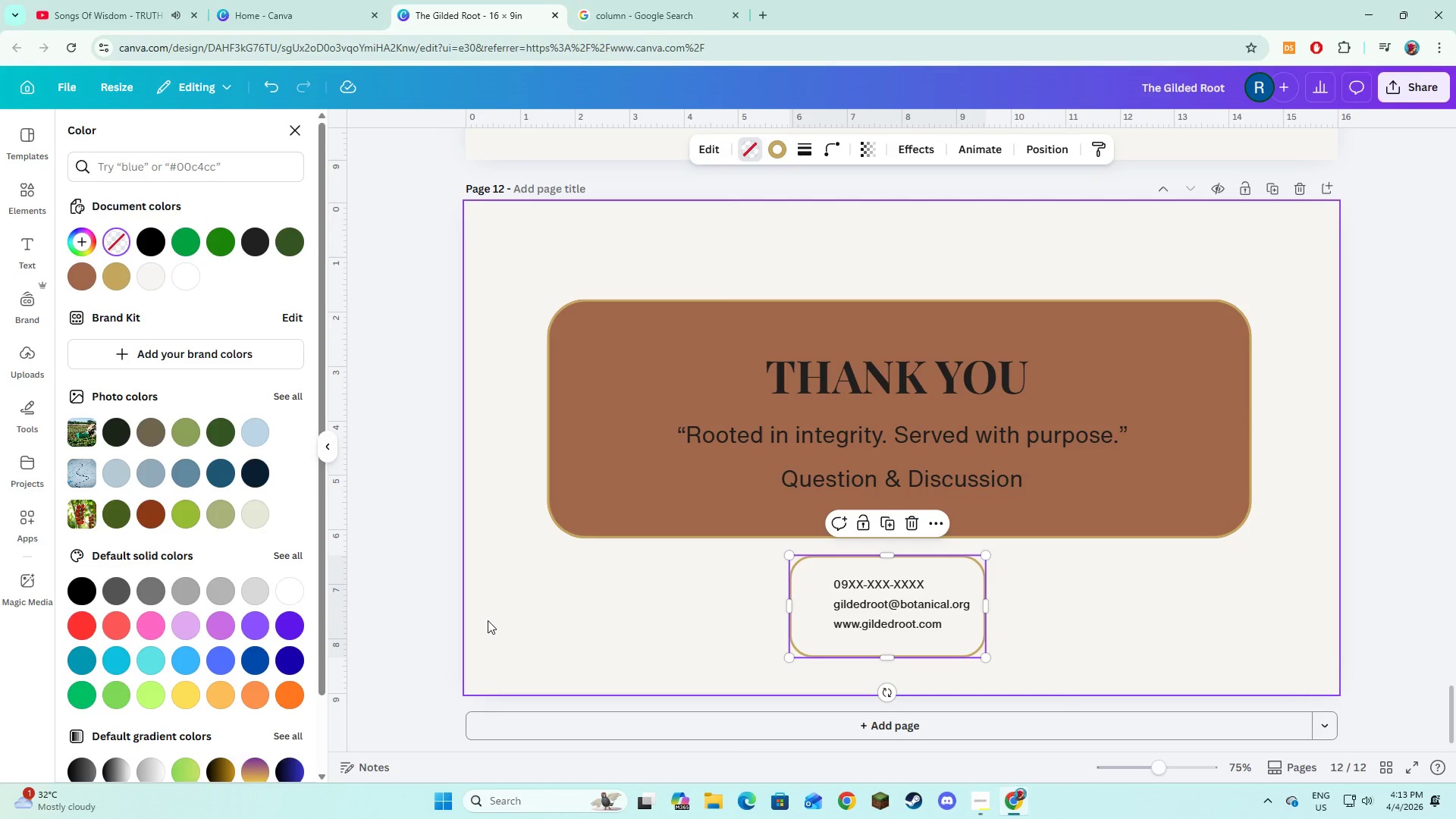 
left_click([488, 620])
 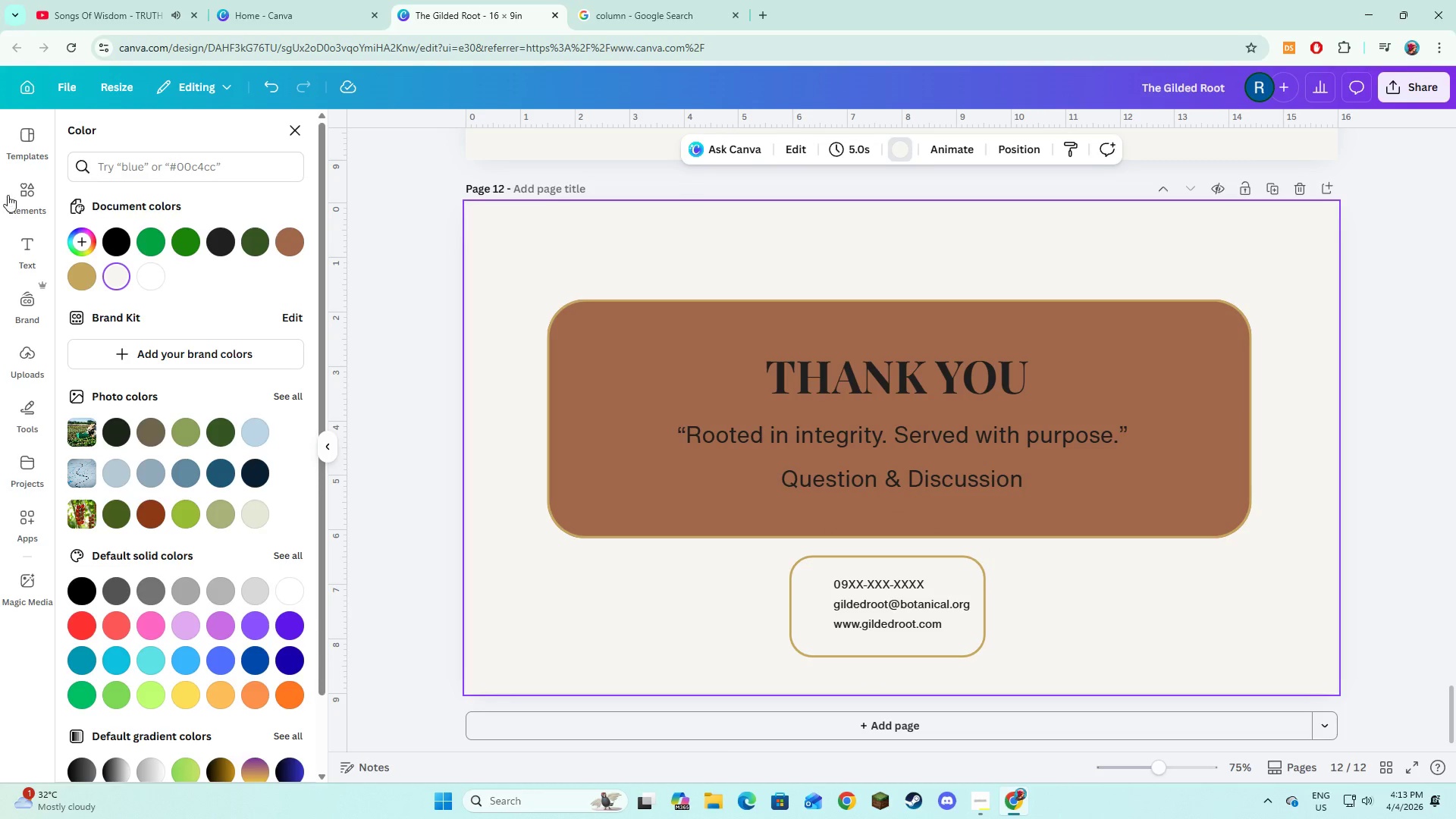 
left_click([20, 199])
 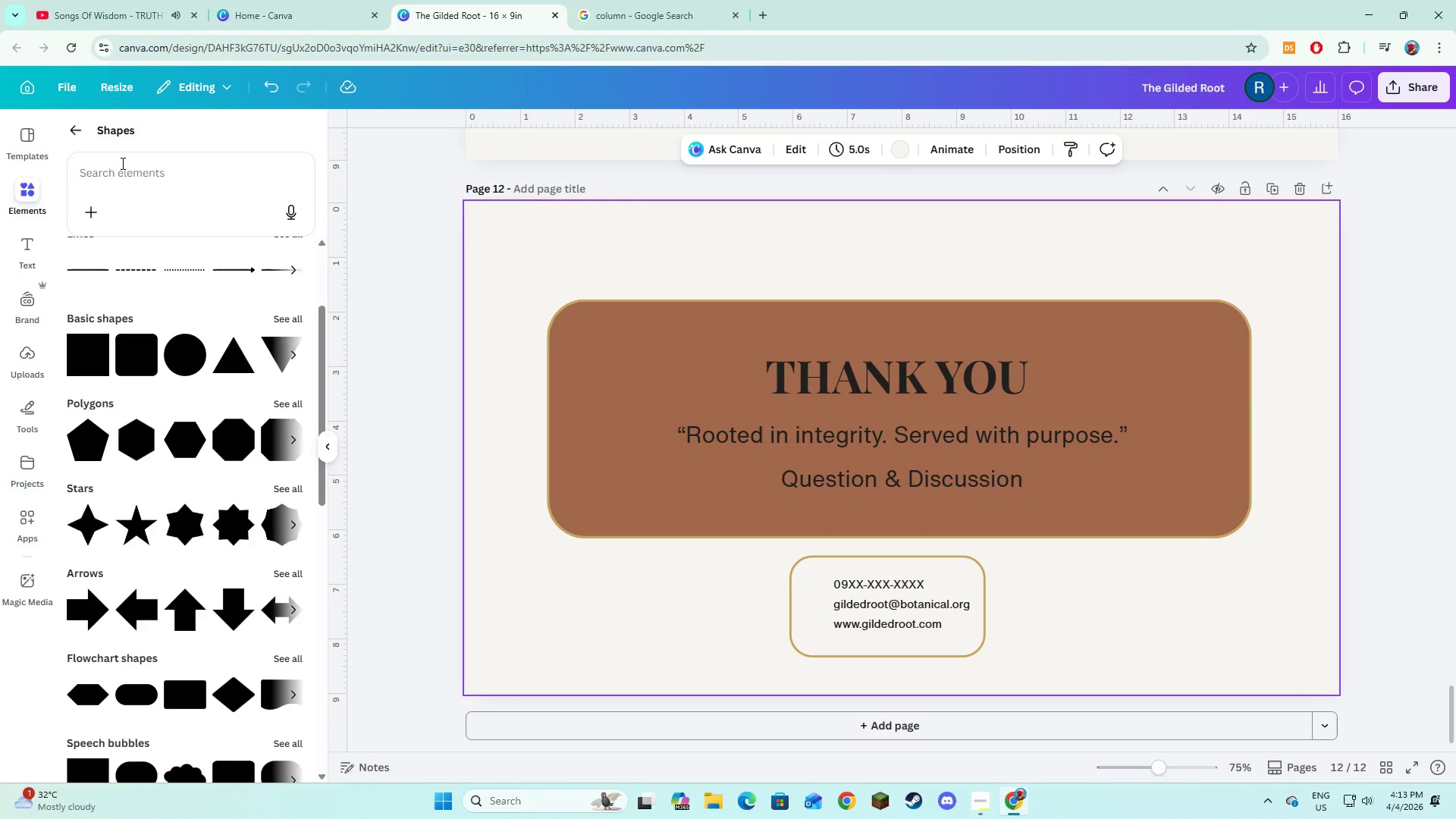 
left_click([121, 163])
 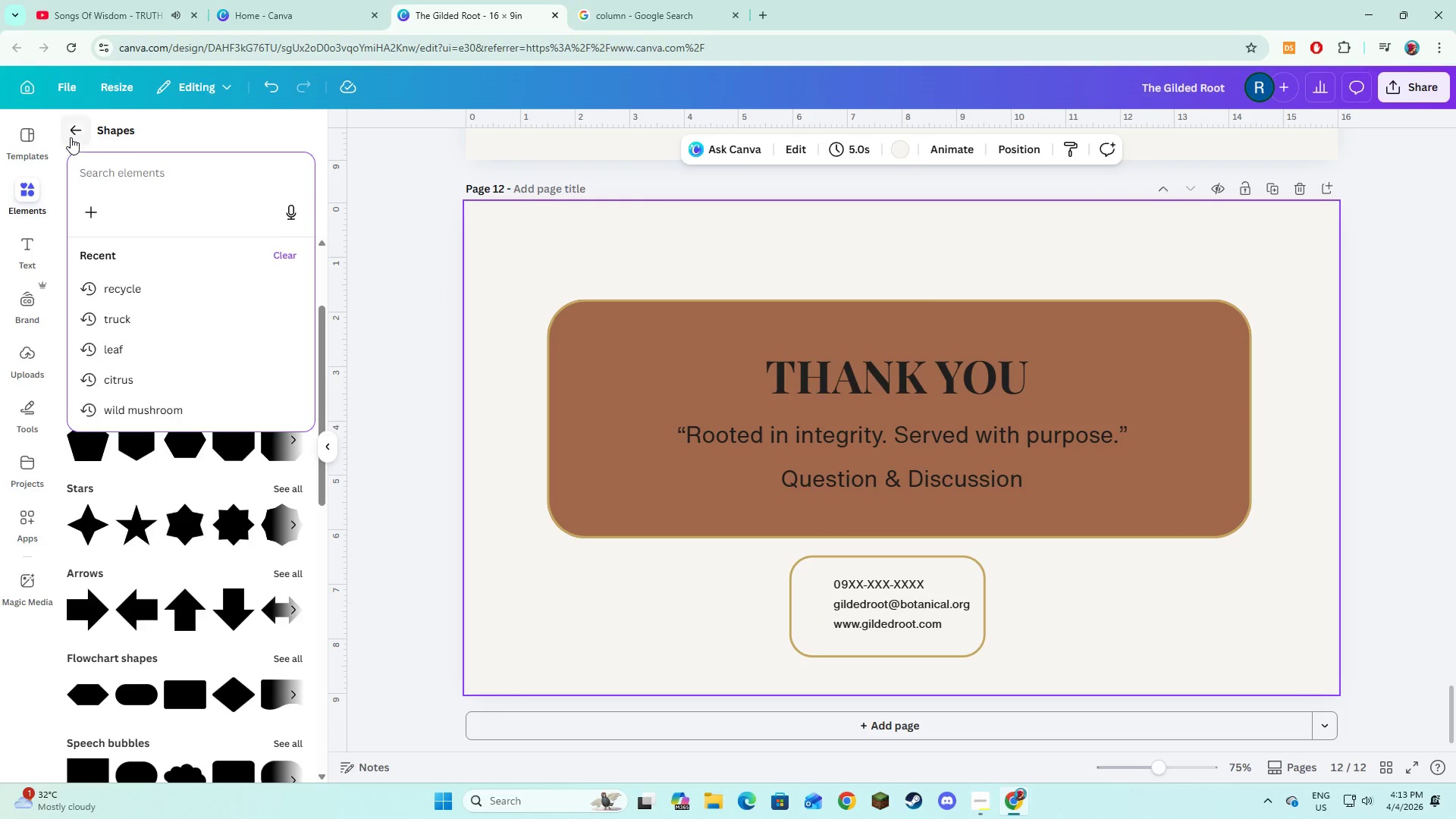 
left_click([71, 137])
 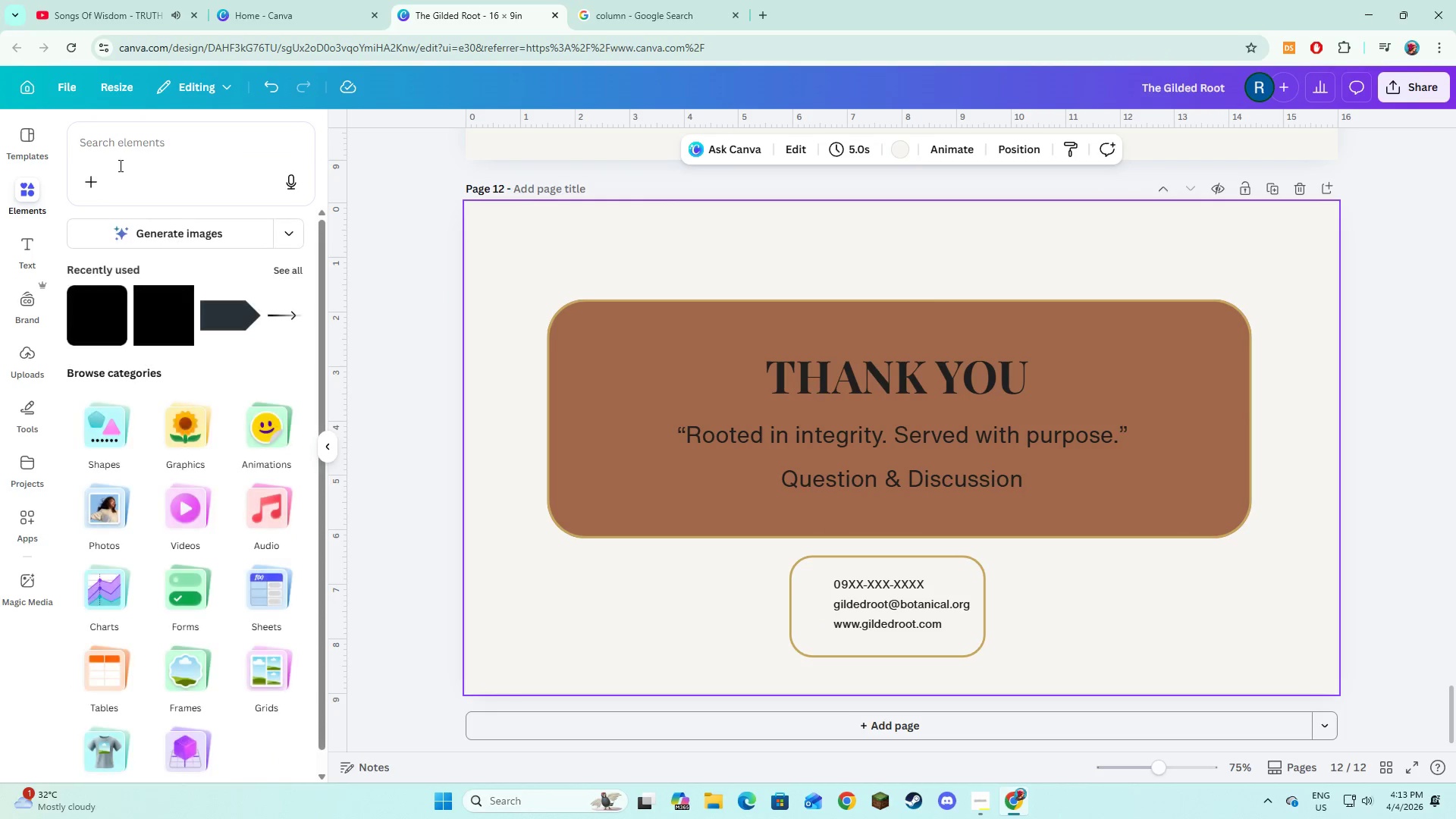 
left_click([119, 165])
 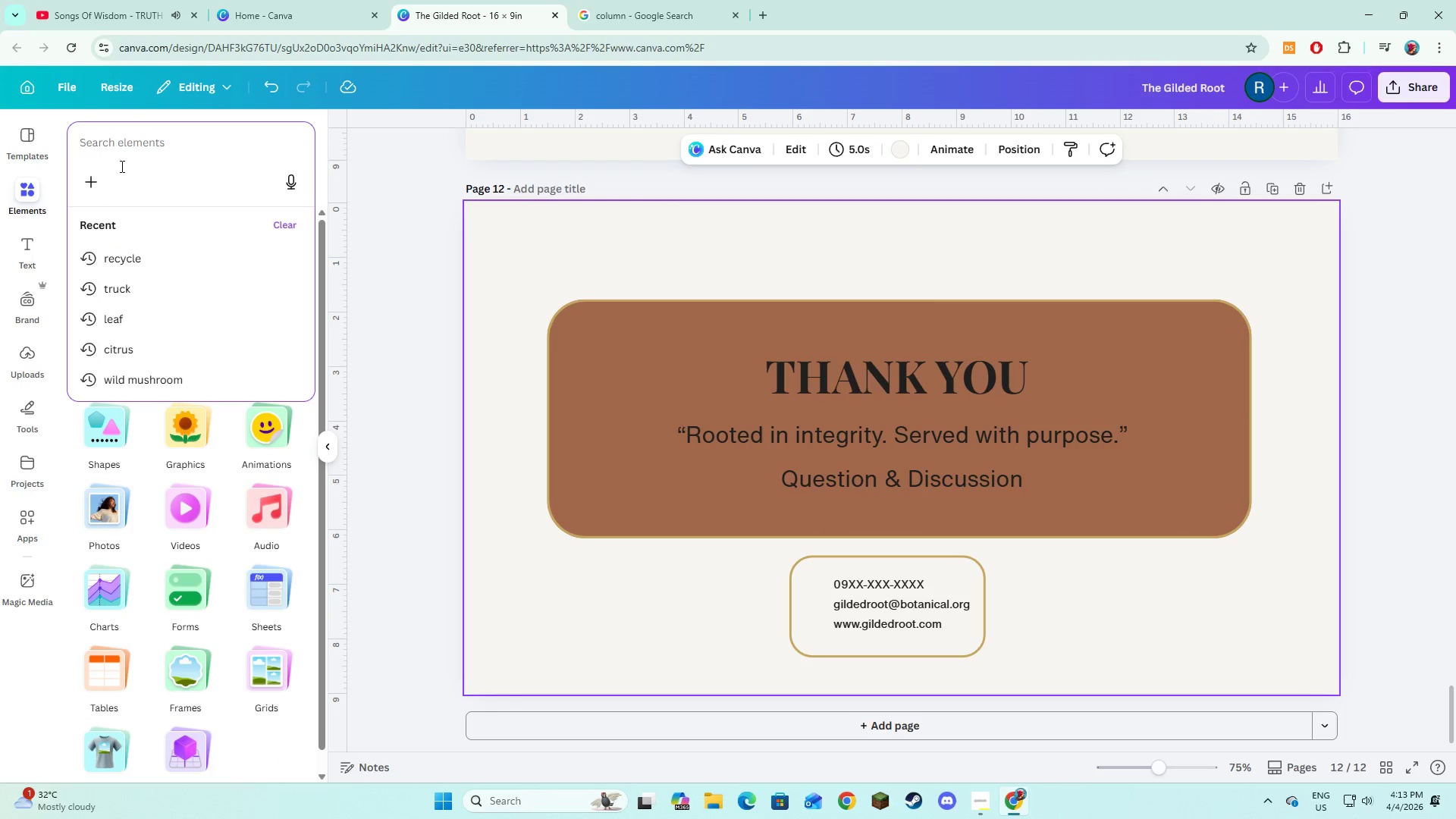 
type(call)
 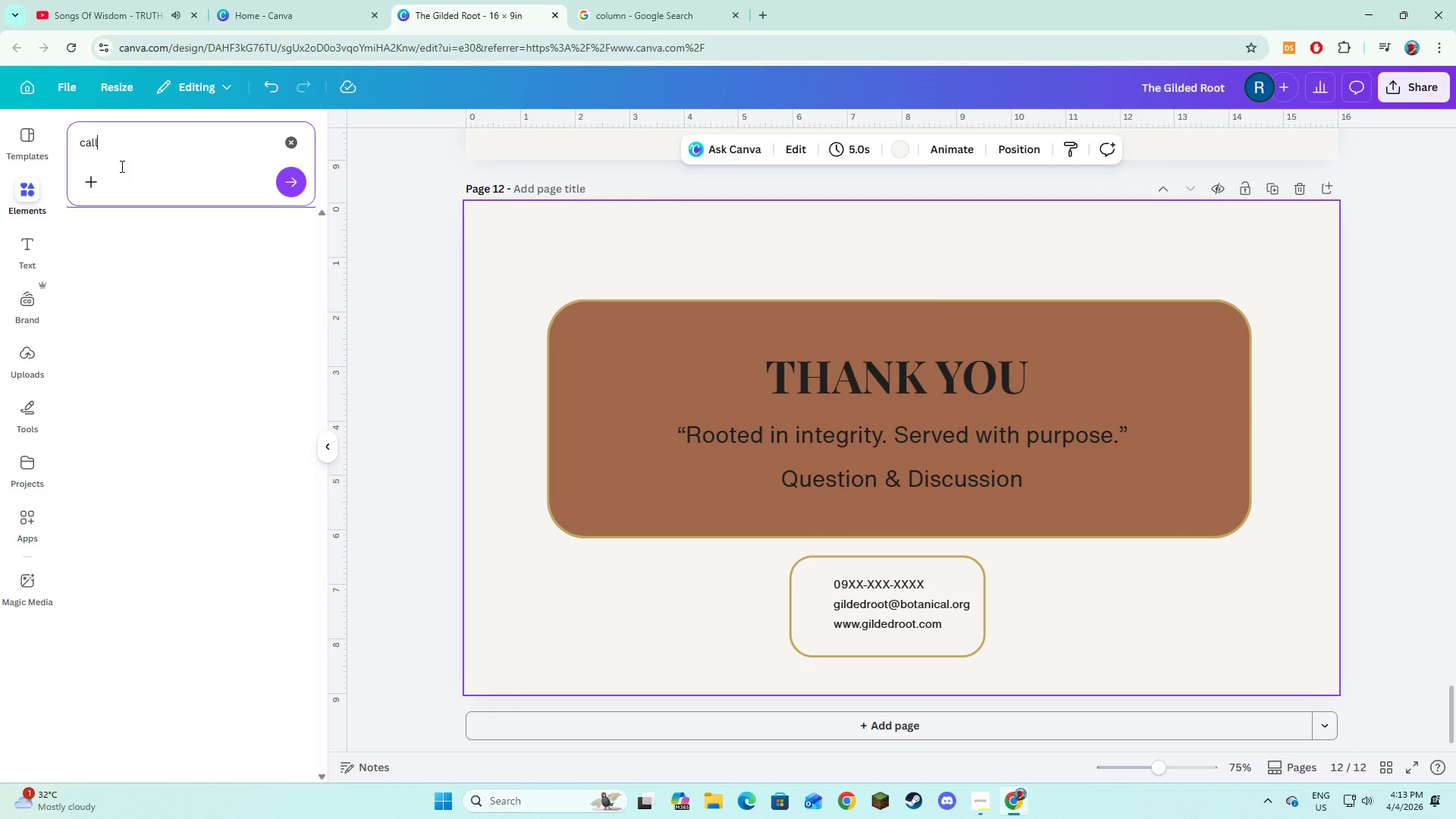 
key(Enter)
 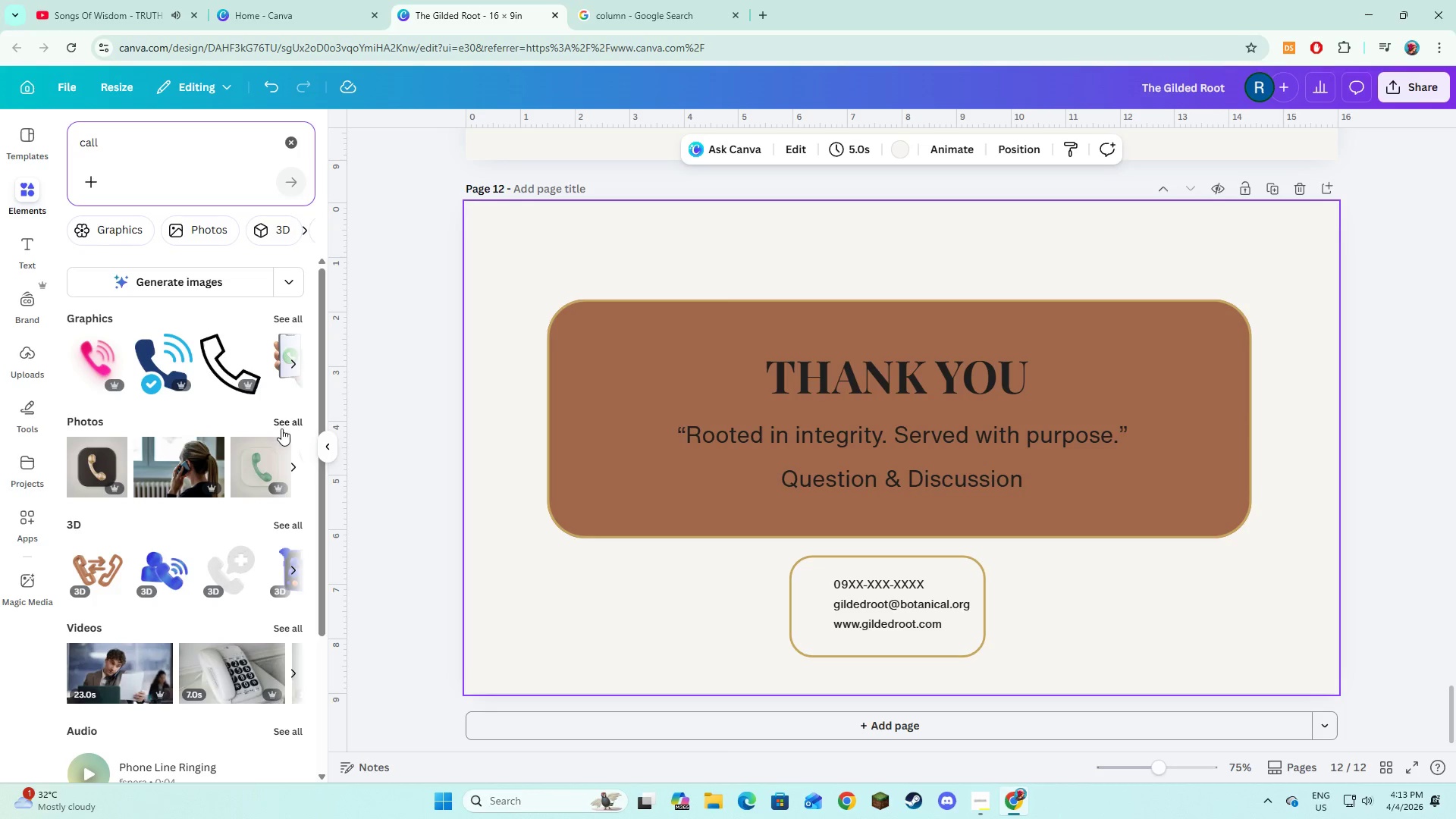 
wait(5.25)
 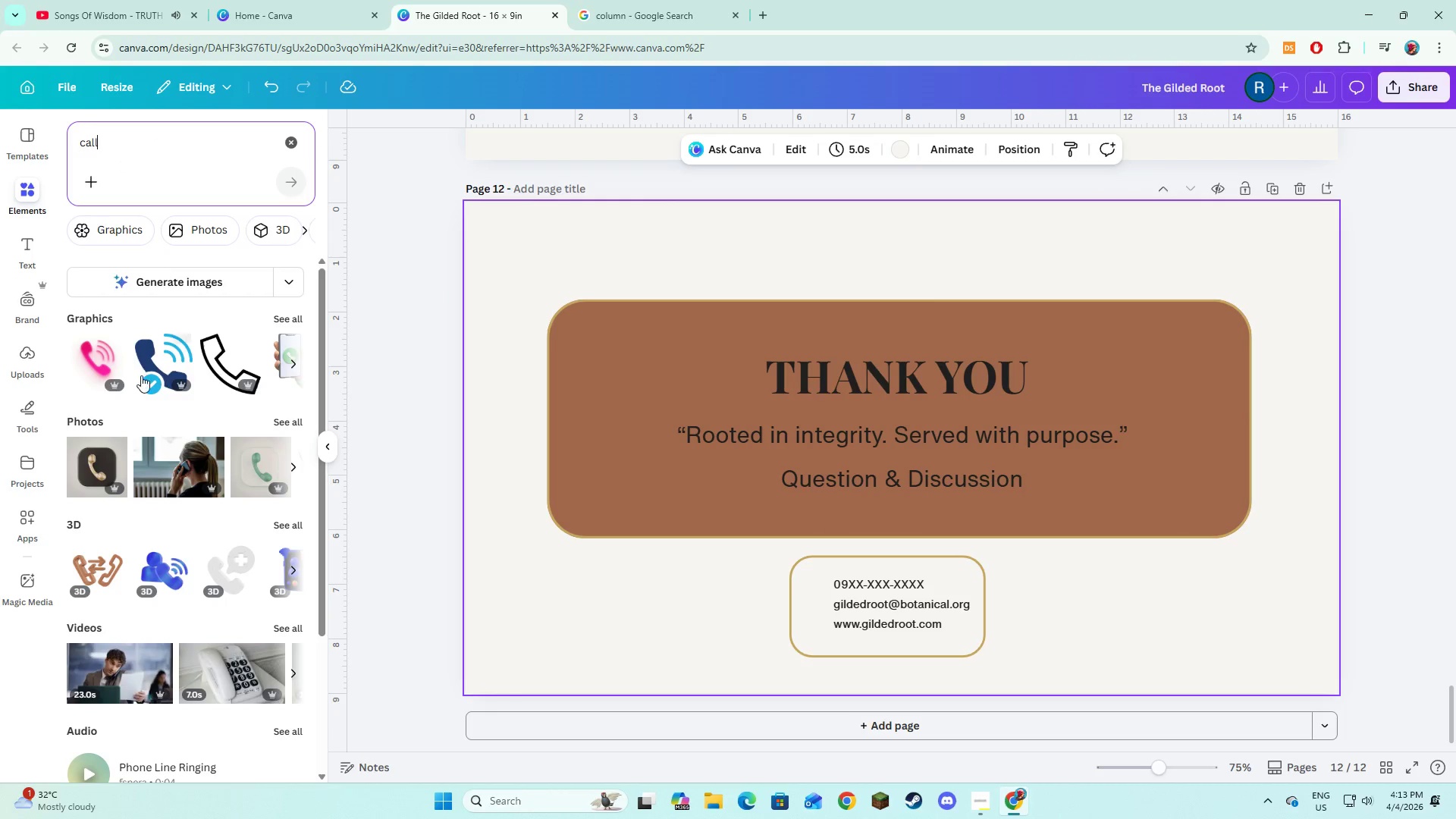 
left_click([293, 320])
 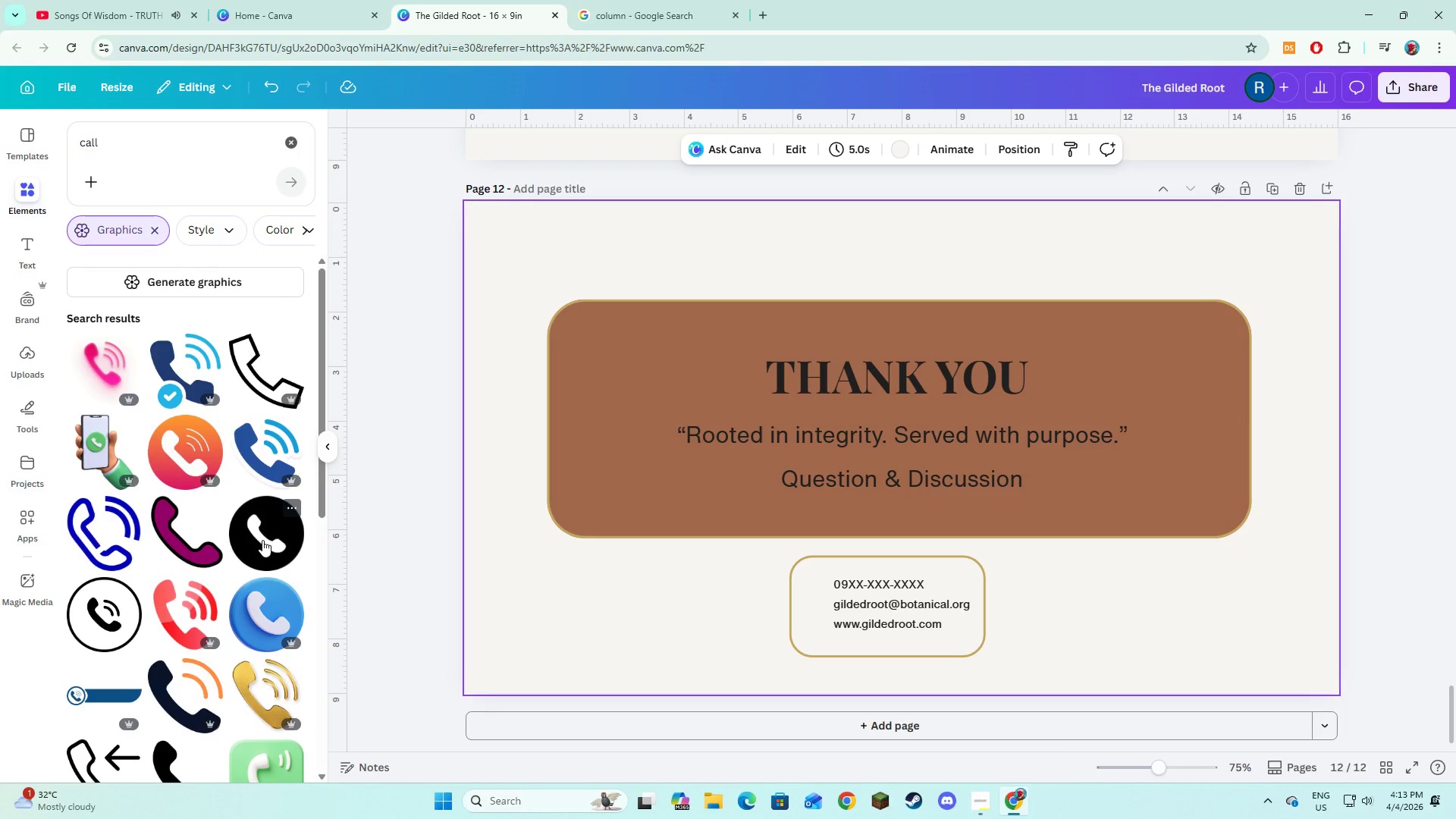 
left_click([262, 547])
 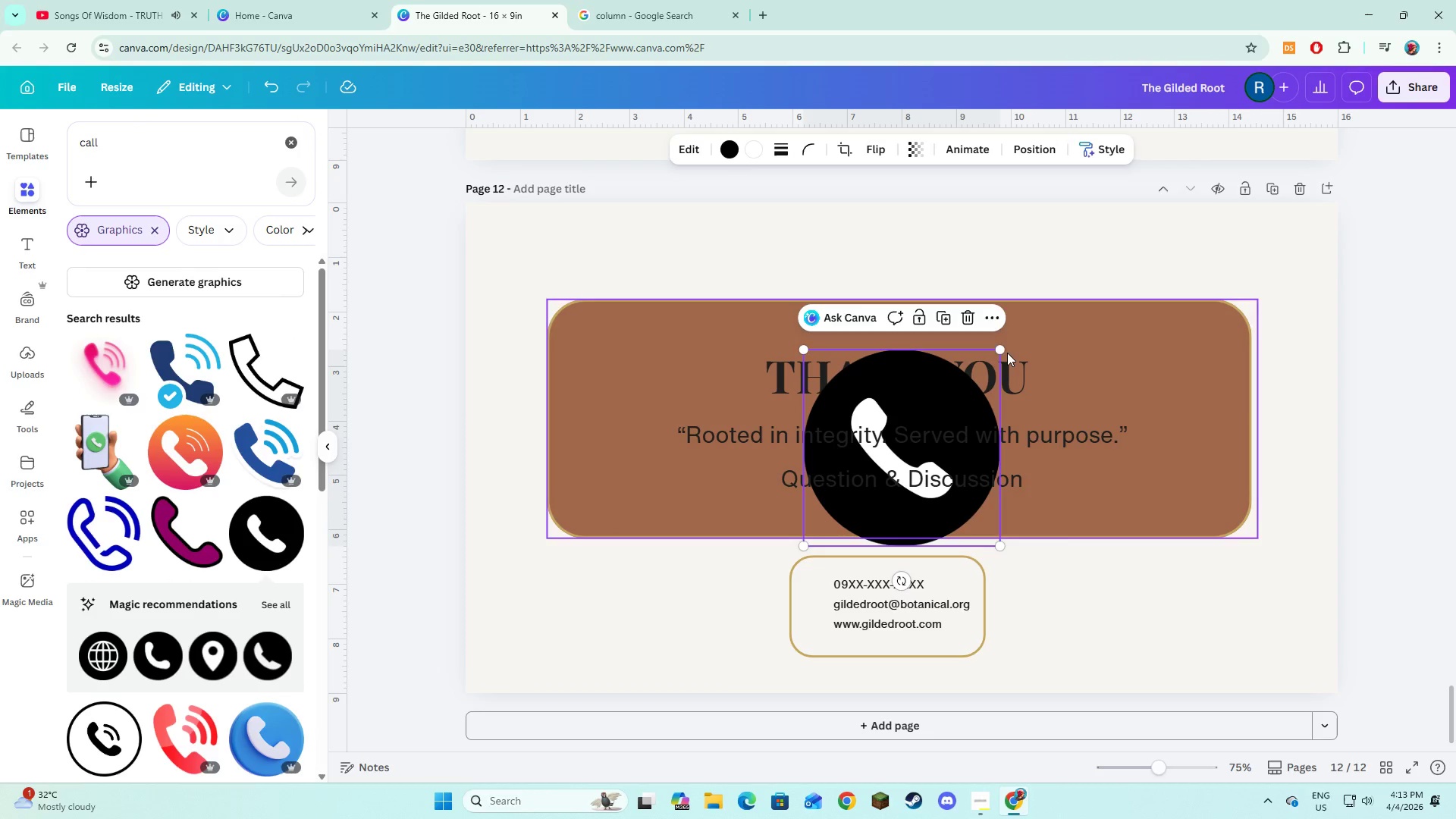 
left_click_drag(start_coordinate=[1003, 348], to_coordinate=[856, 530])
 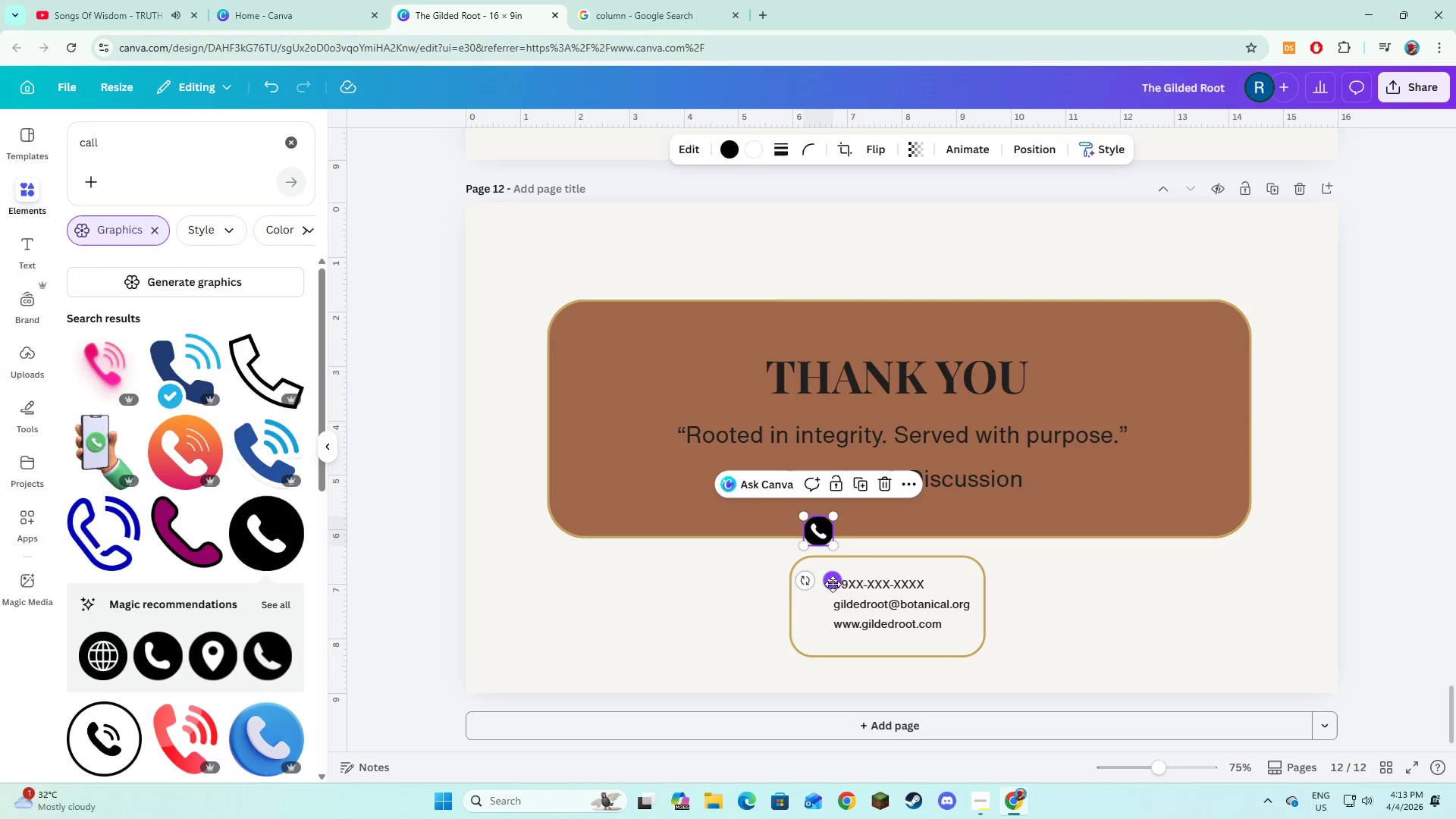 
left_click_drag(start_coordinate=[833, 583], to_coordinate=[833, 633])
 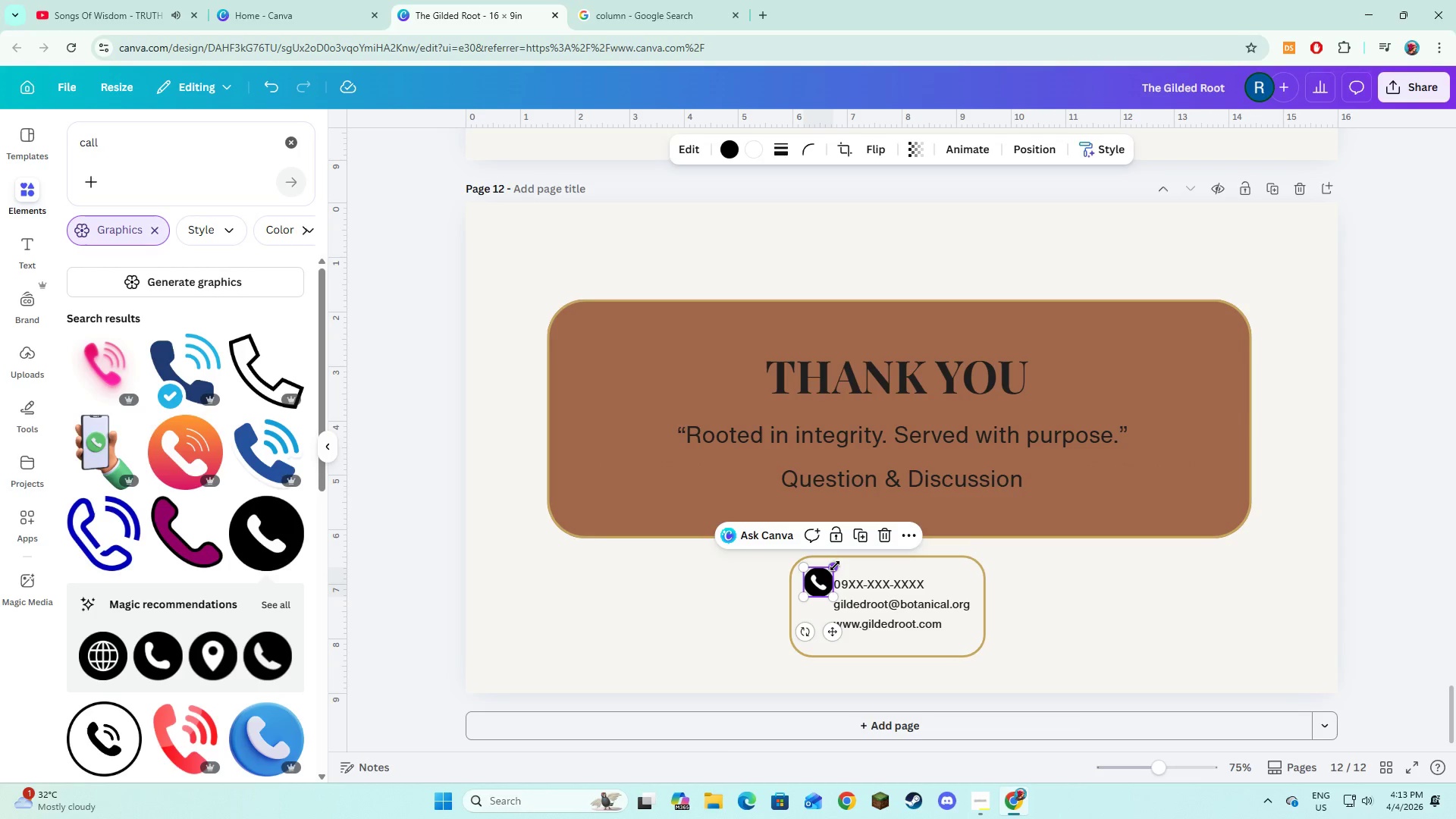 
left_click_drag(start_coordinate=[835, 566], to_coordinate=[831, 578])
 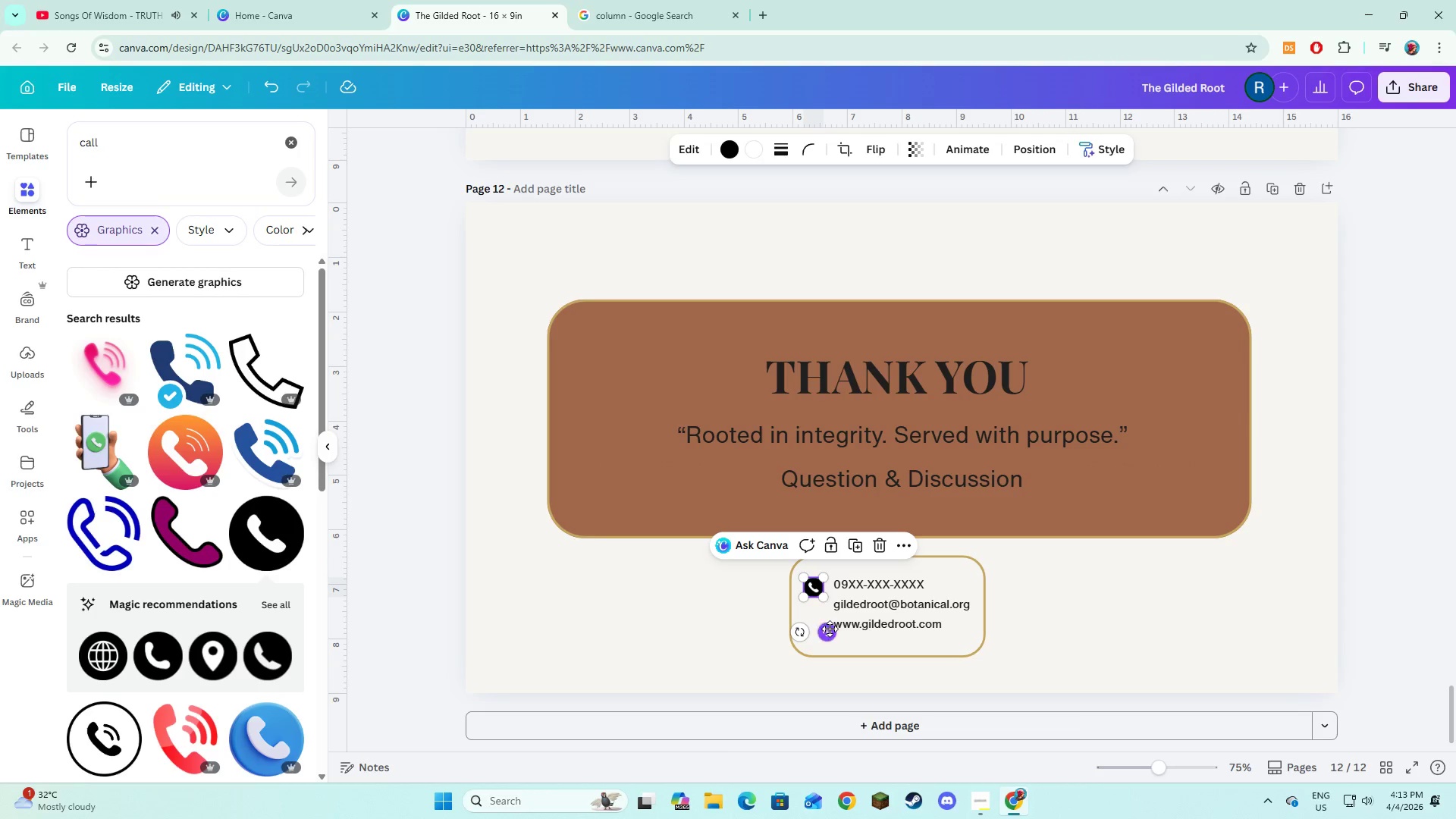 
left_click_drag(start_coordinate=[830, 629], to_coordinate=[832, 625])
 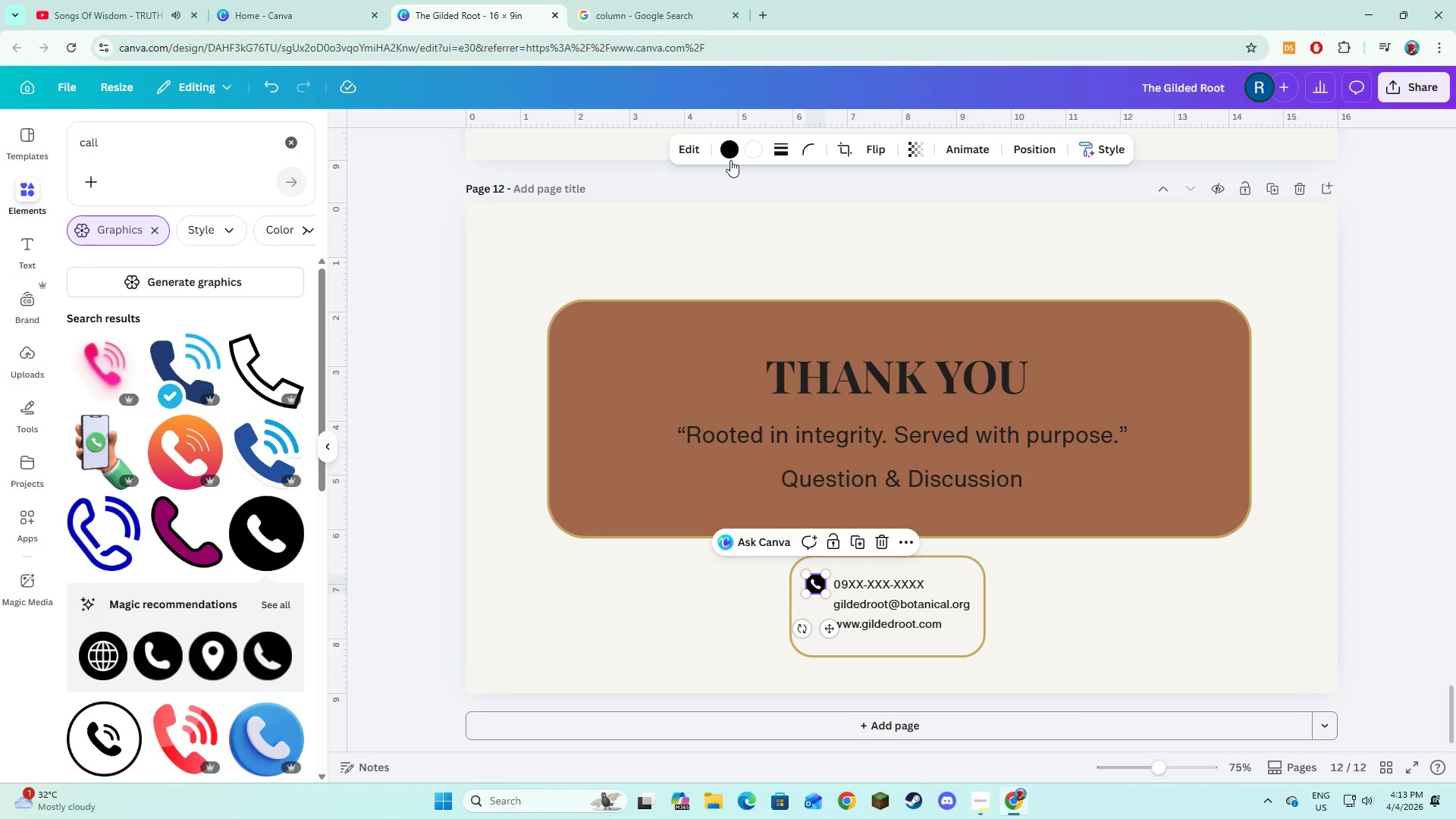 
left_click([730, 155])
 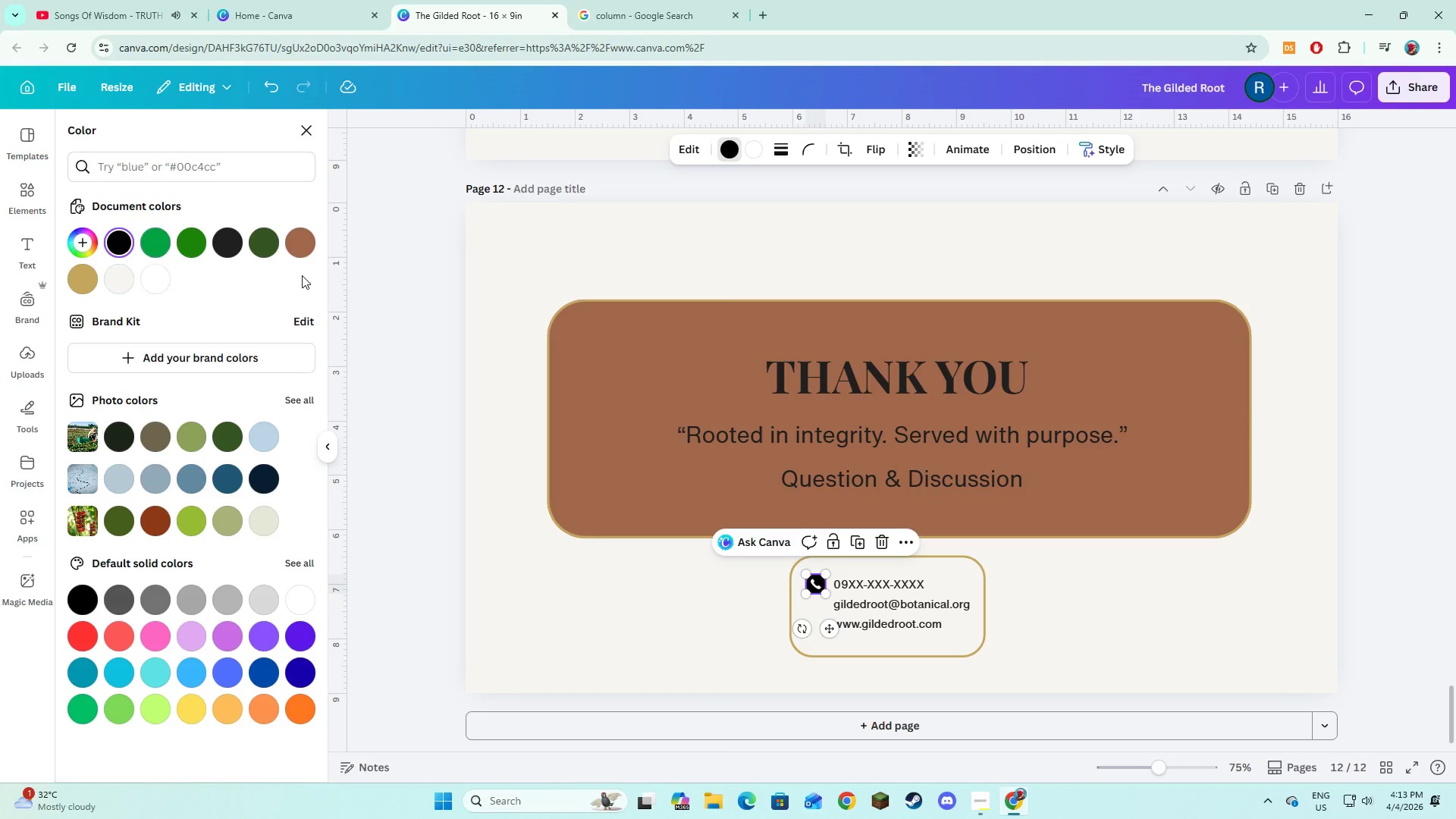 
left_click([88, 284])
 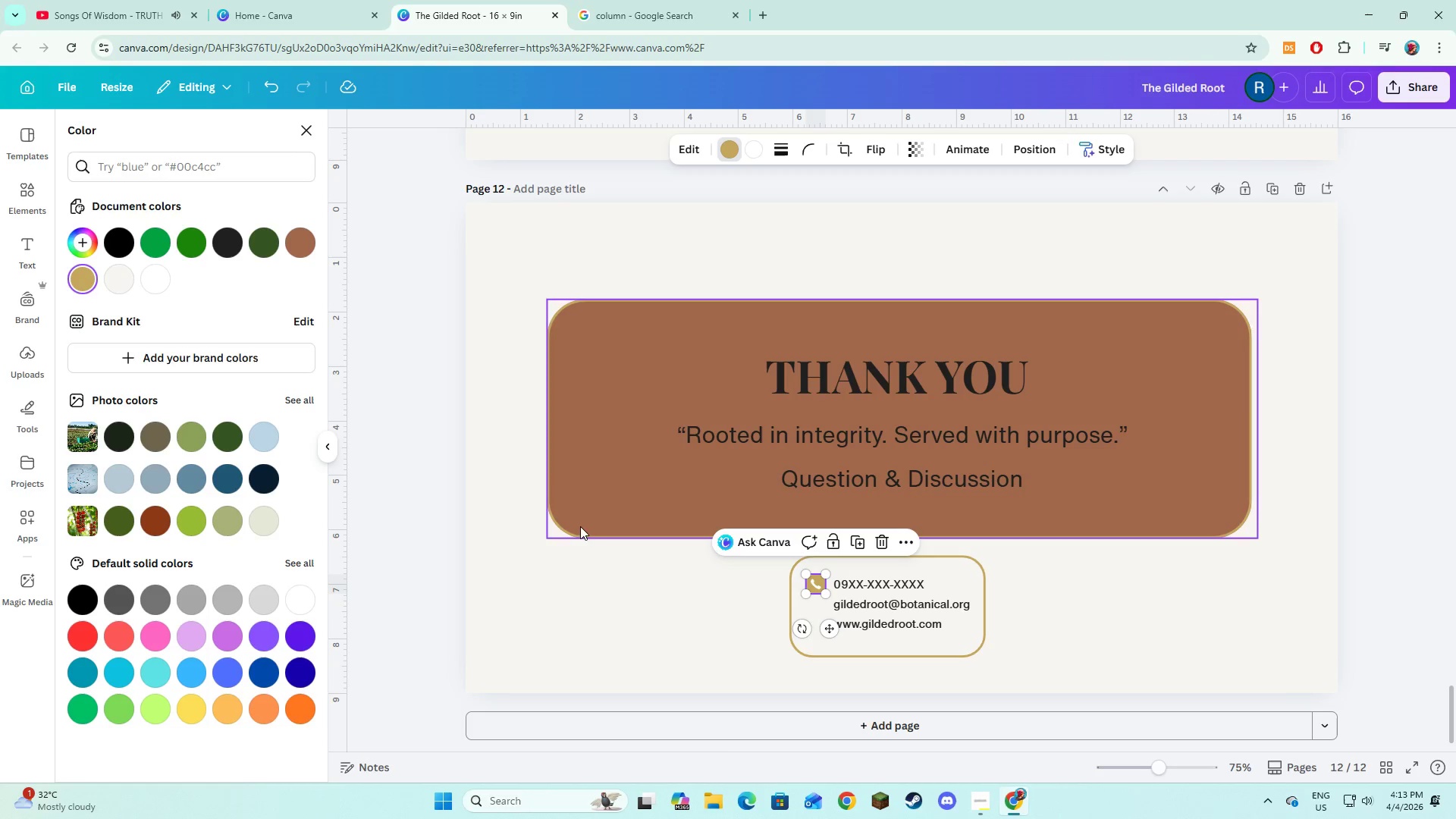 
left_click([626, 598])
 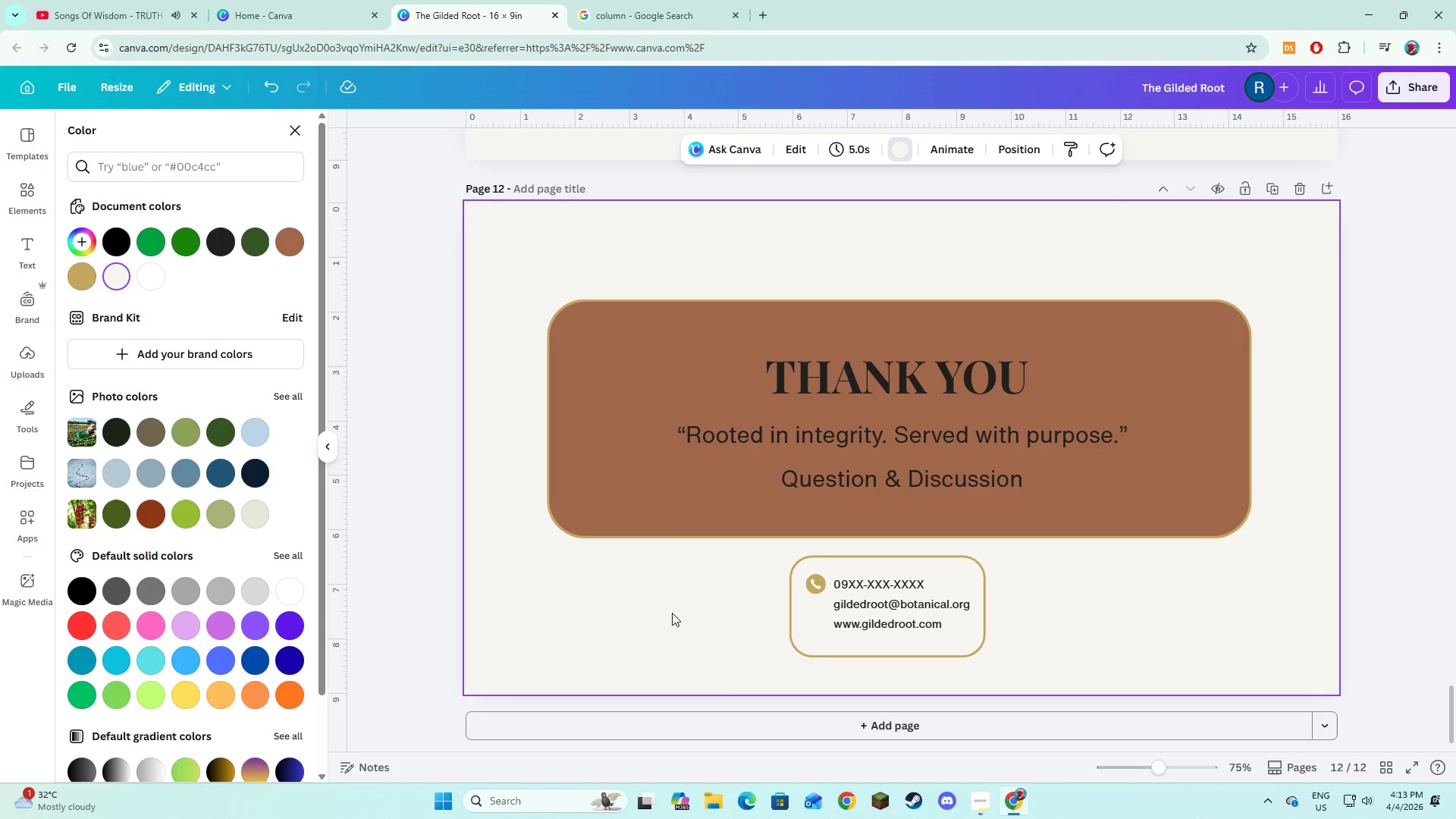 
left_click([648, 635])
 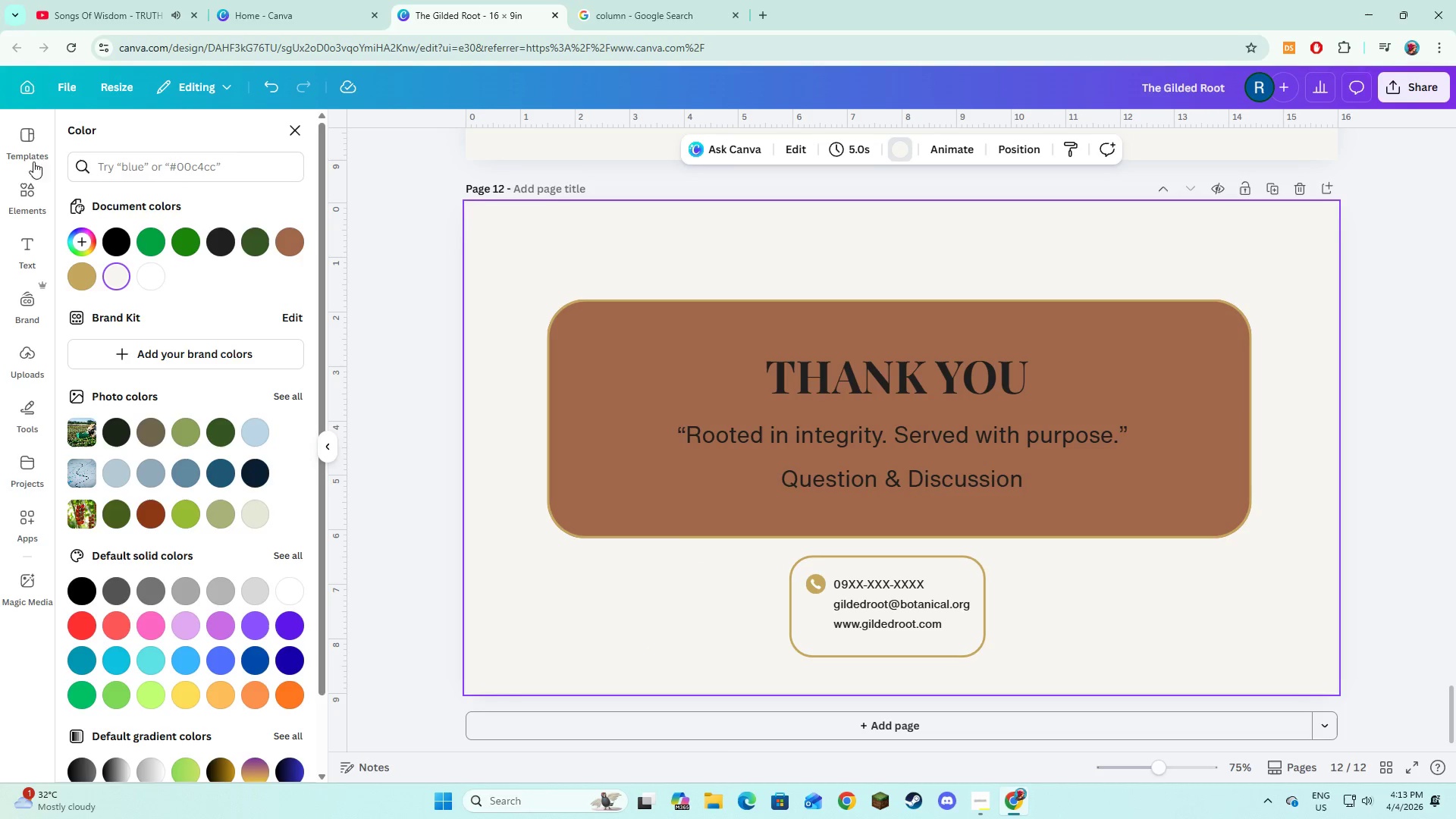 
left_click([15, 178])
 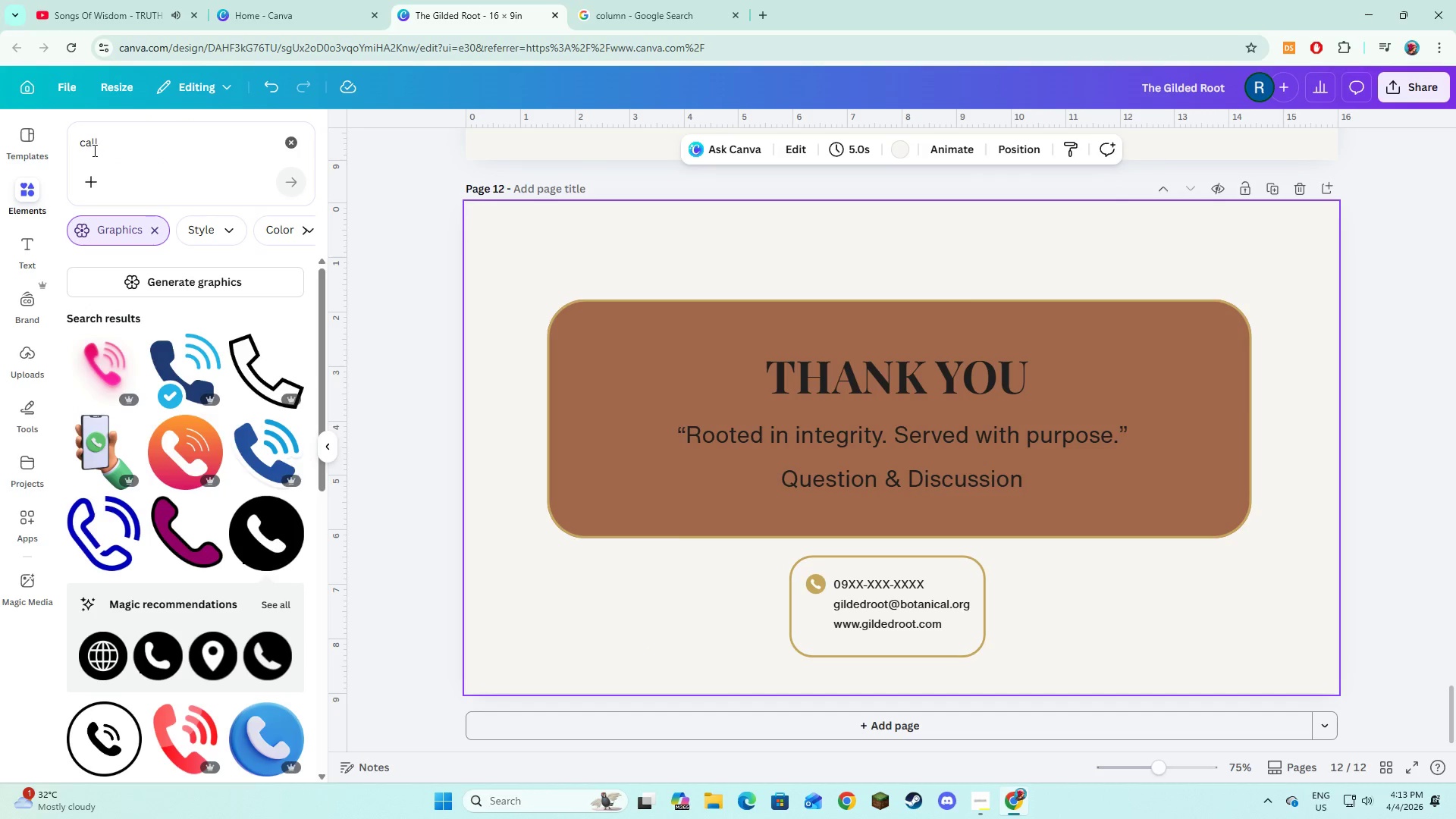 
left_click_drag(start_coordinate=[104, 144], to_coordinate=[75, 149])
 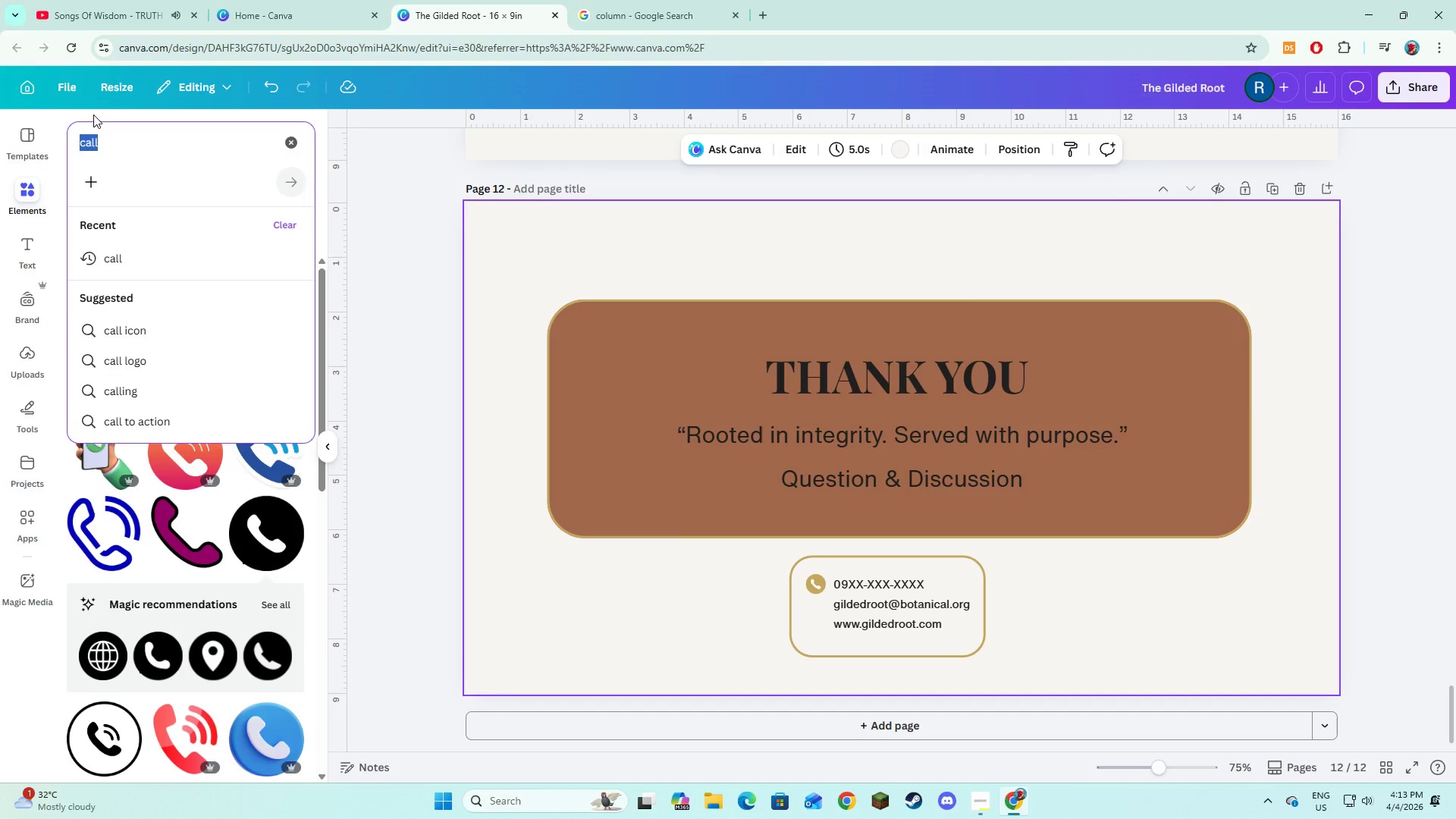 
type(email)
 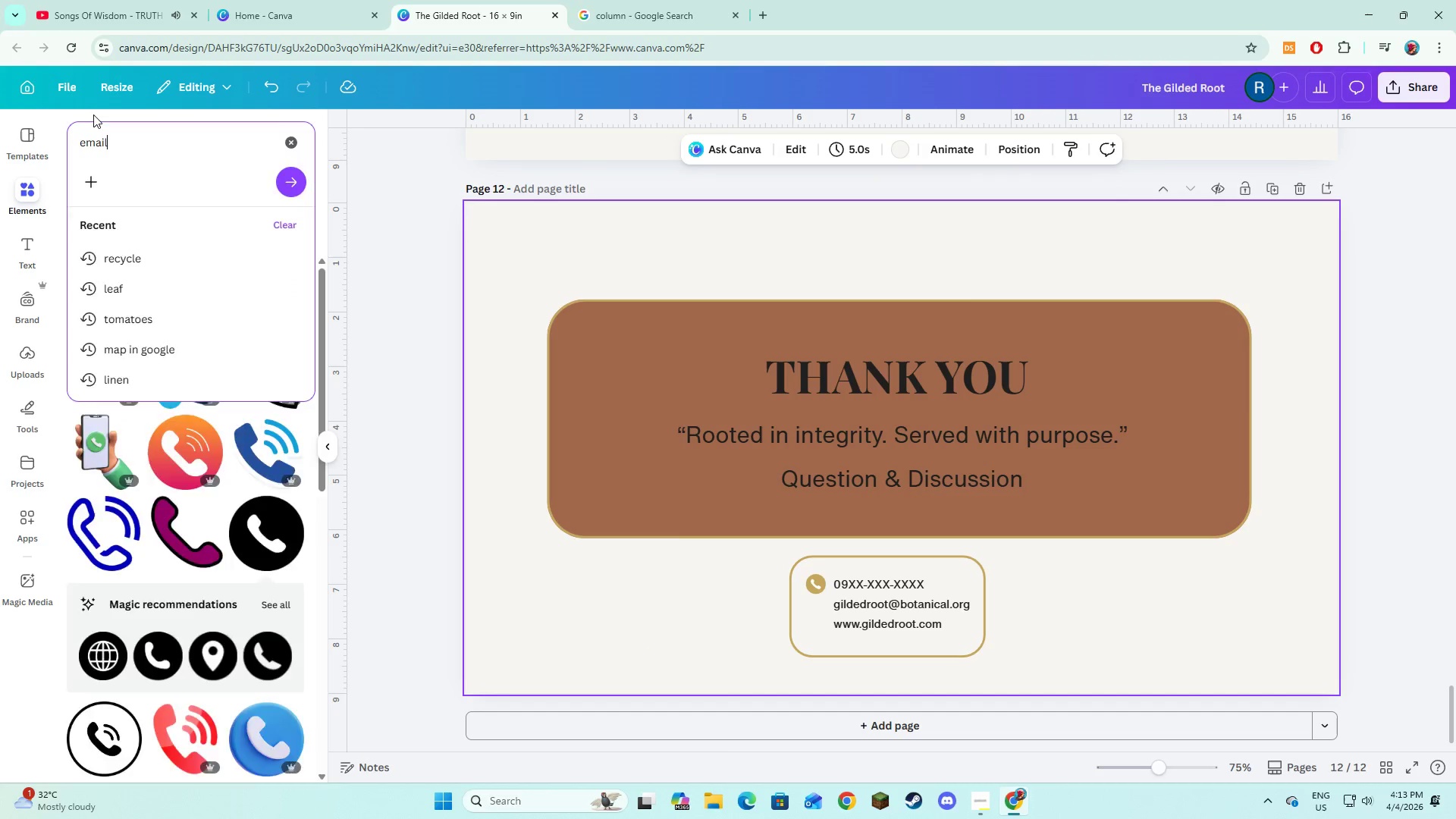 
key(Enter)
 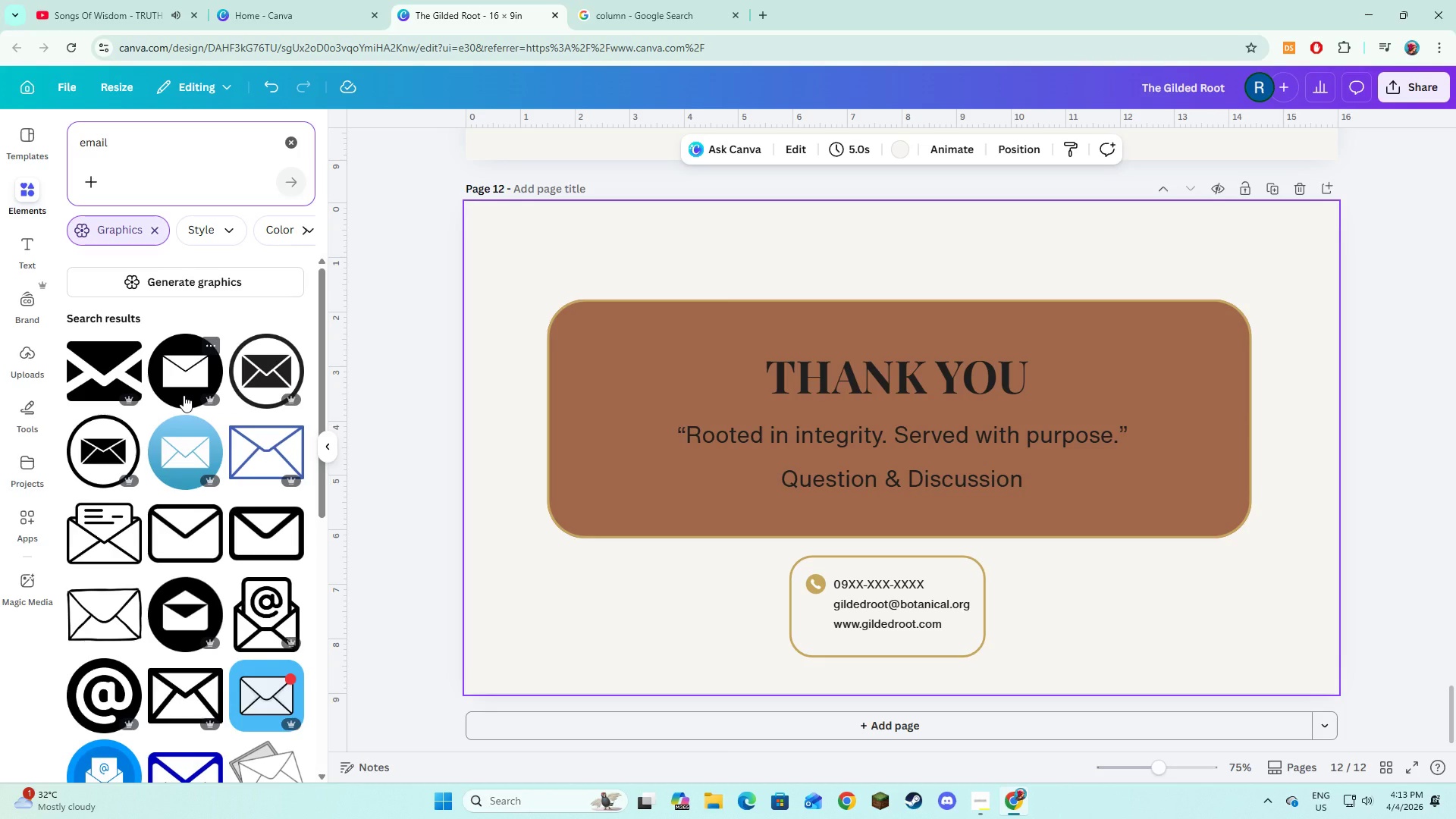 
wait(6.41)
 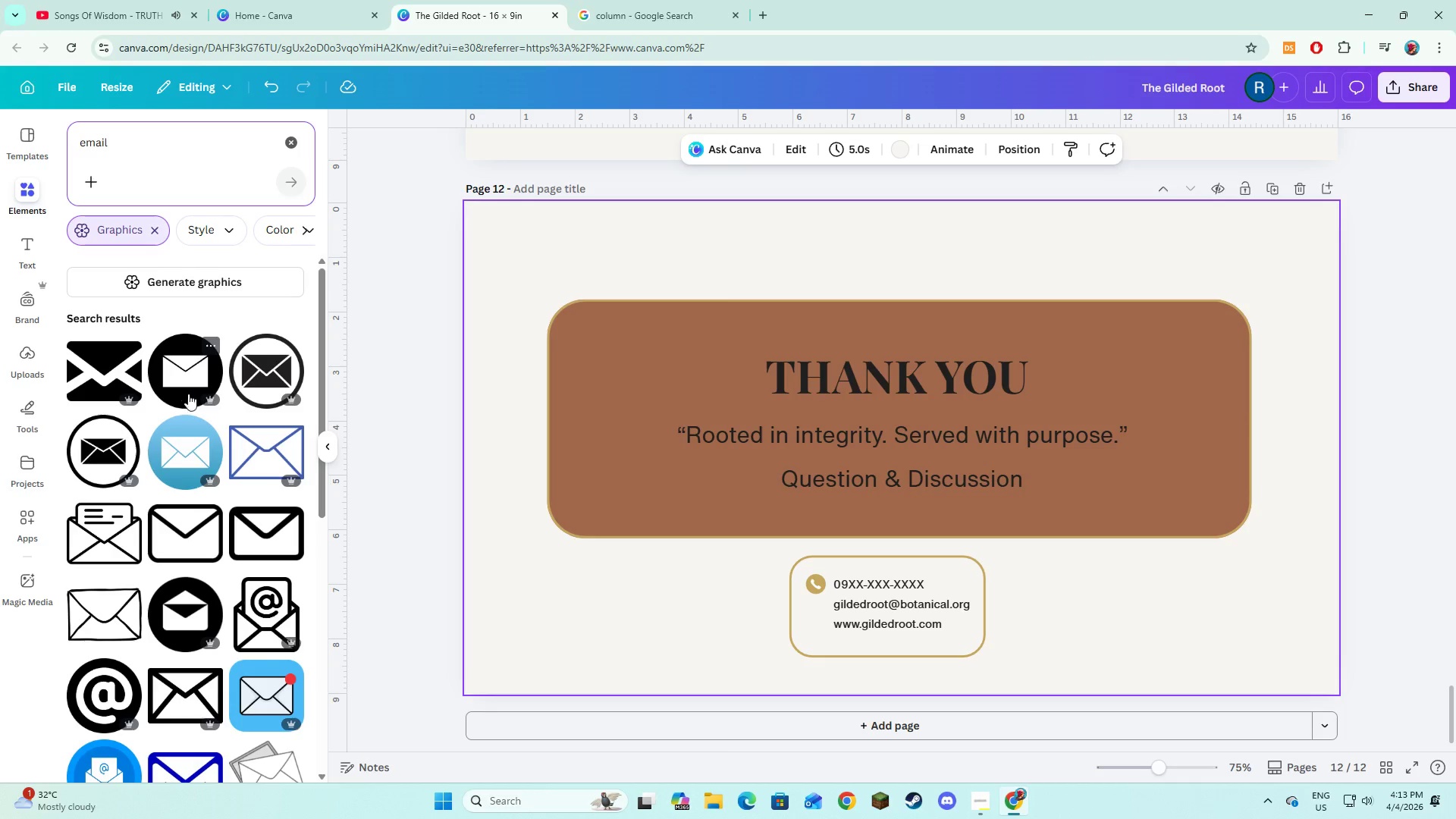 
left_click([184, 395])
 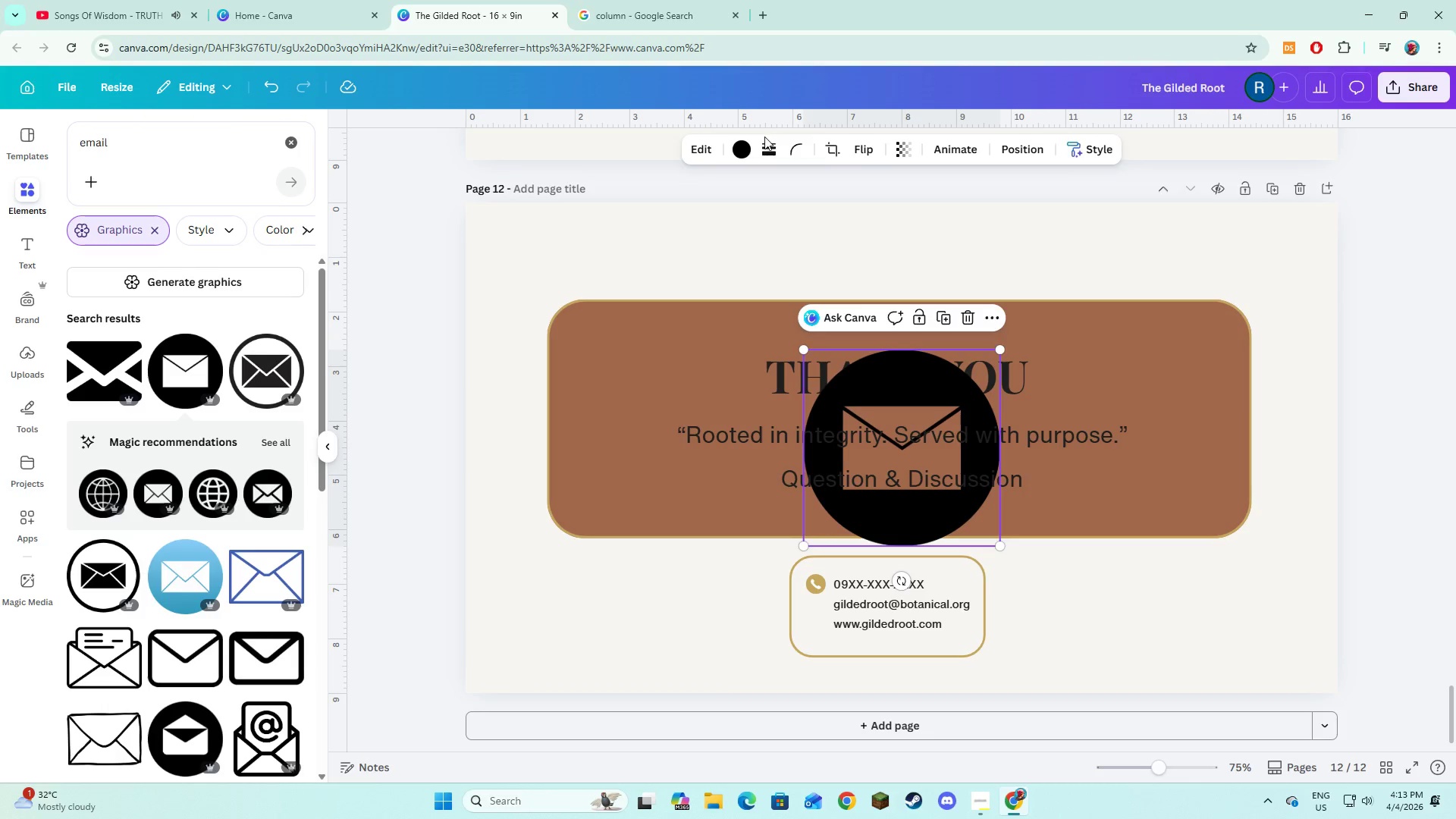 
left_click([748, 147])
 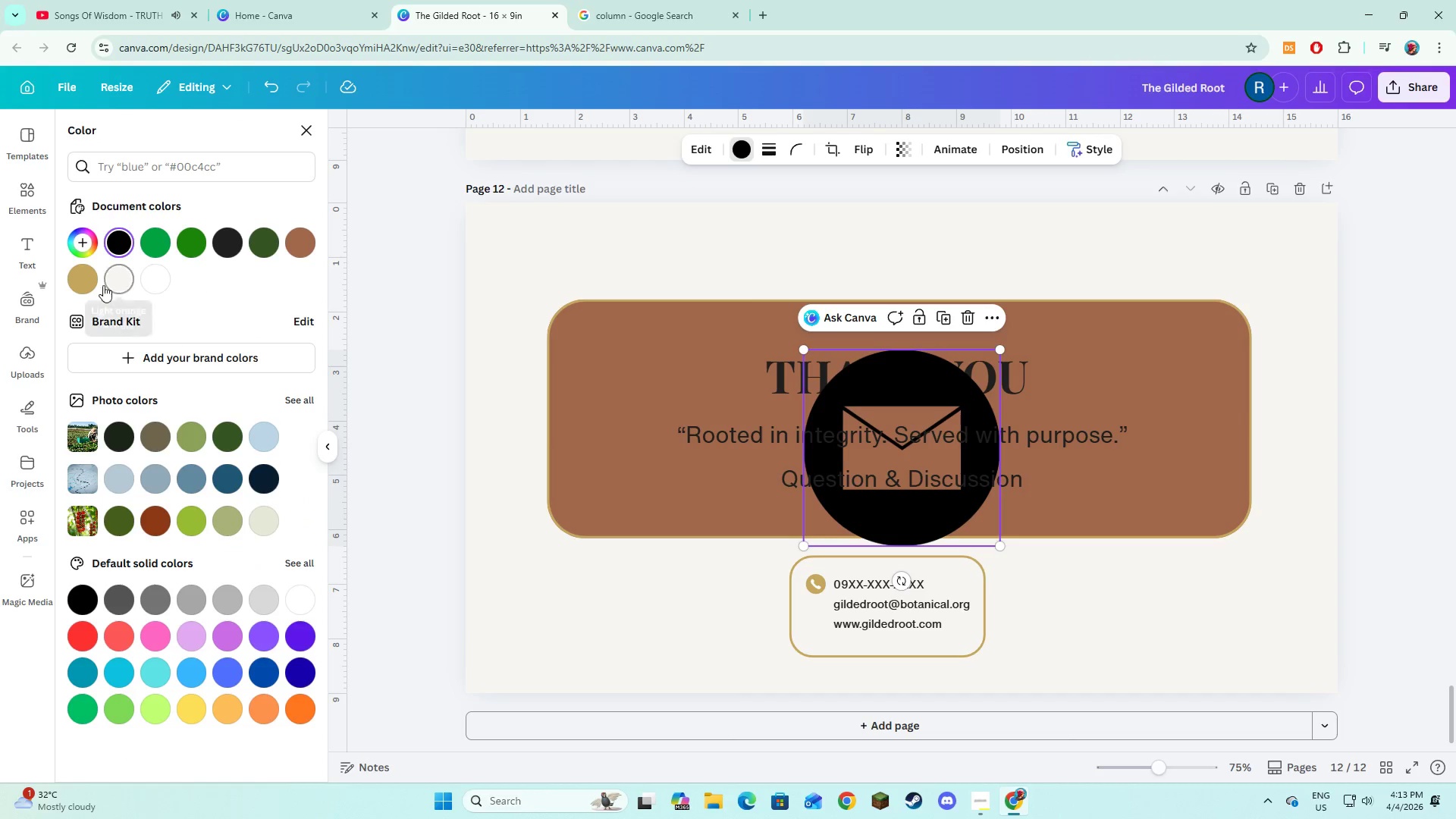 
left_click([93, 283])
 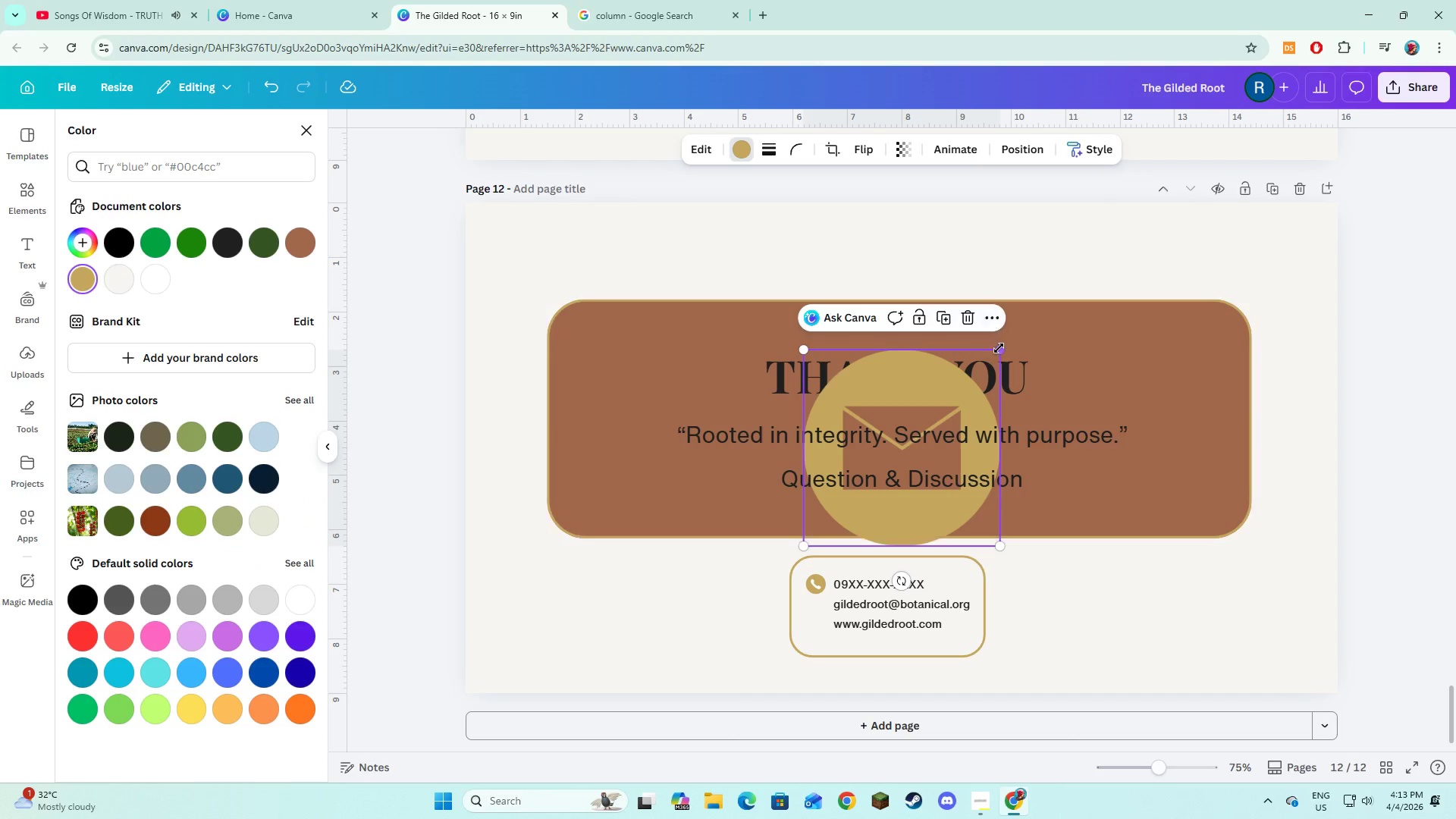 
left_click_drag(start_coordinate=[999, 345], to_coordinate=[855, 554])
 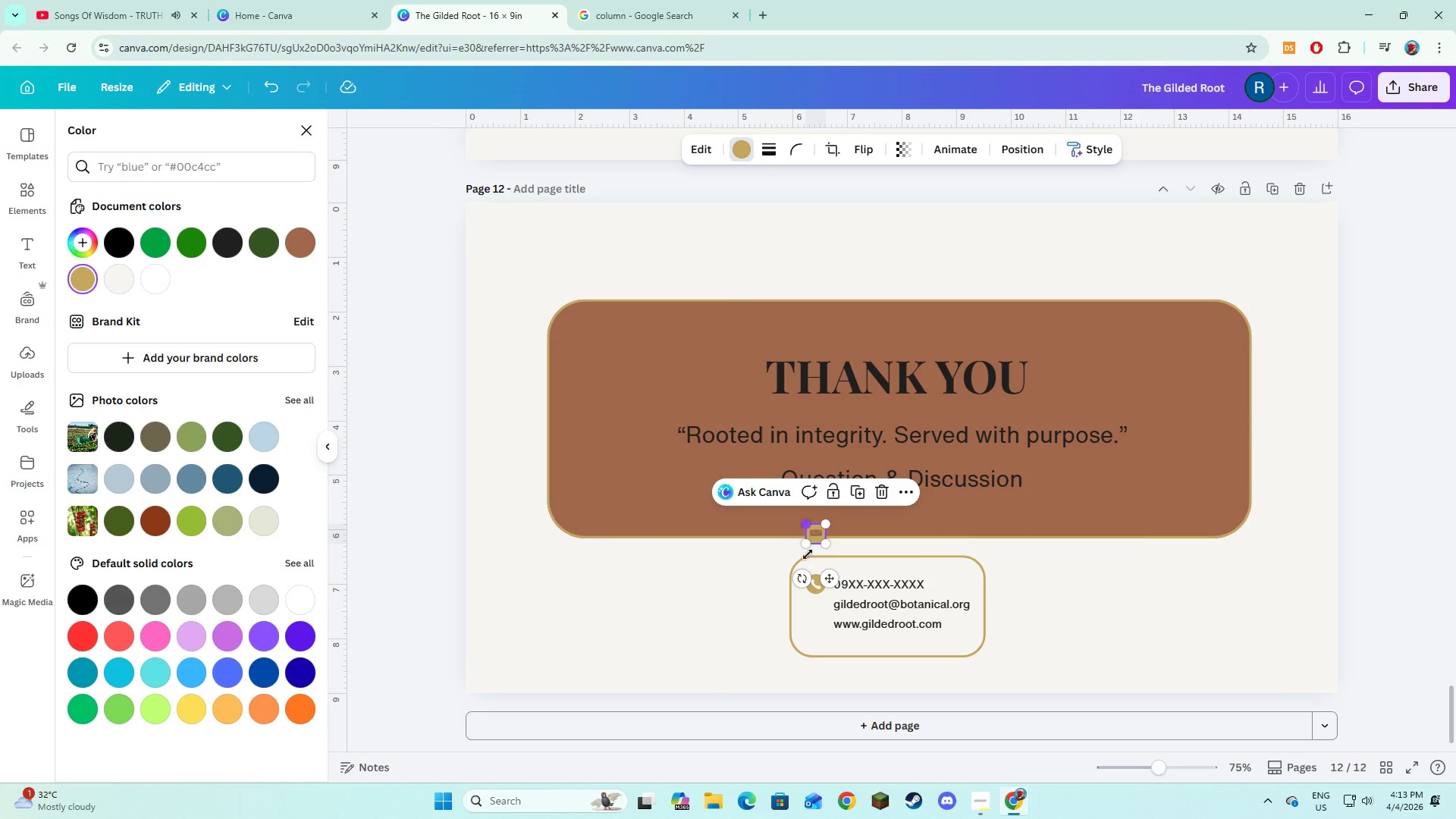 
left_click_drag(start_coordinate=[827, 579], to_coordinate=[826, 651])
 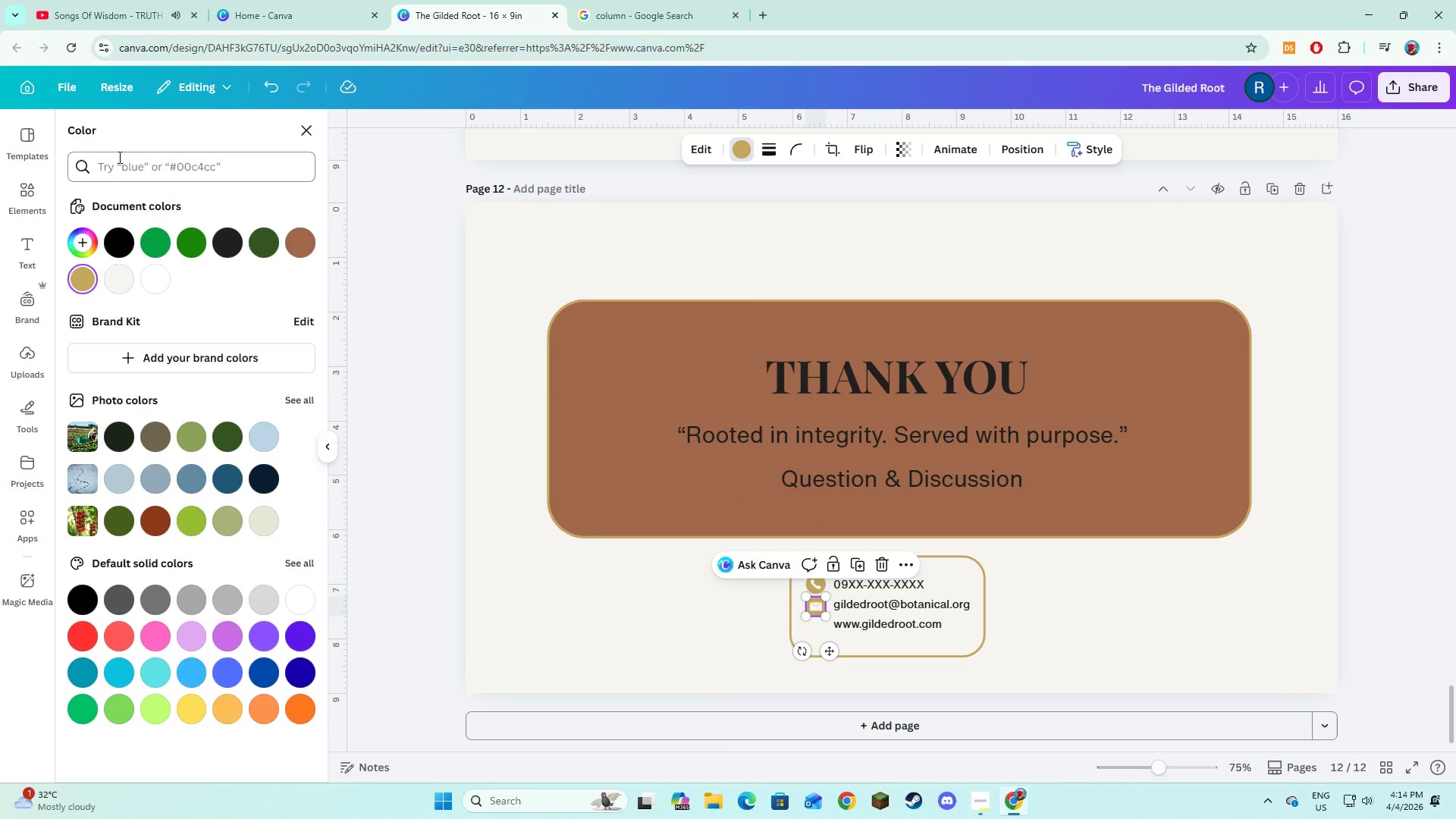 
left_click([20, 184])
 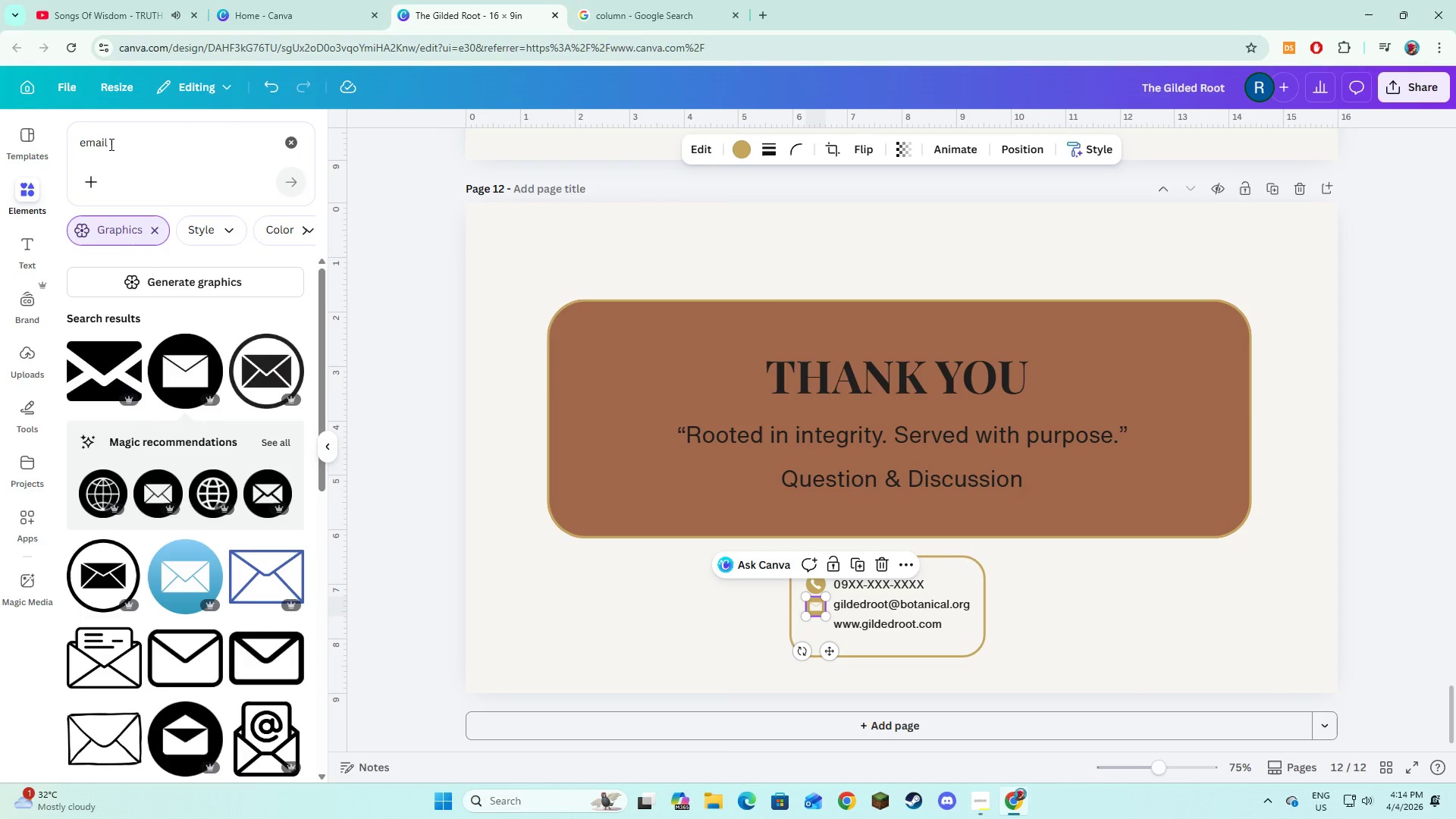 
left_click_drag(start_coordinate=[110, 144], to_coordinate=[66, 152])
 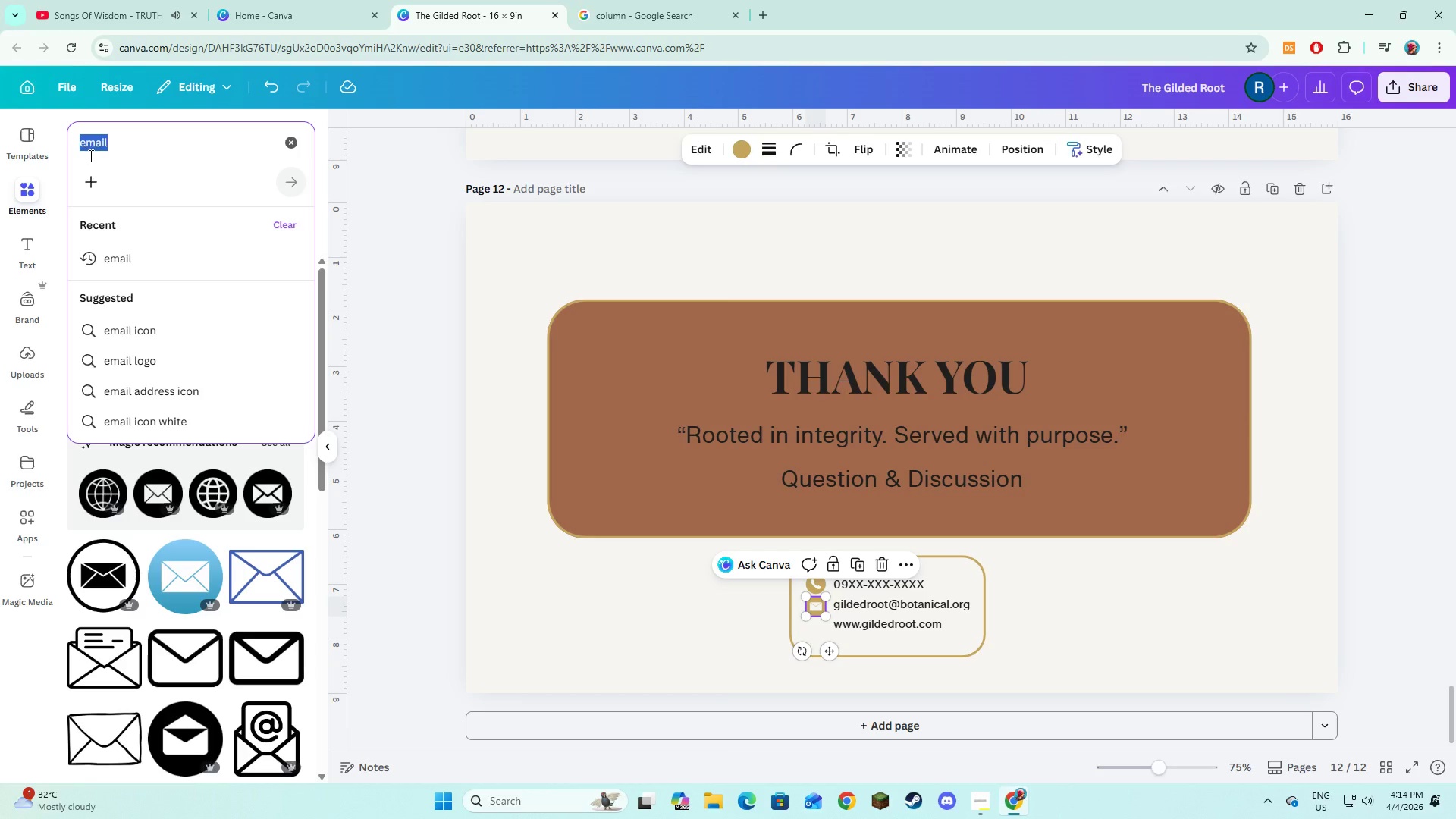 
type(website)
 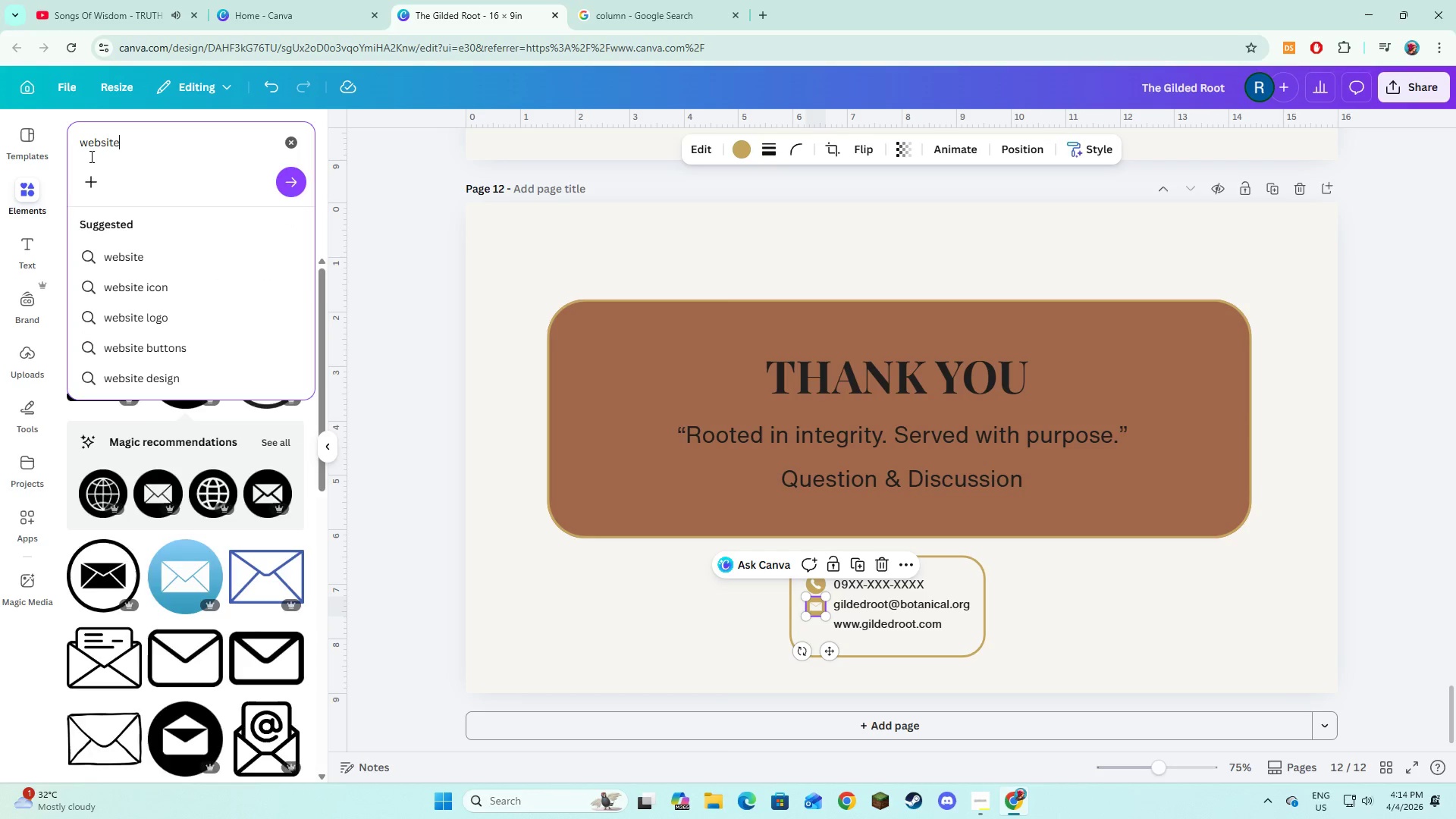 
key(Enter)
 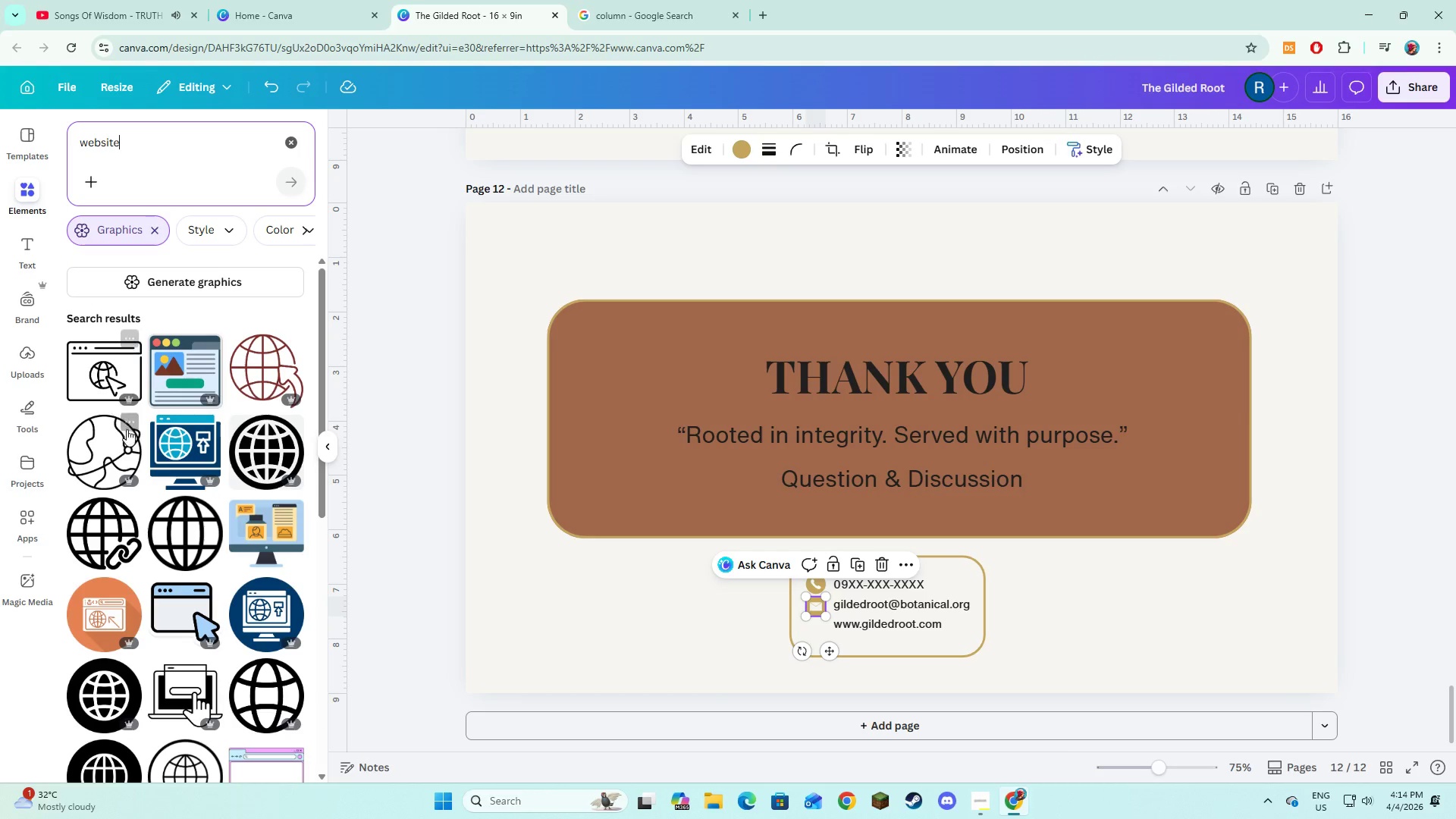 
scroll: coordinate [167, 444], scroll_direction: down, amount: 2.0
 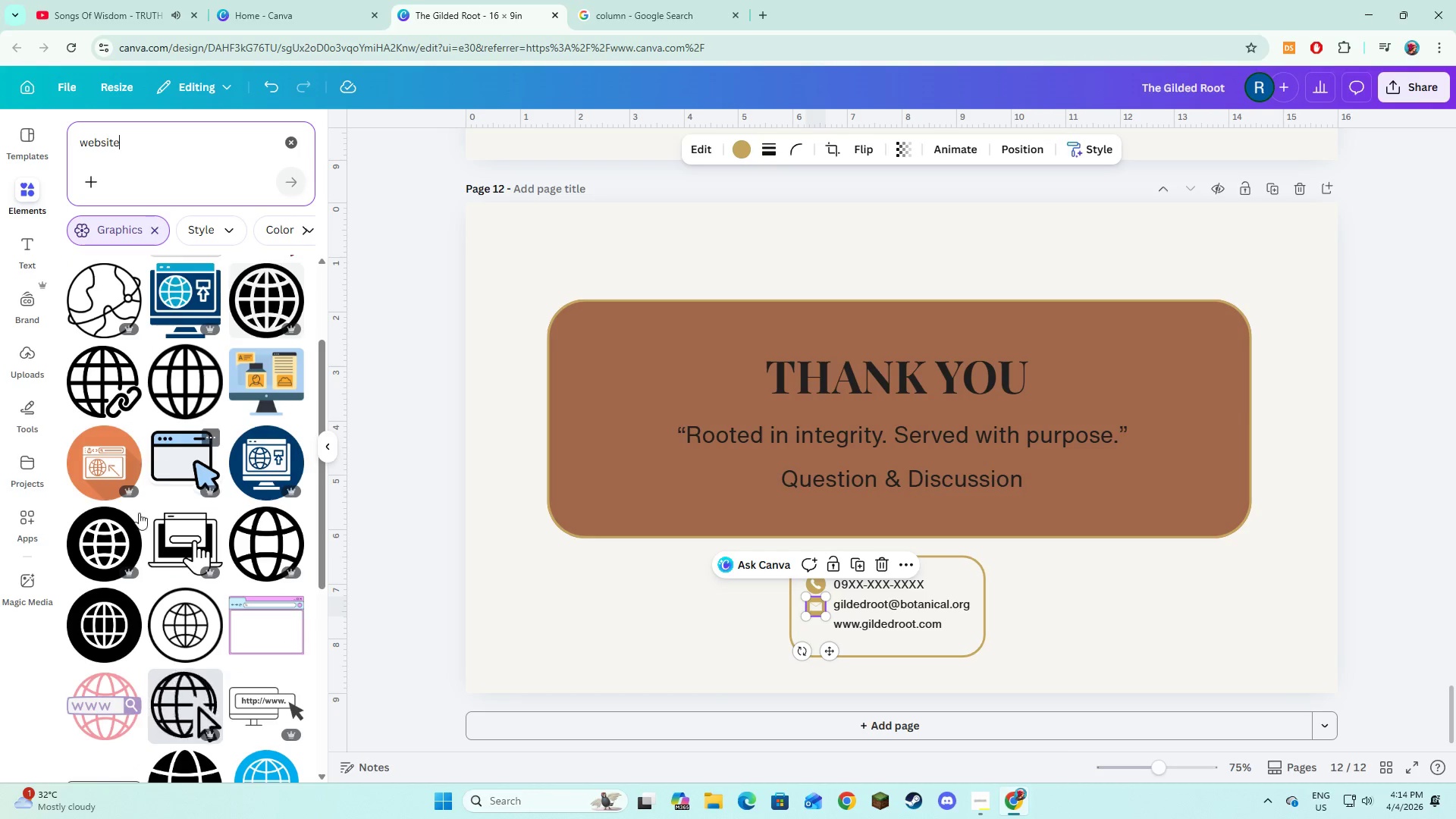 
mouse_move([115, 551])
 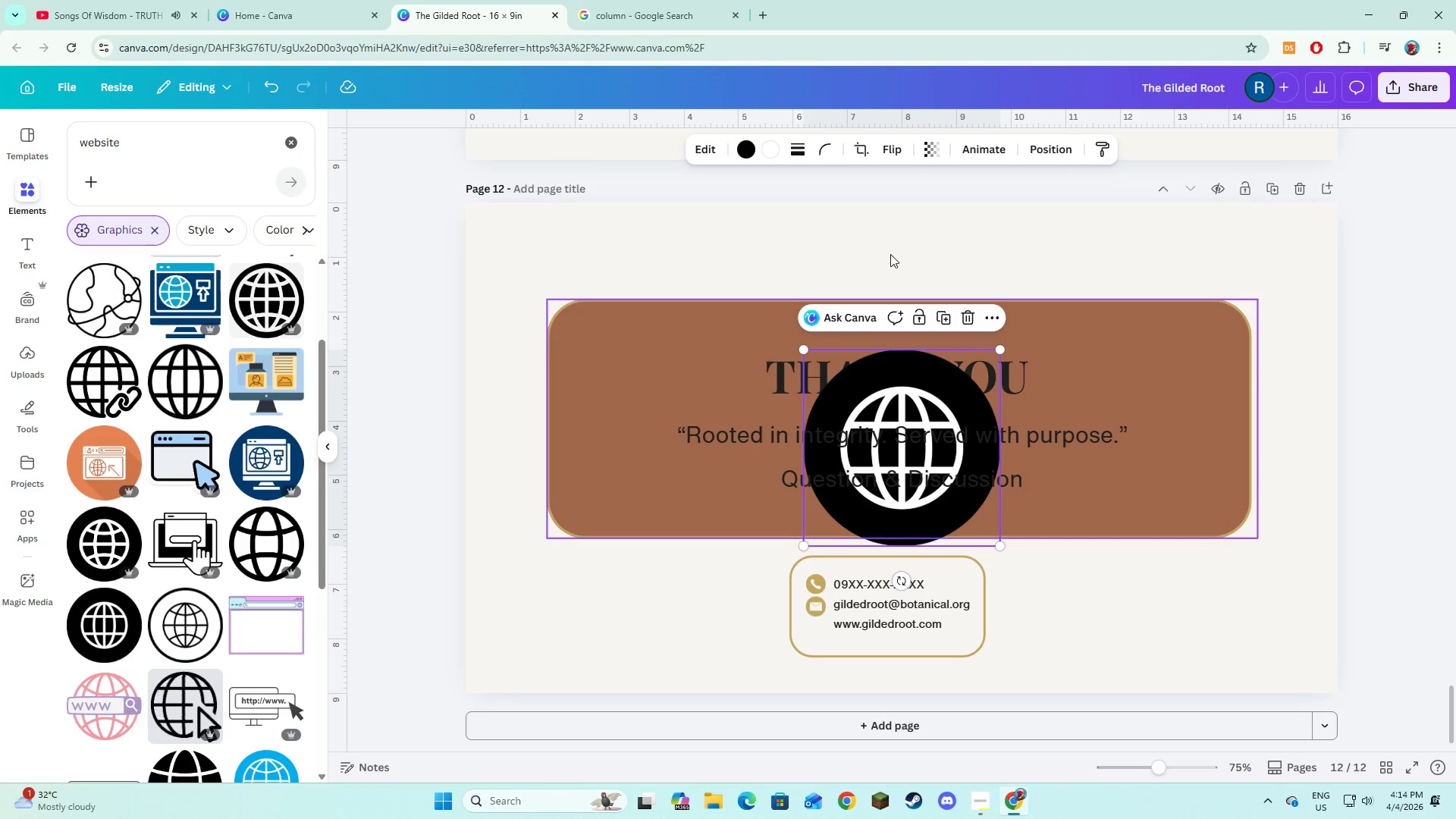 
left_click([746, 154])
 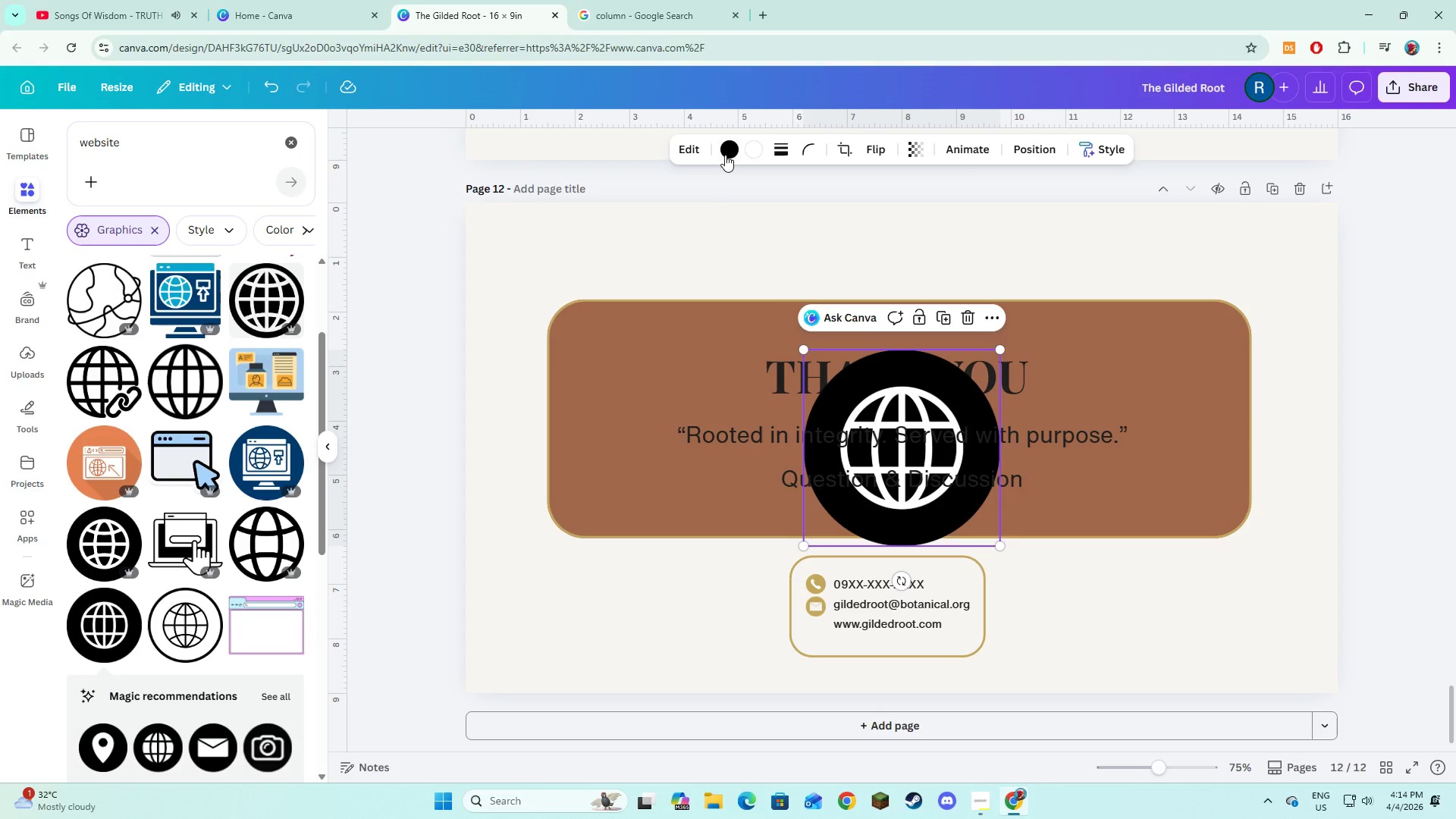 
left_click([725, 155])
 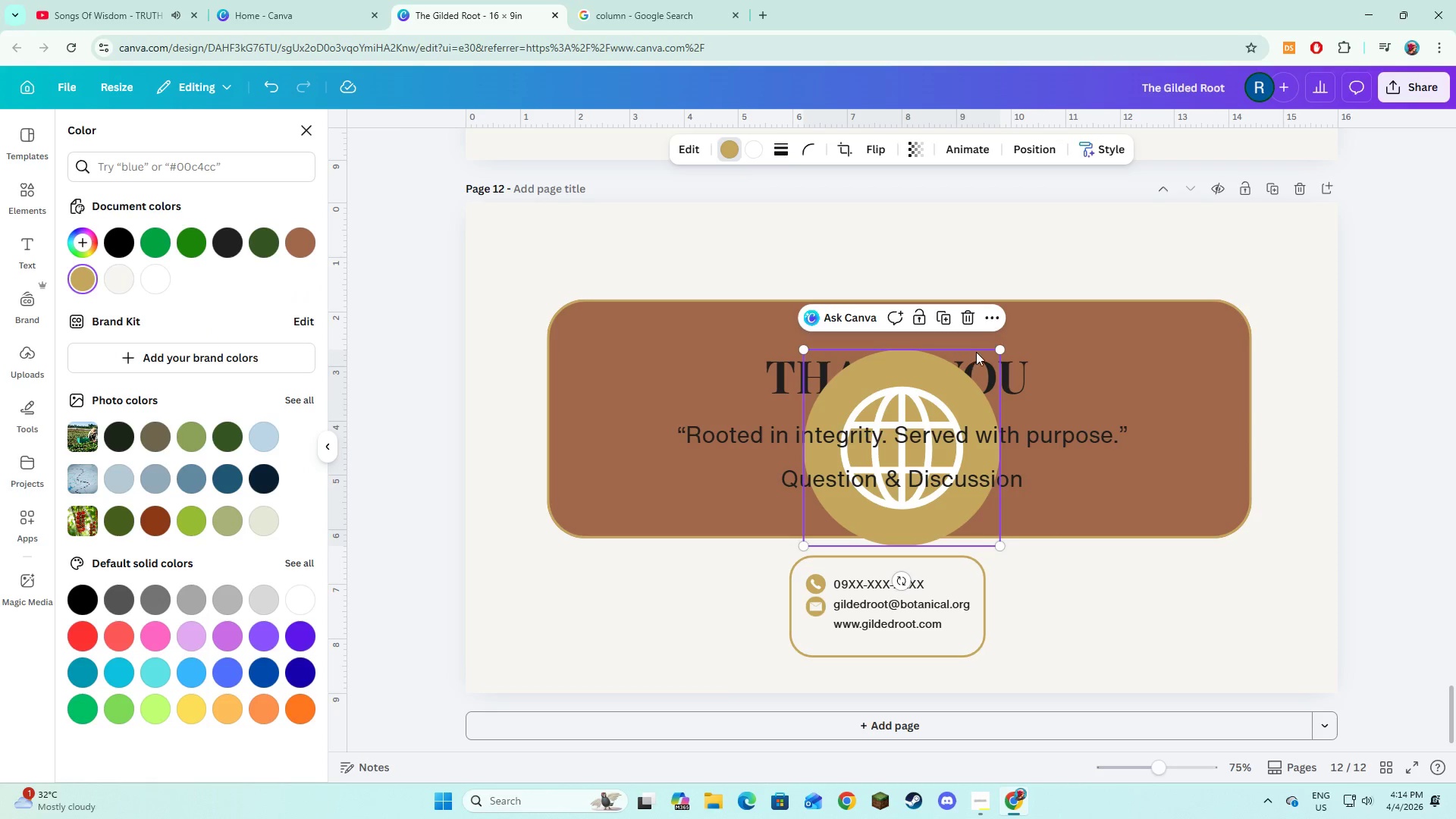 
left_click_drag(start_coordinate=[1000, 347], to_coordinate=[806, 506])
 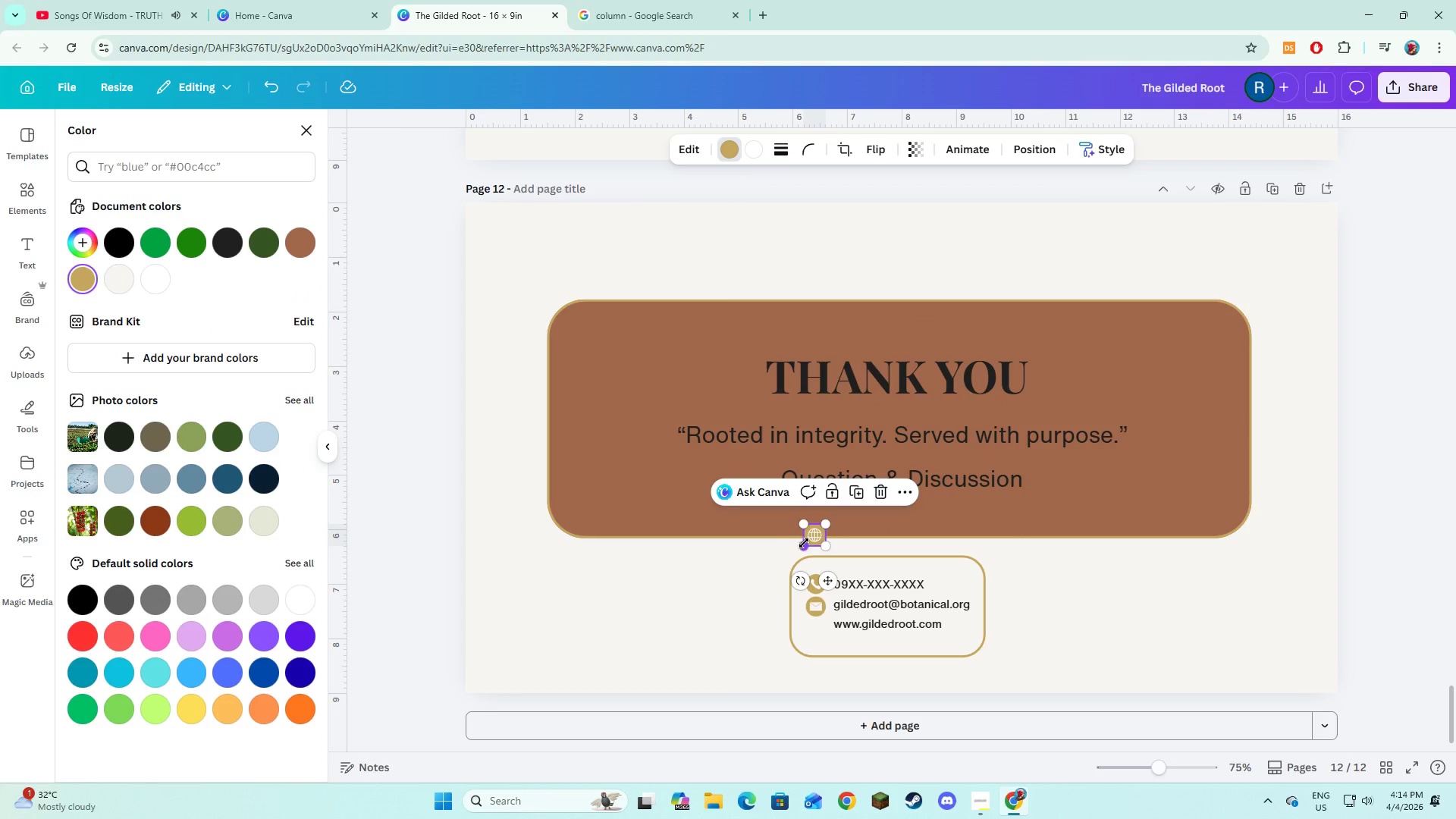 
left_click_drag(start_coordinate=[805, 544], to_coordinate=[810, 544])
 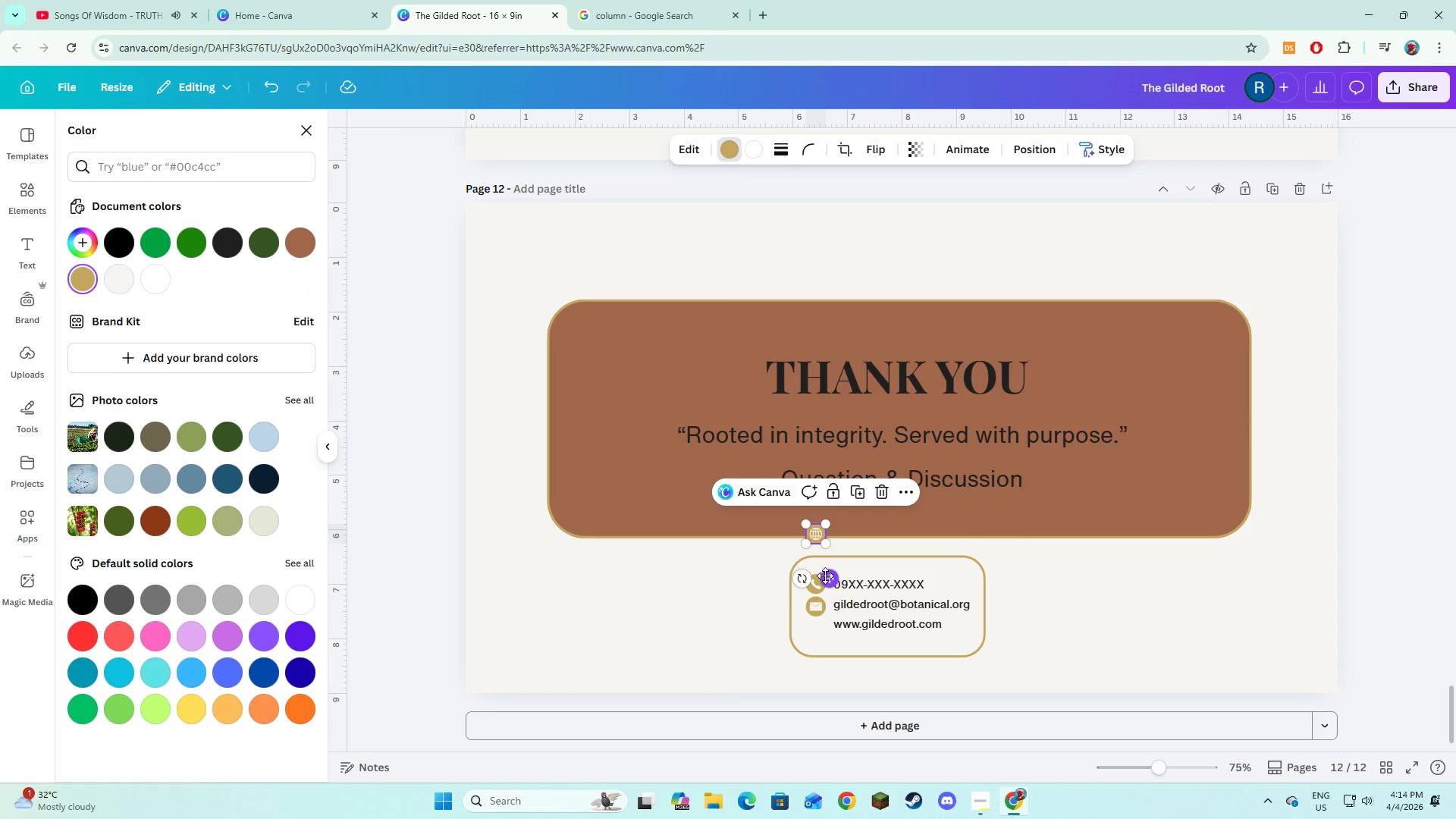 
left_click_drag(start_coordinate=[825, 576], to_coordinate=[827, 670])
 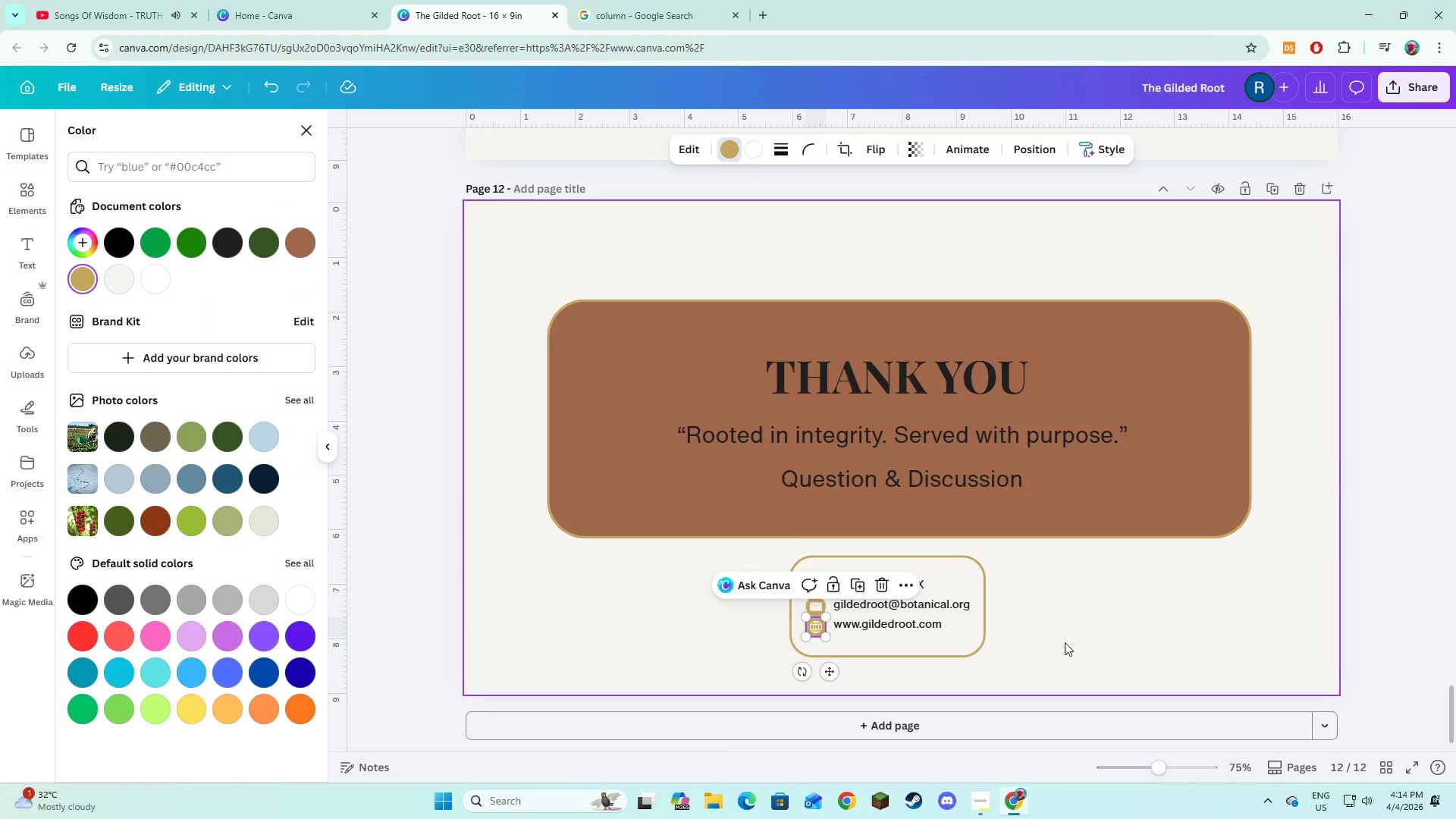 
left_click([1065, 642])
 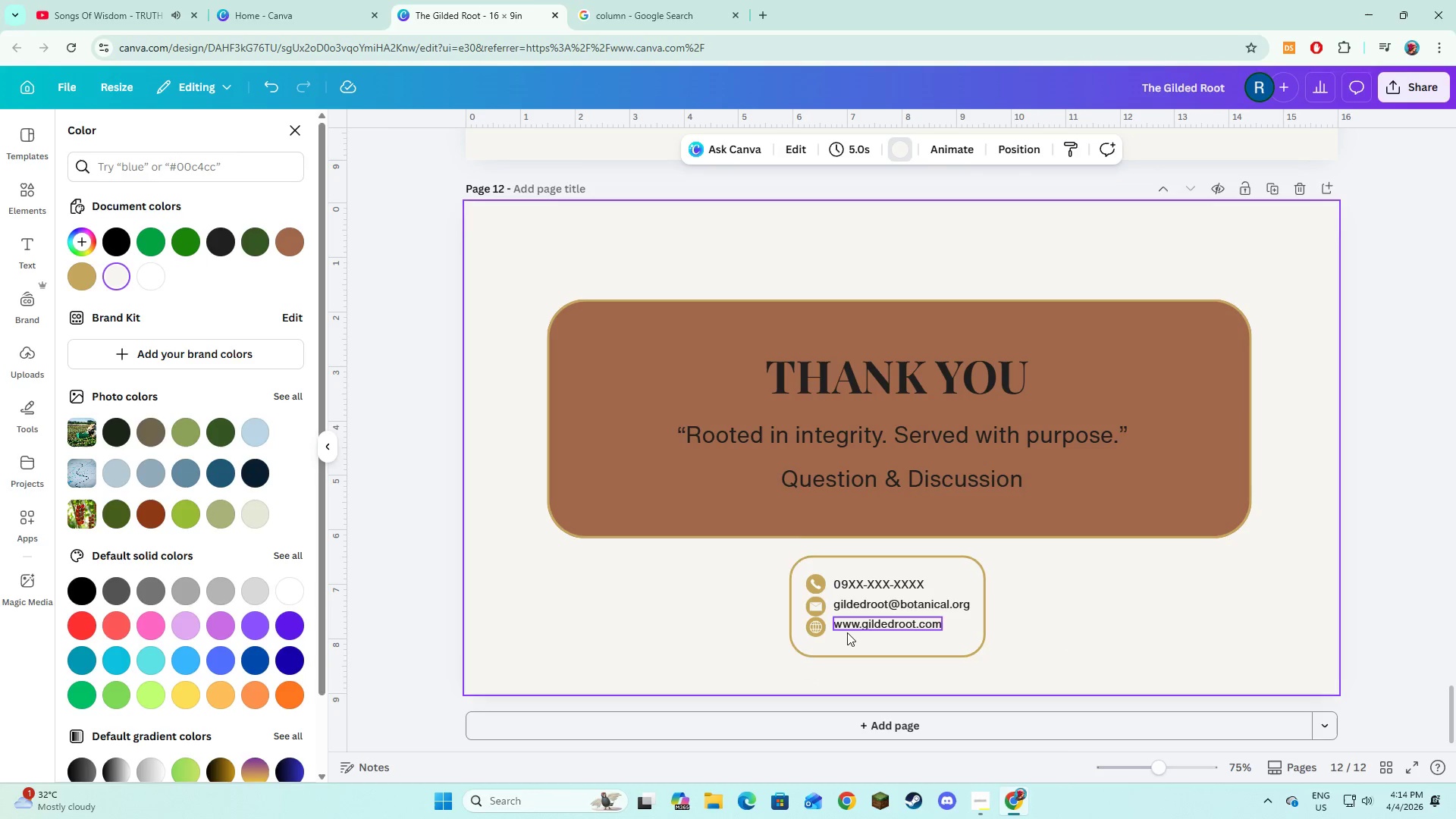 
left_click([811, 626])
 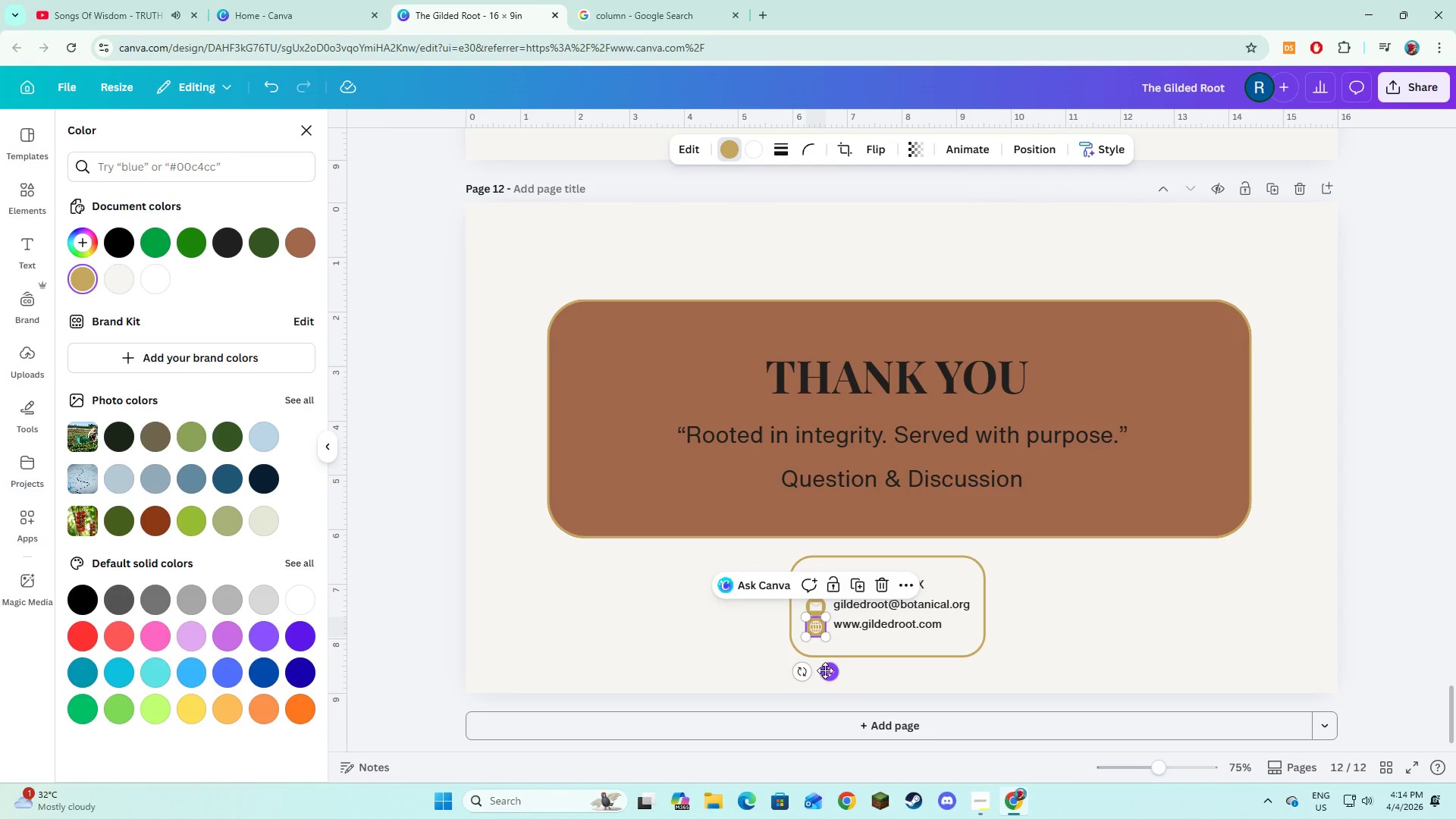 
left_click_drag(start_coordinate=[825, 670], to_coordinate=[826, 674])
 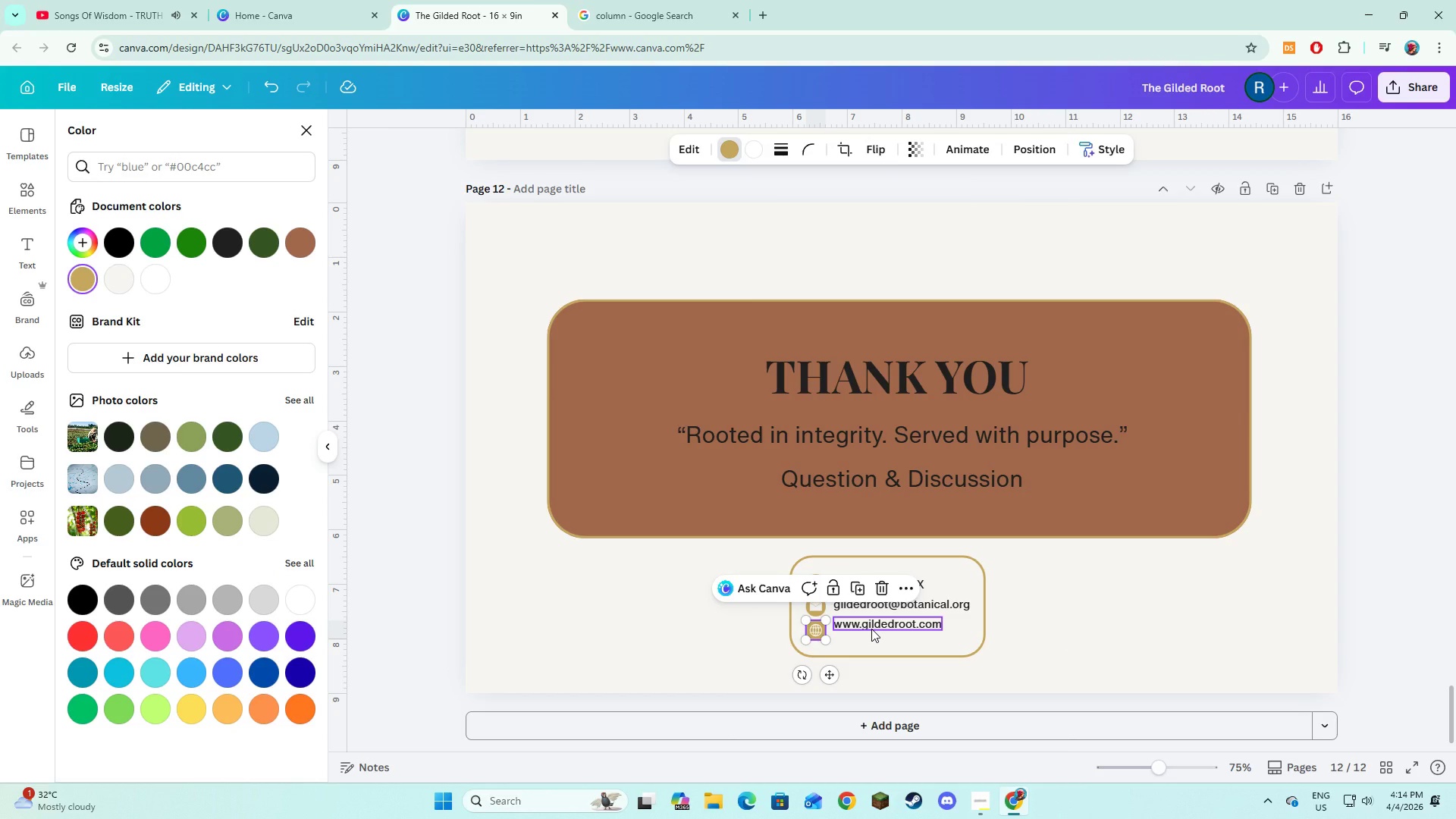 
left_click([871, 629])
 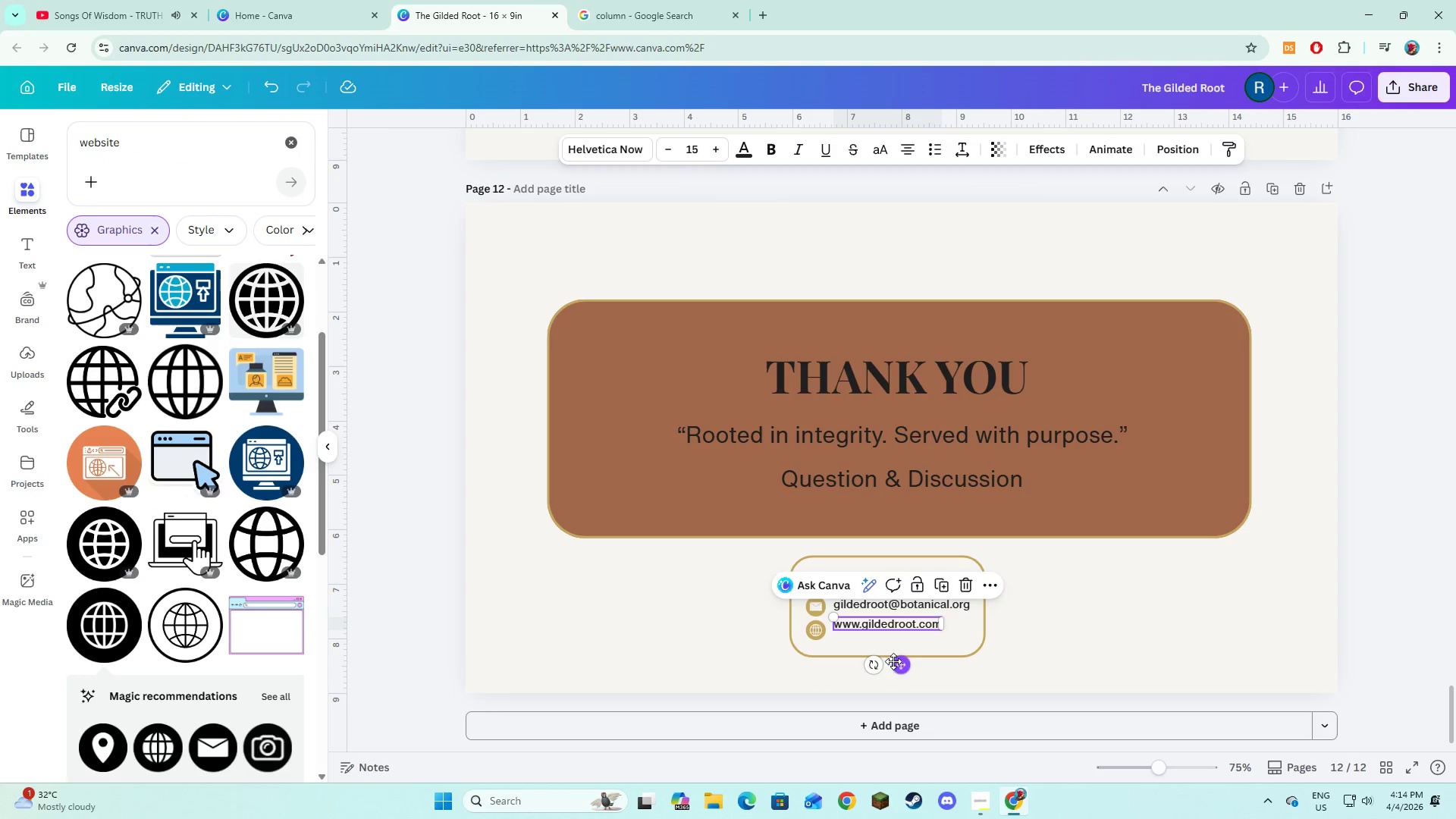 
left_click_drag(start_coordinate=[896, 664], to_coordinate=[896, 671])
 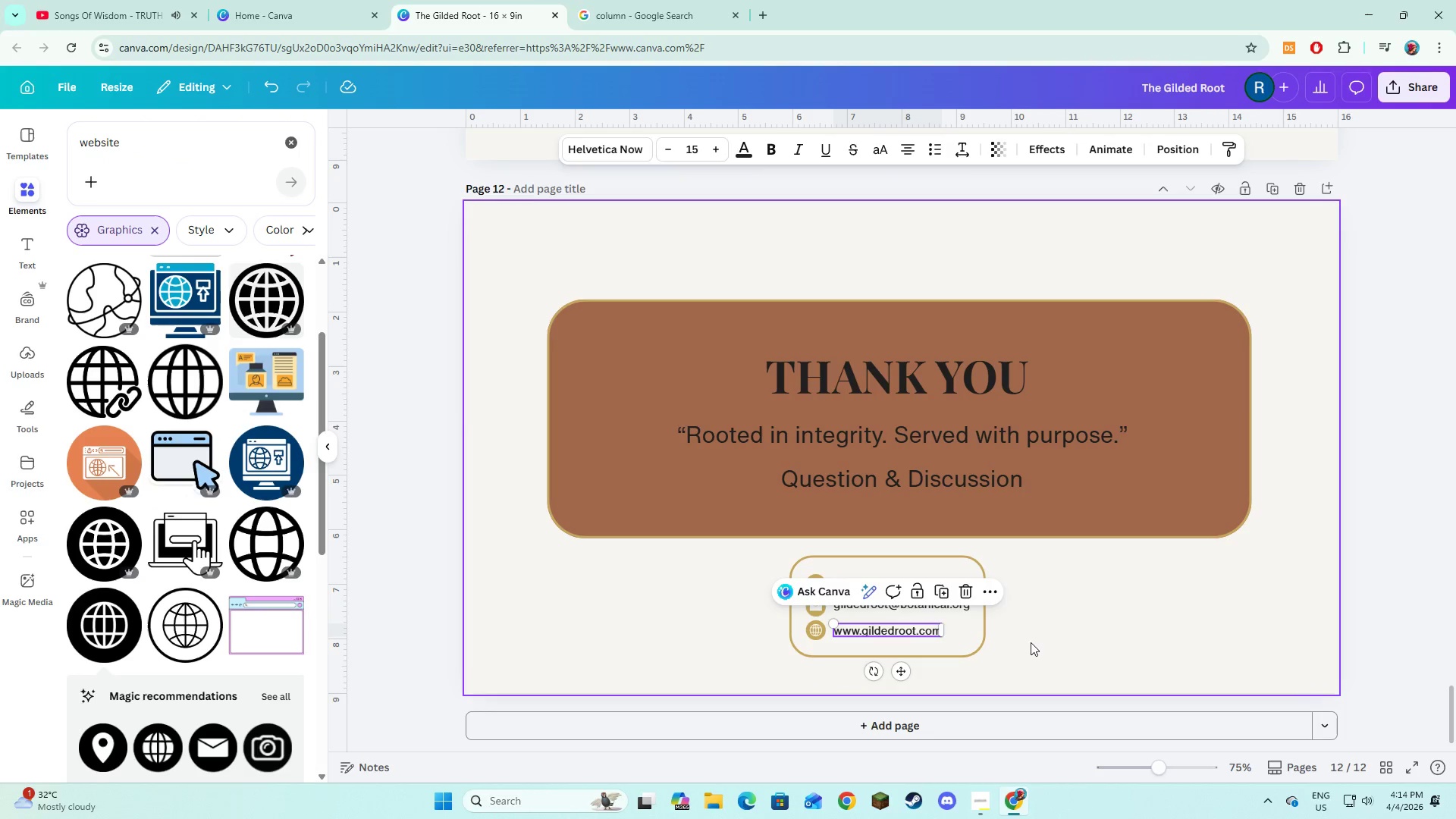 
left_click([1031, 642])
 